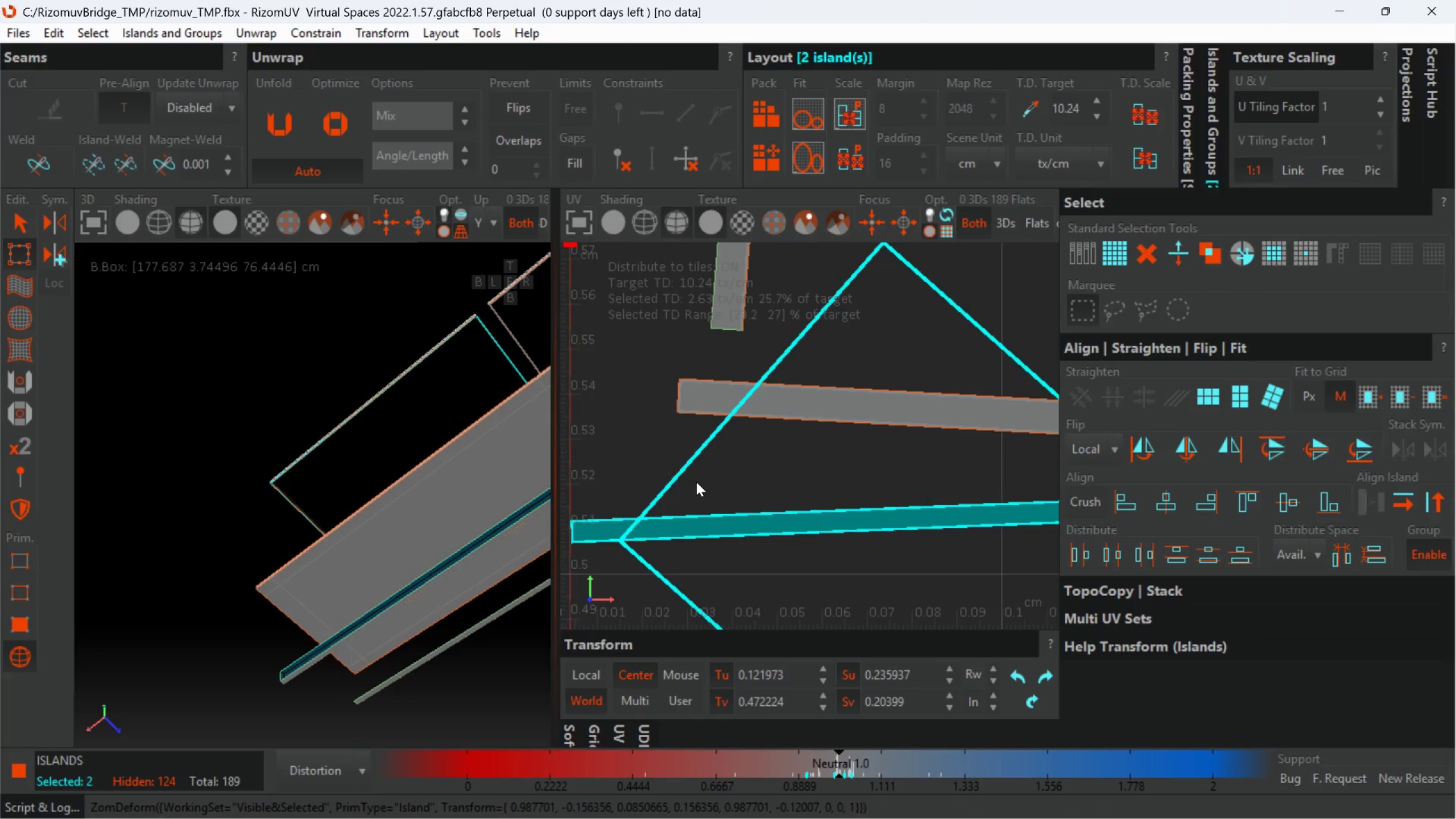 
scroll: coordinate [698, 479], scroll_direction: down, amount: 3.0
 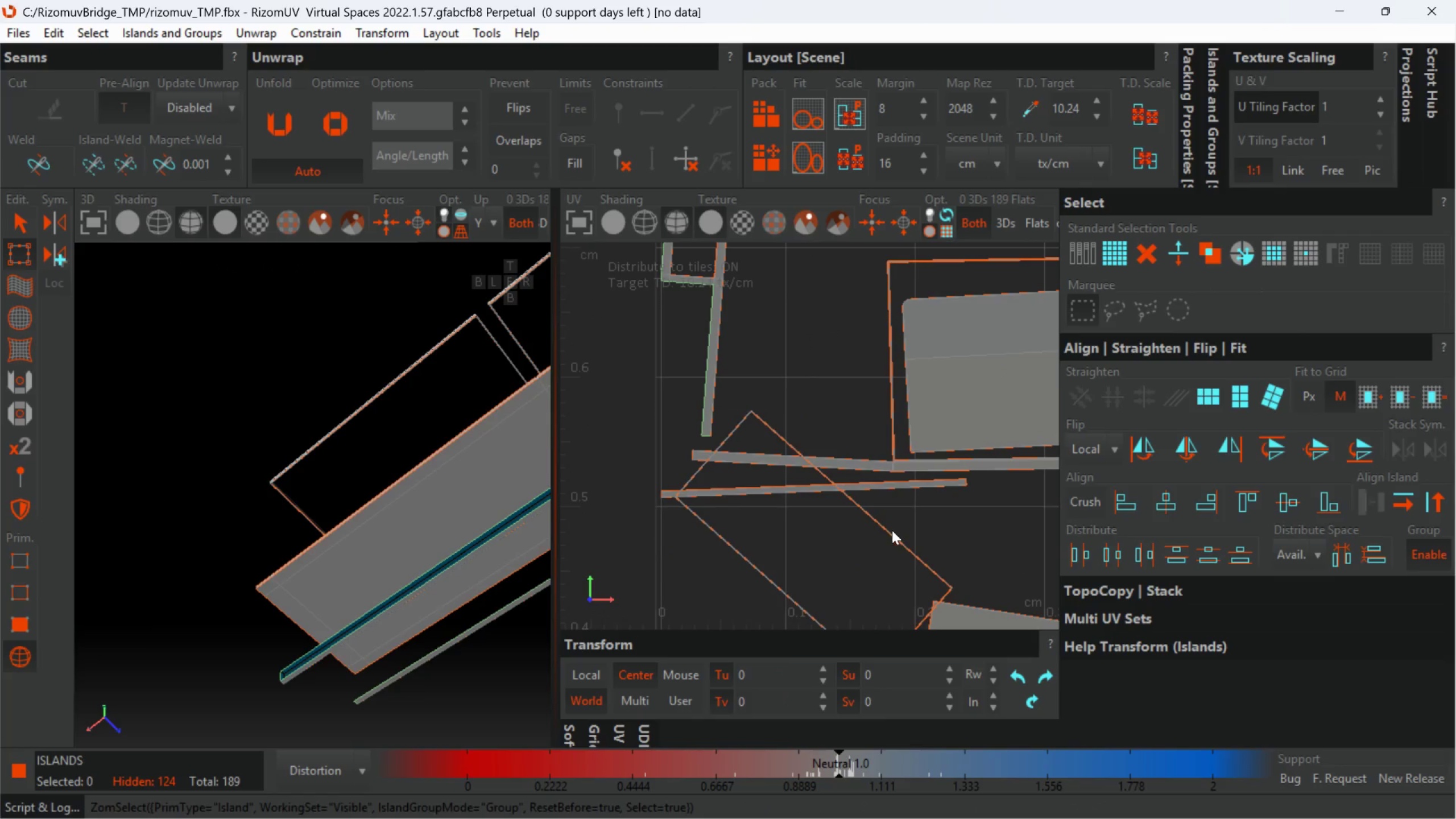 
double_click([890, 532])
 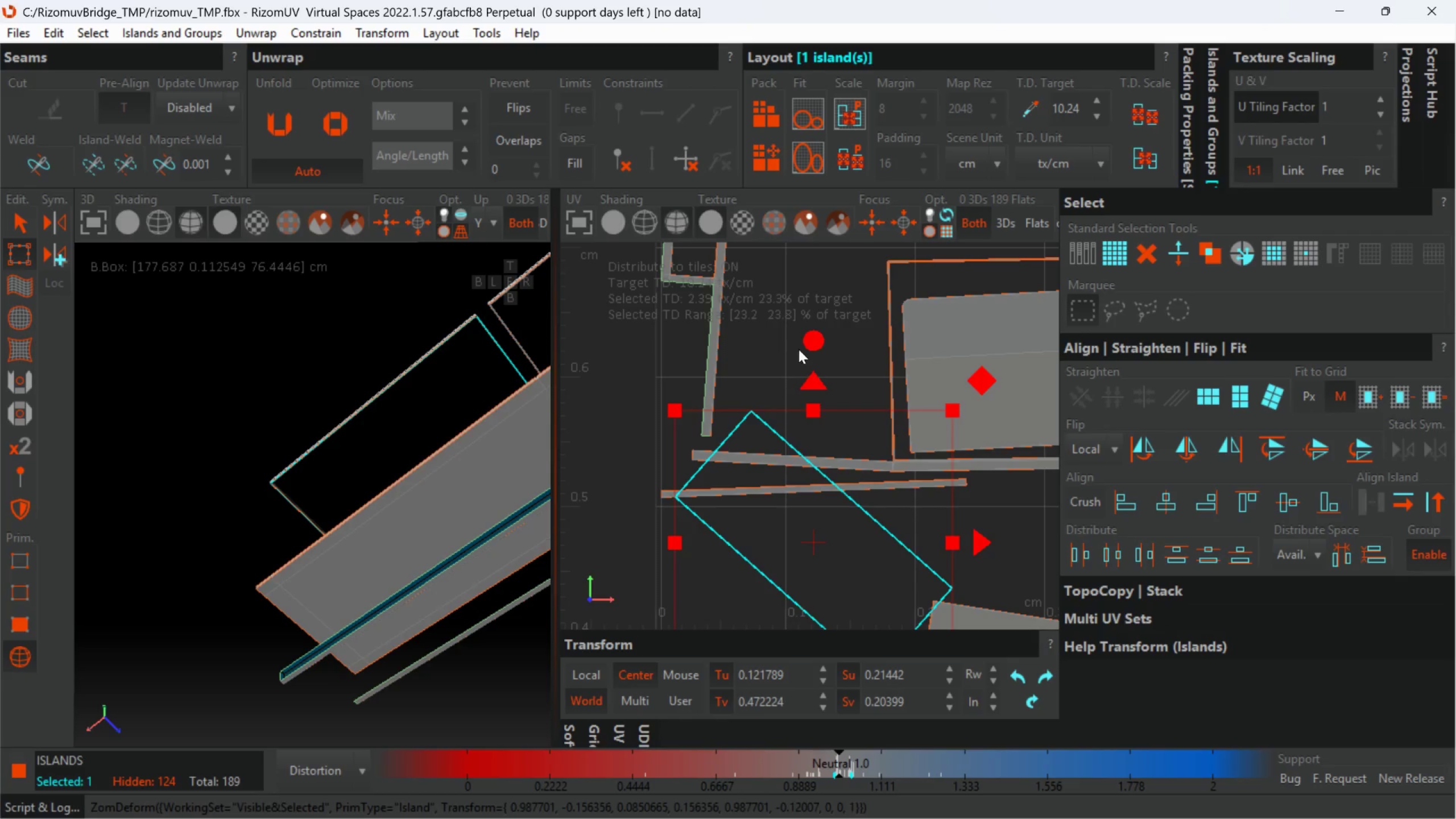 
left_click_drag(start_coordinate=[808, 342], to_coordinate=[870, 645])
 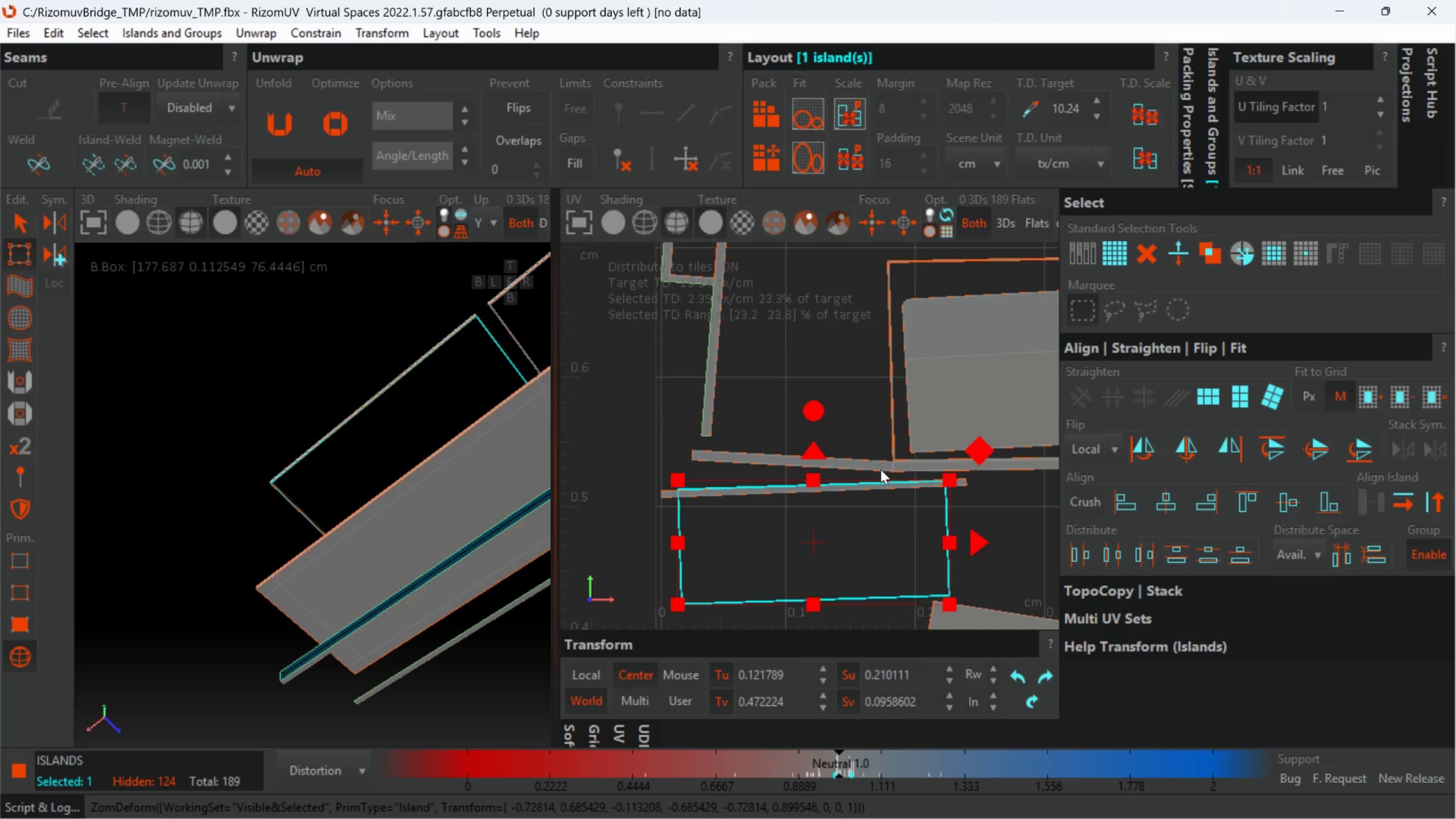 
left_click([880, 469])
 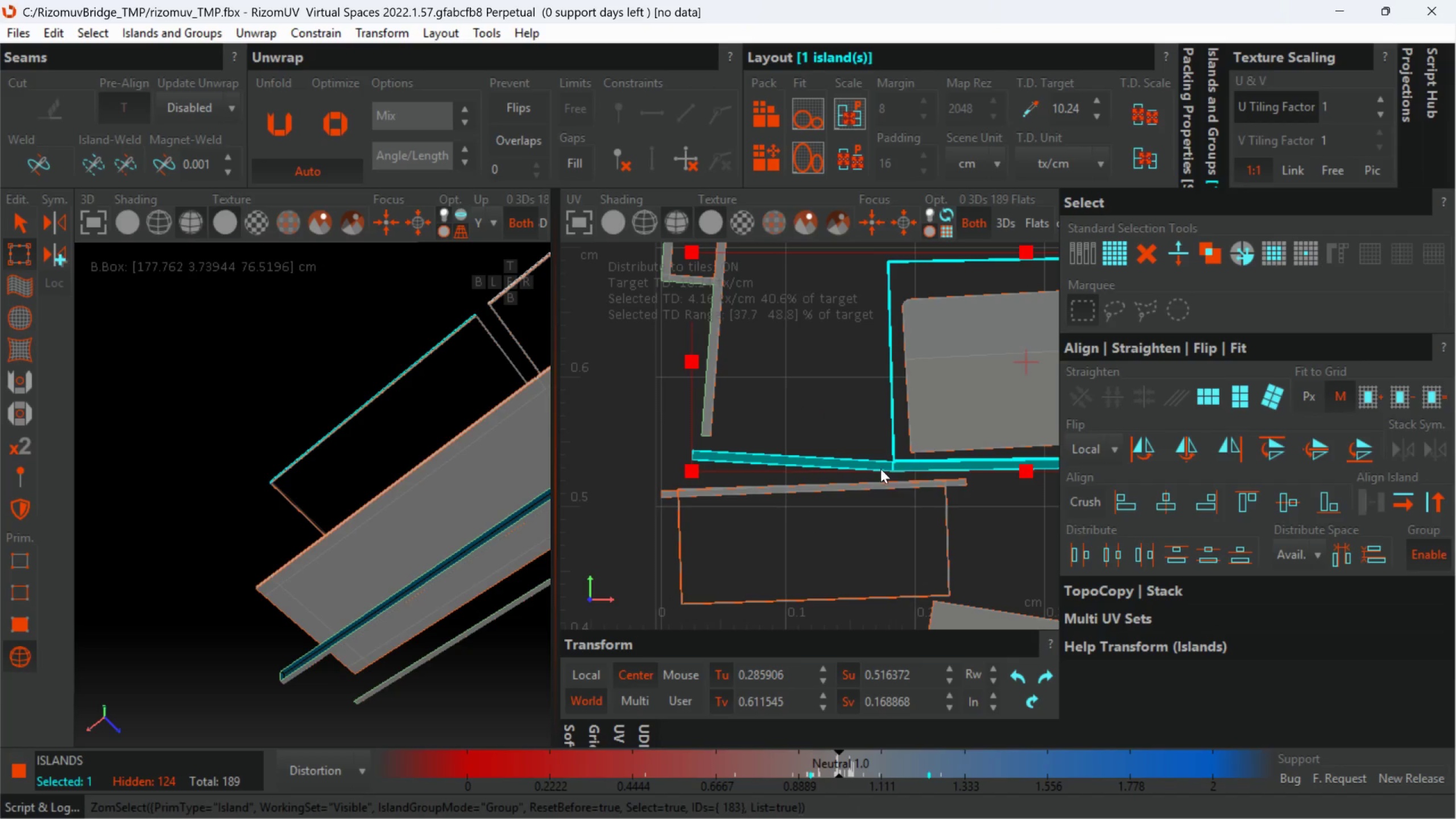 
scroll: coordinate [895, 465], scroll_direction: up, amount: 4.0
 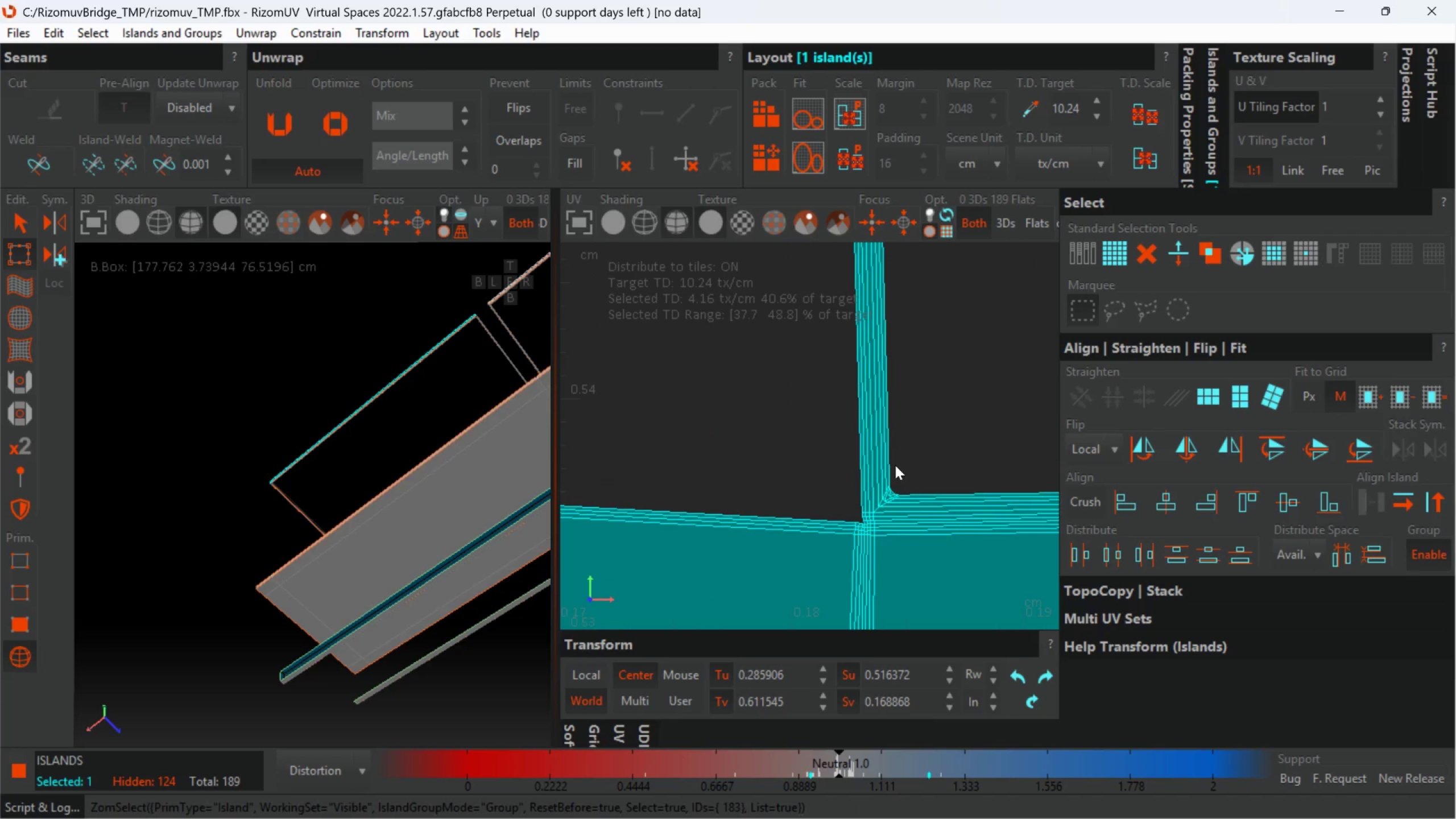 
scroll: coordinate [374, 427], scroll_direction: down, amount: 3.0
 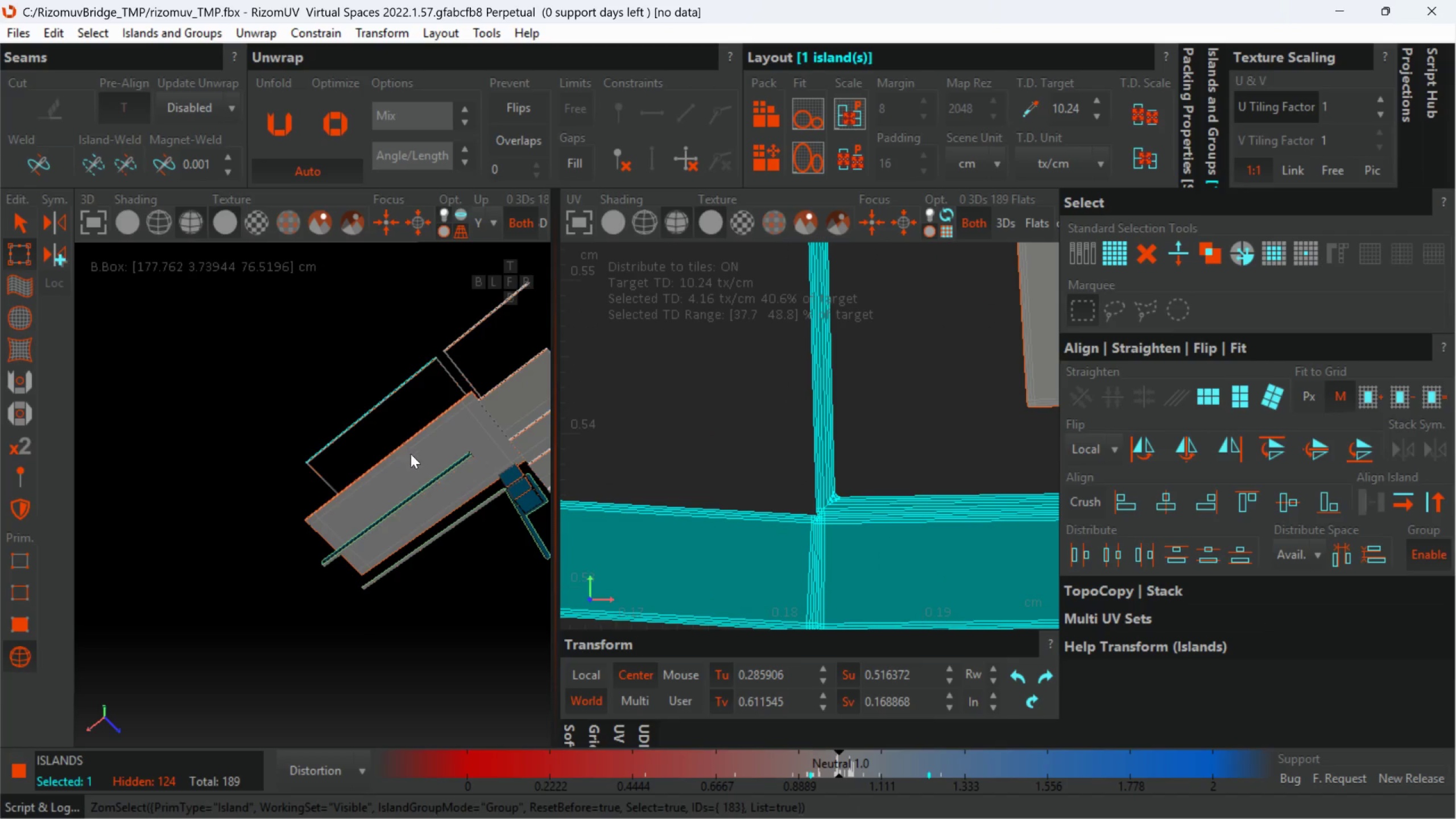 
hold_key(key=AltLeft, duration=0.67)
 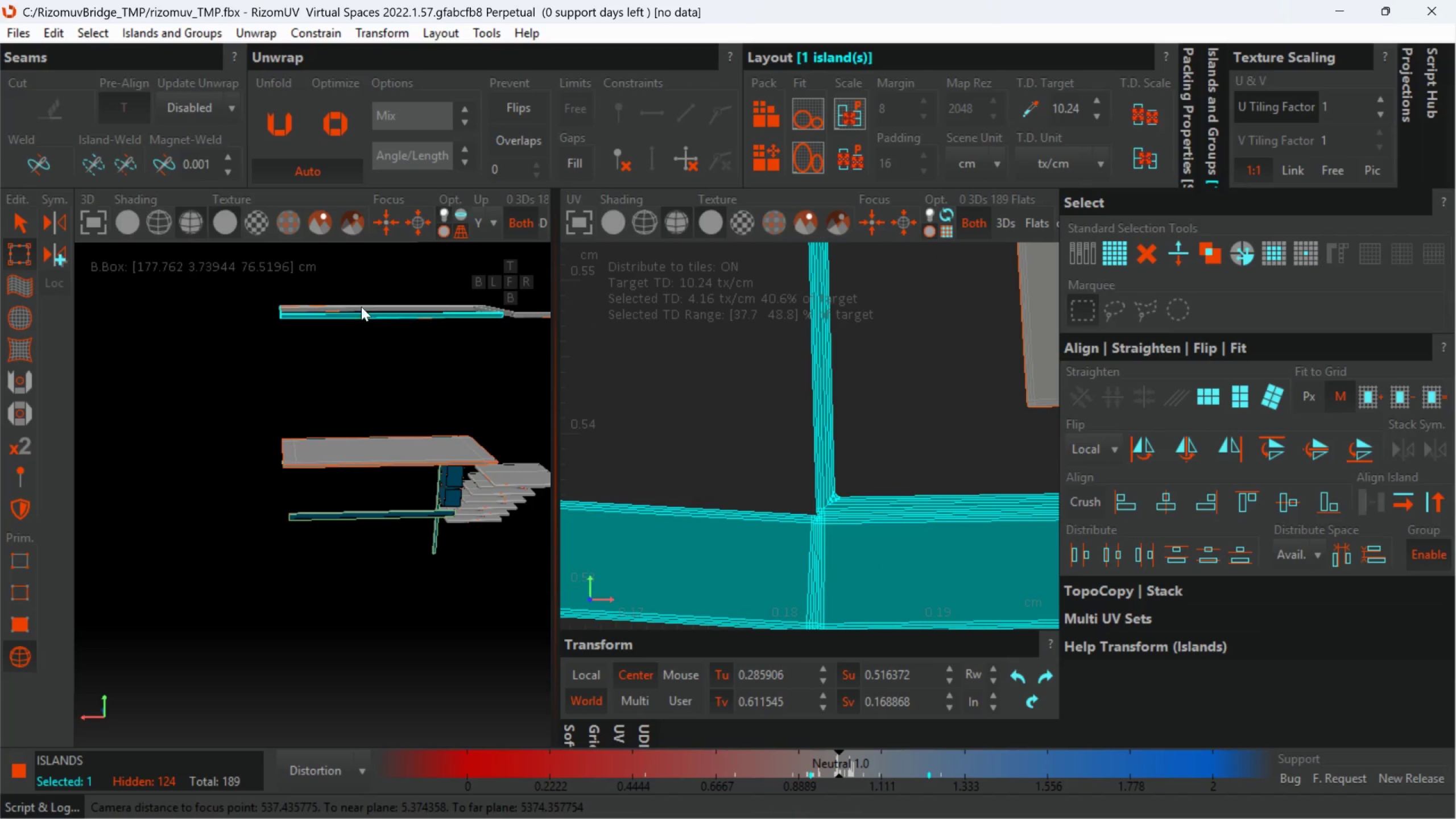 
hold_key(key=AltLeft, duration=2.05)
 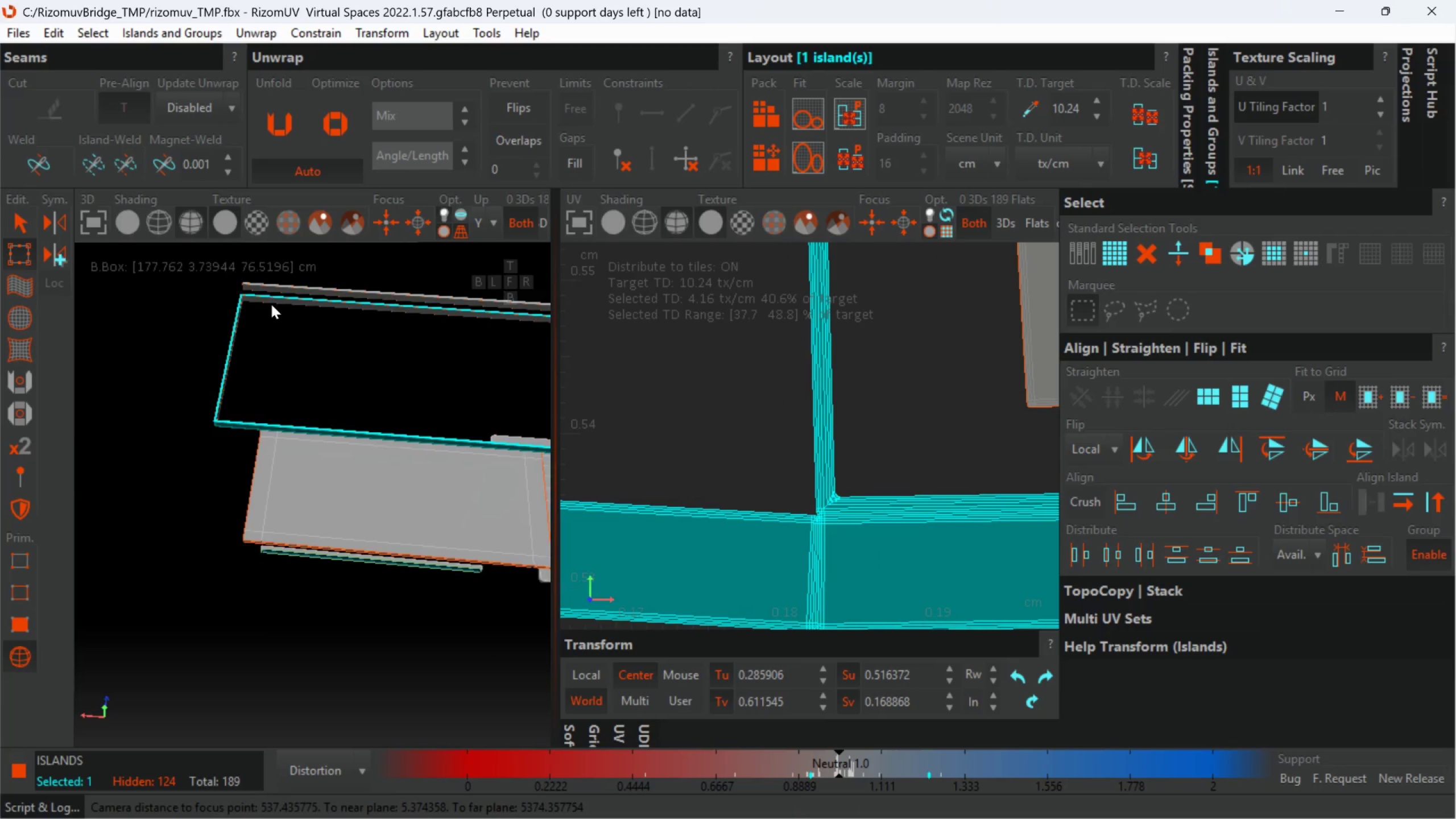 
scroll: coordinate [361, 301], scroll_direction: up, amount: 1.0
 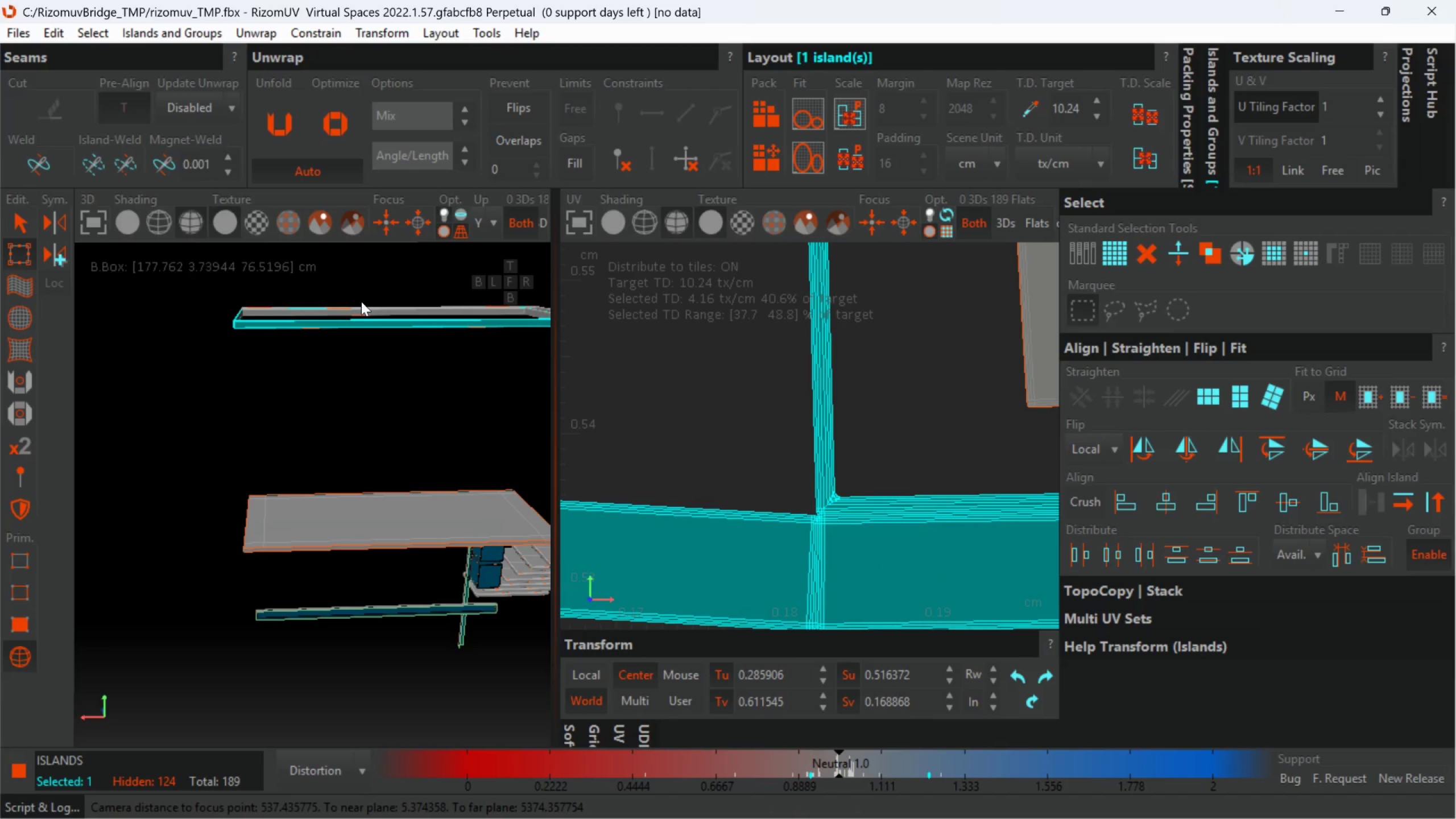 
hold_key(key=AltLeft, duration=0.74)
 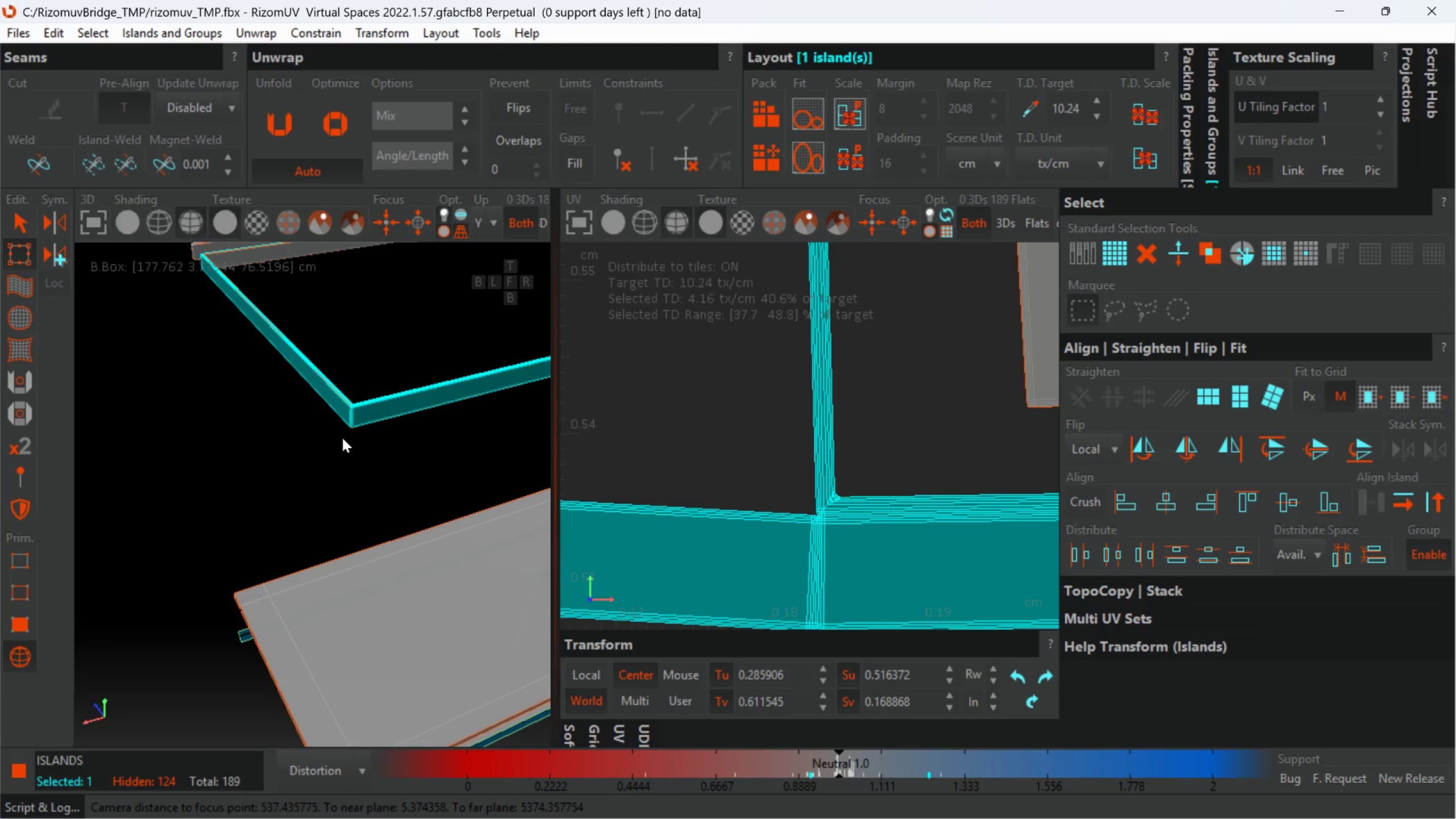 
scroll: coordinate [351, 387], scroll_direction: up, amount: 6.0
 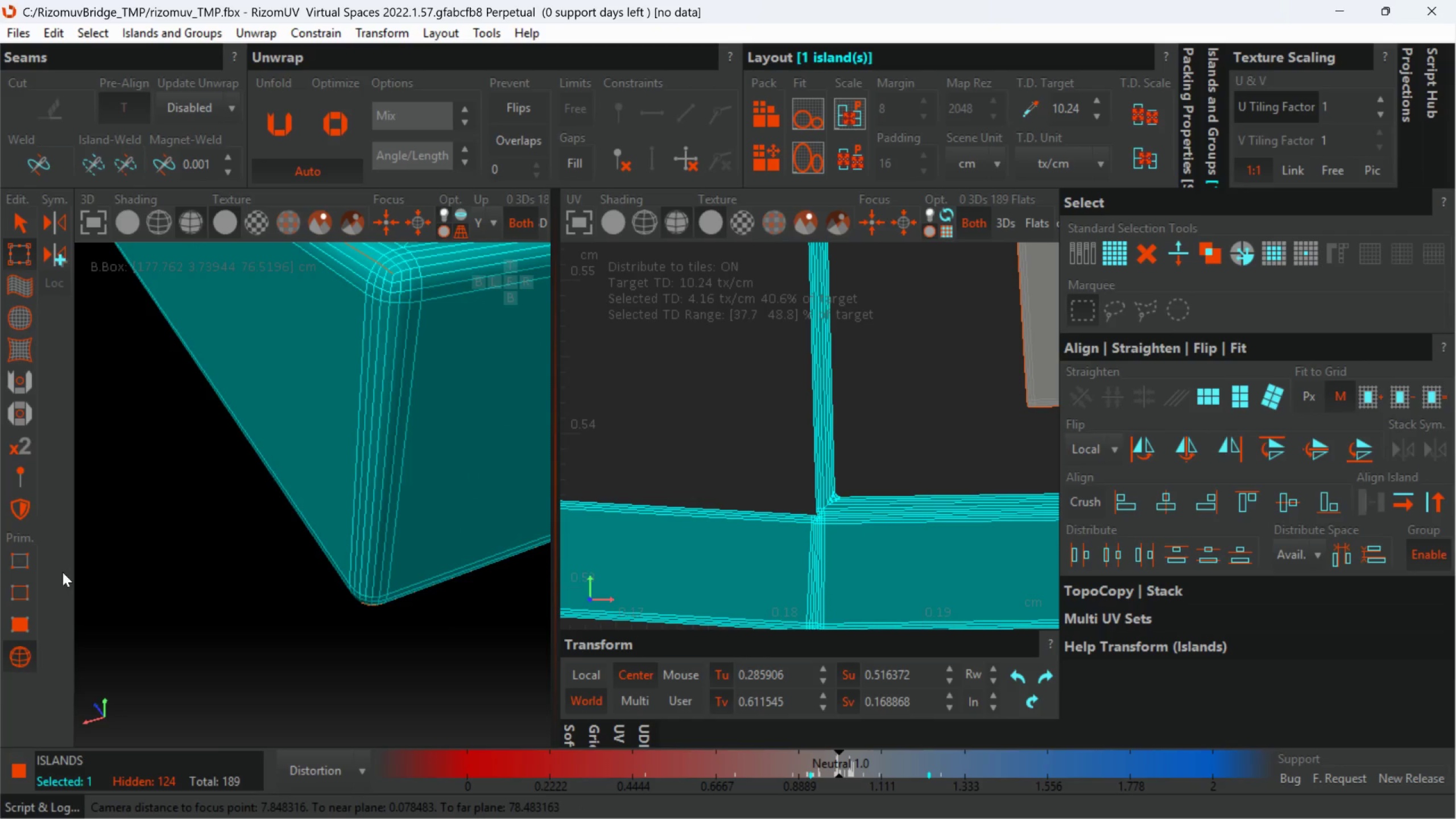 
left_click([28, 580])
 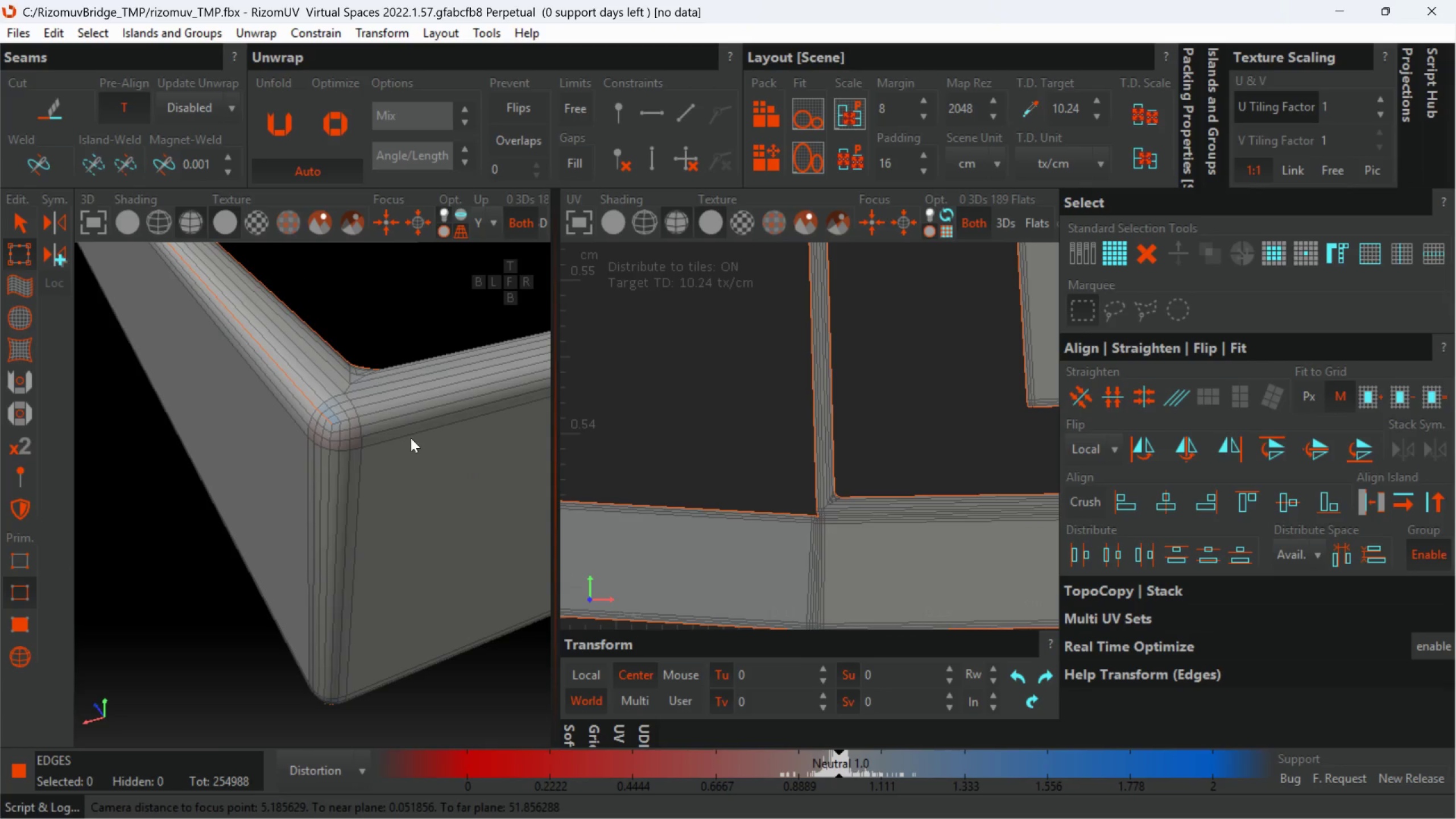 
scroll: coordinate [355, 420], scroll_direction: up, amount: 1.0
 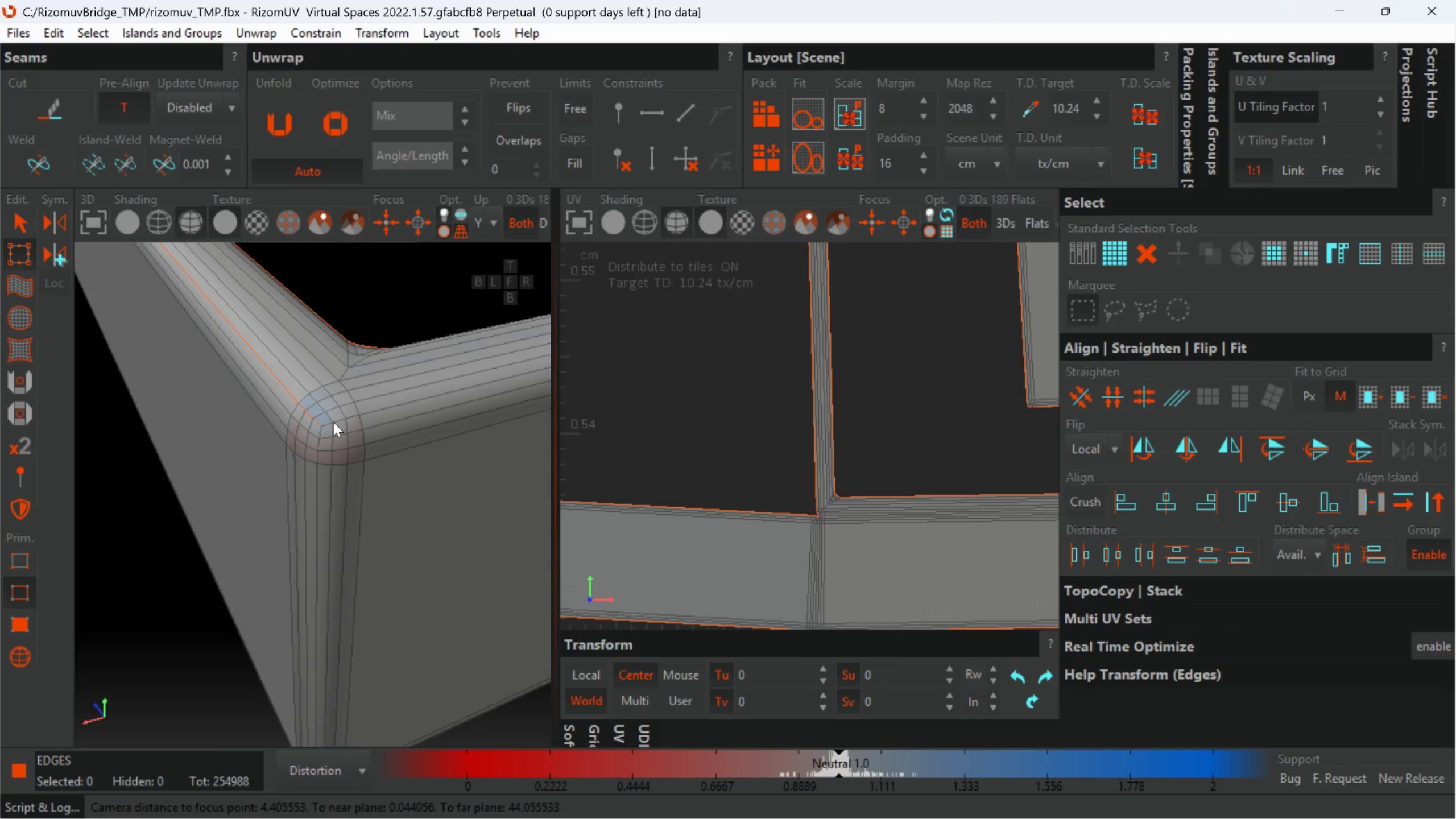 
double_click([333, 422])
 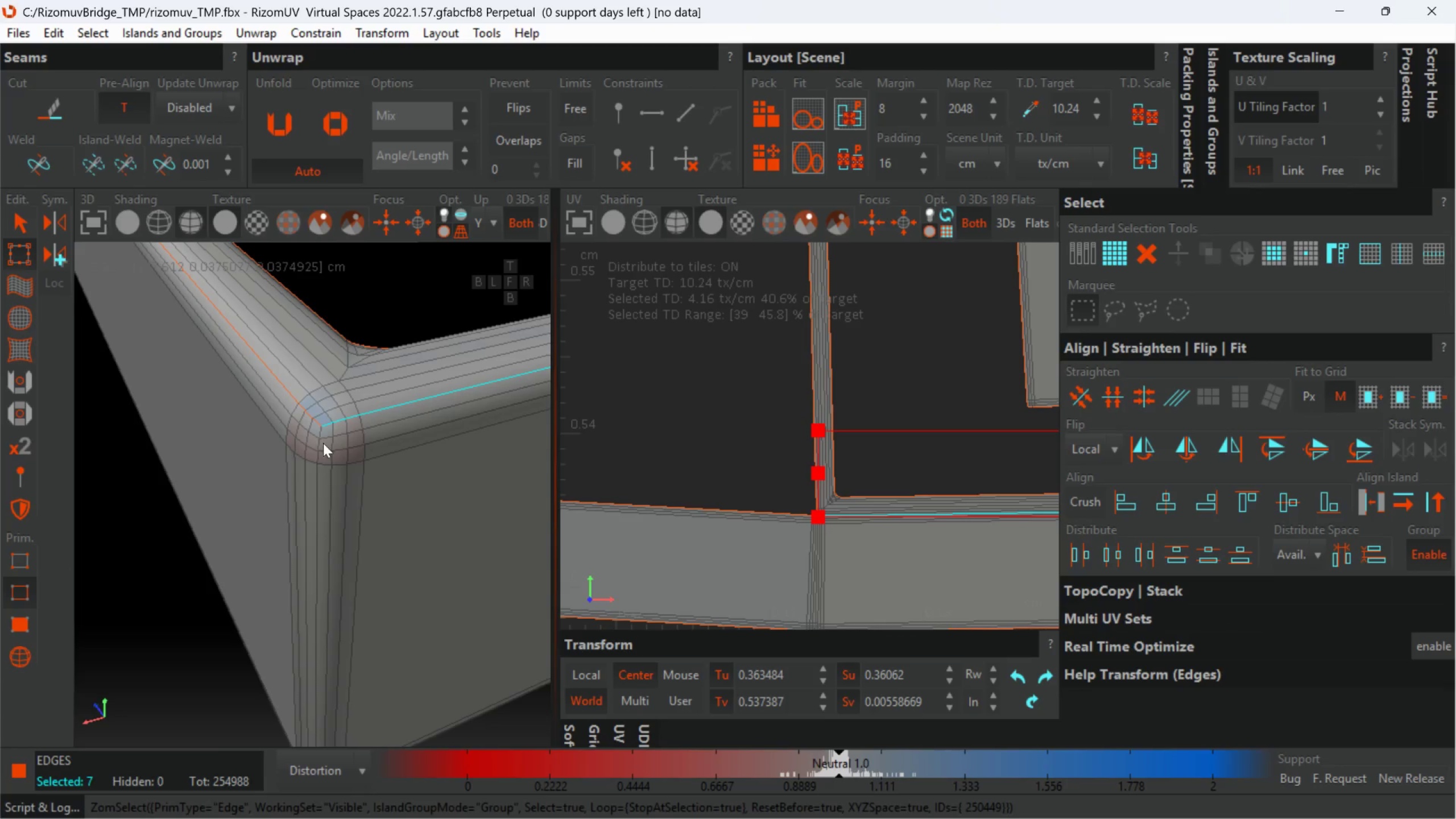 
hold_key(key=ControlLeft, duration=0.91)
 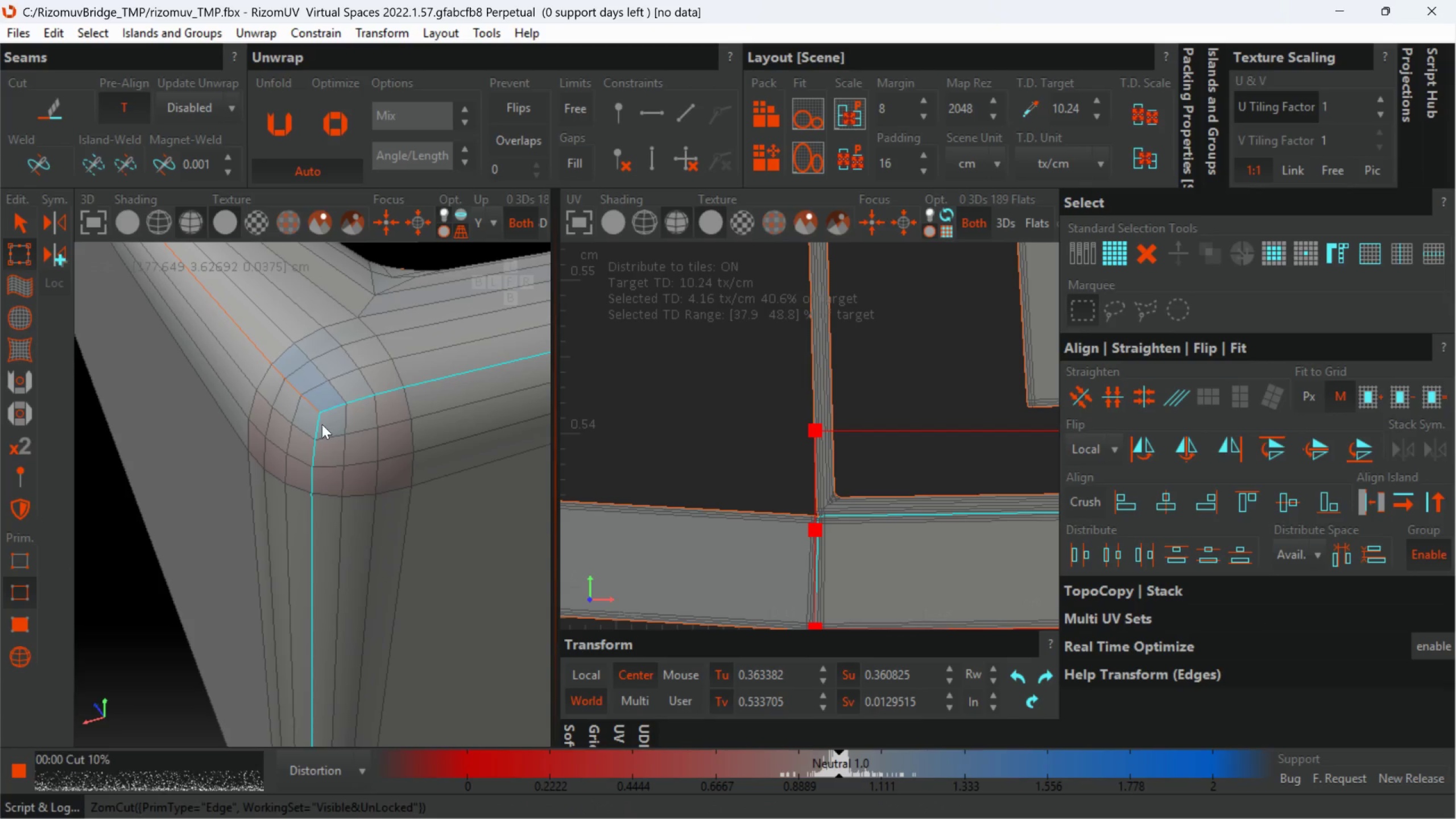 
scroll: coordinate [322, 437], scroll_direction: up, amount: 2.0
 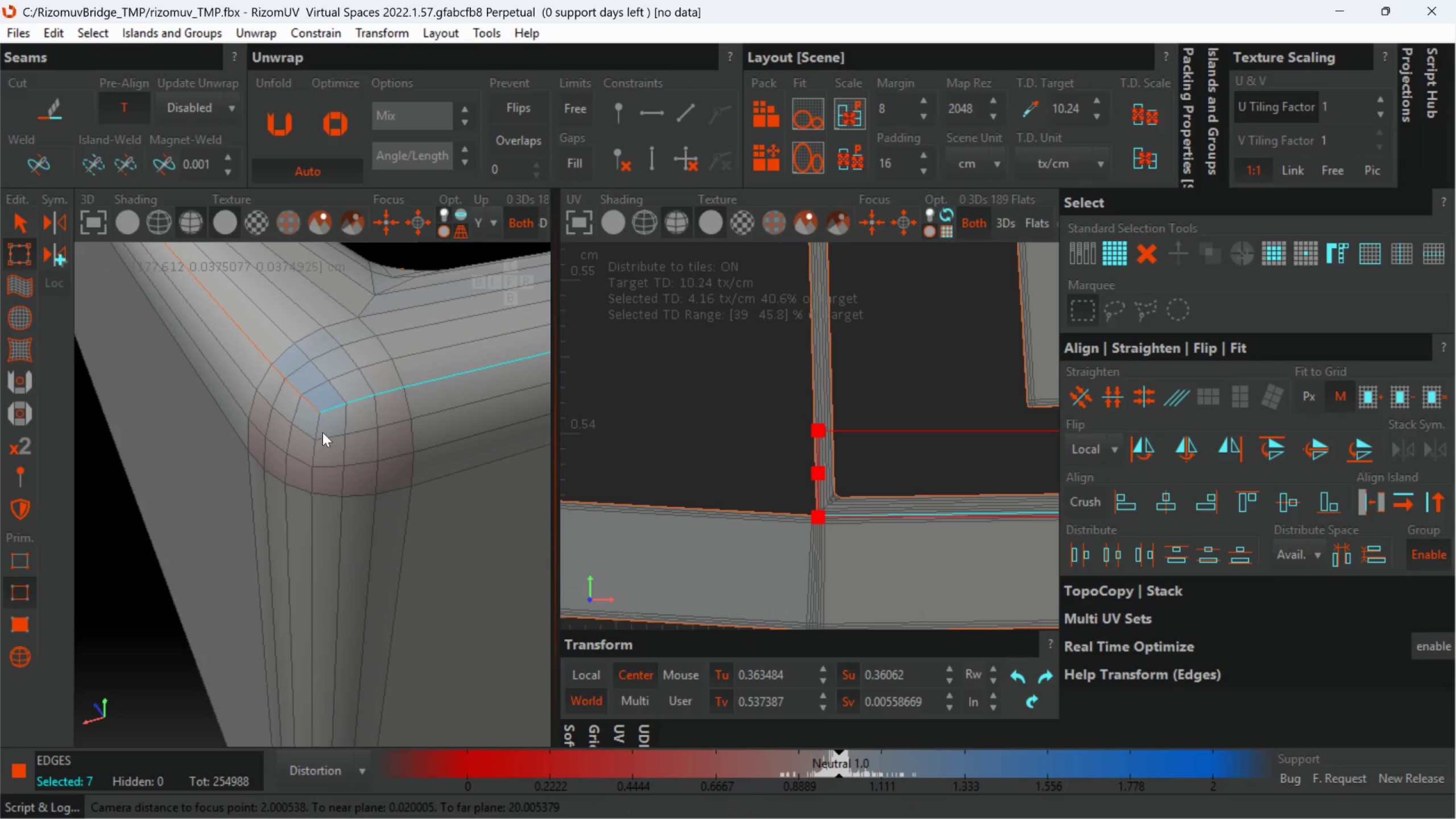 
double_click([322, 425])
 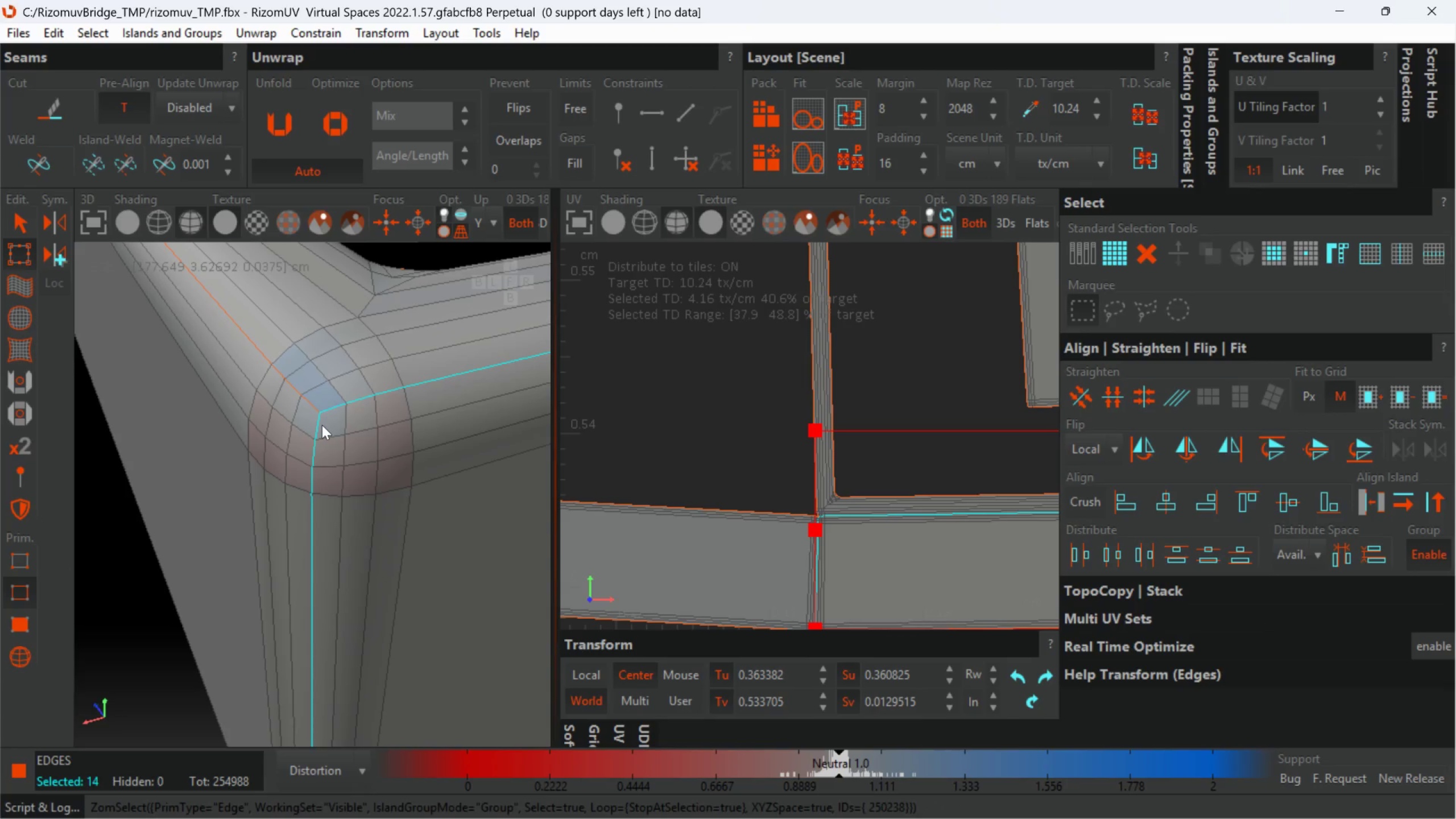 
key(C)
 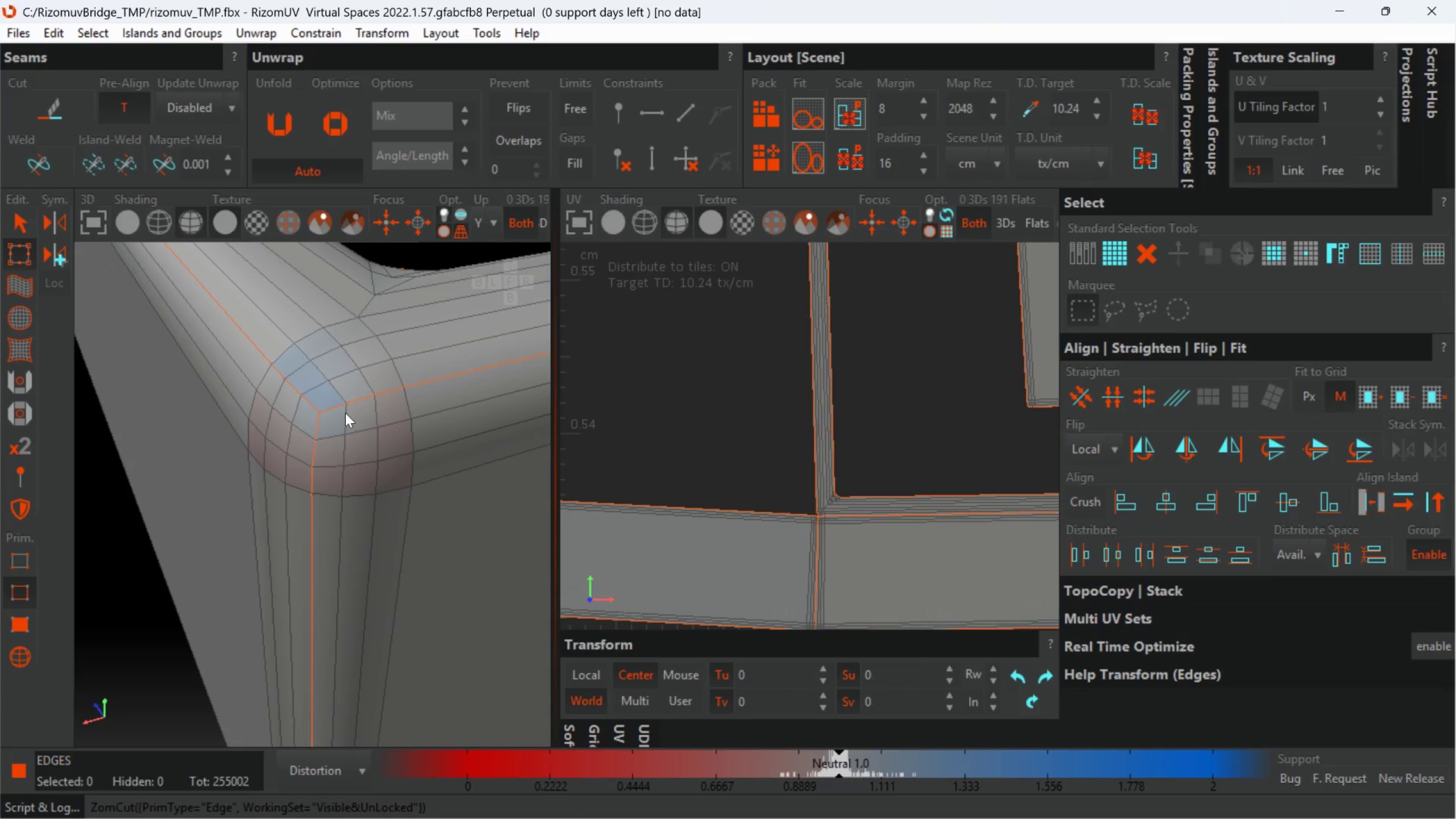 
scroll: coordinate [270, 503], scroll_direction: down, amount: 17.0
 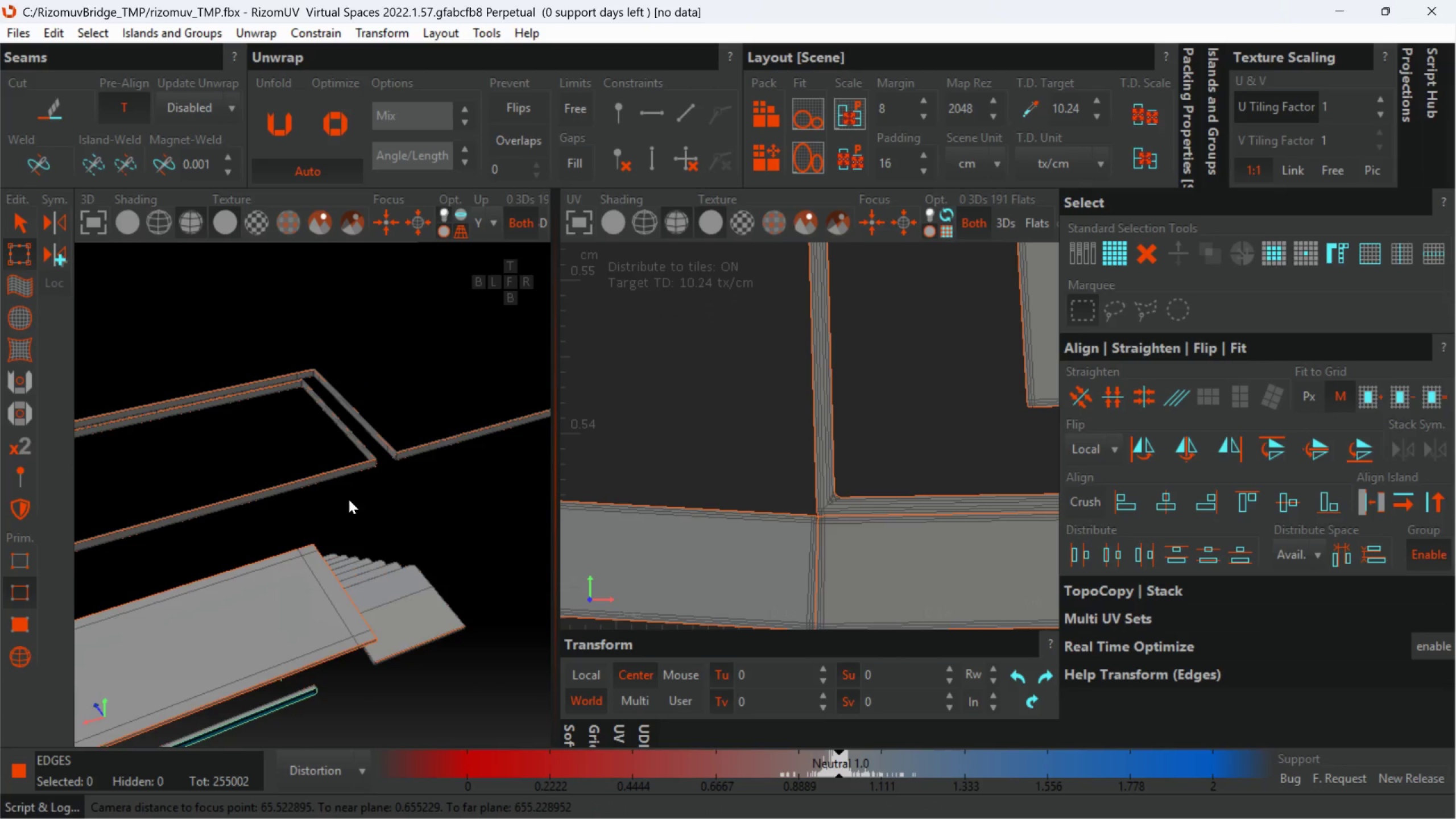 
scroll: coordinate [391, 427], scroll_direction: up, amount: 5.0
 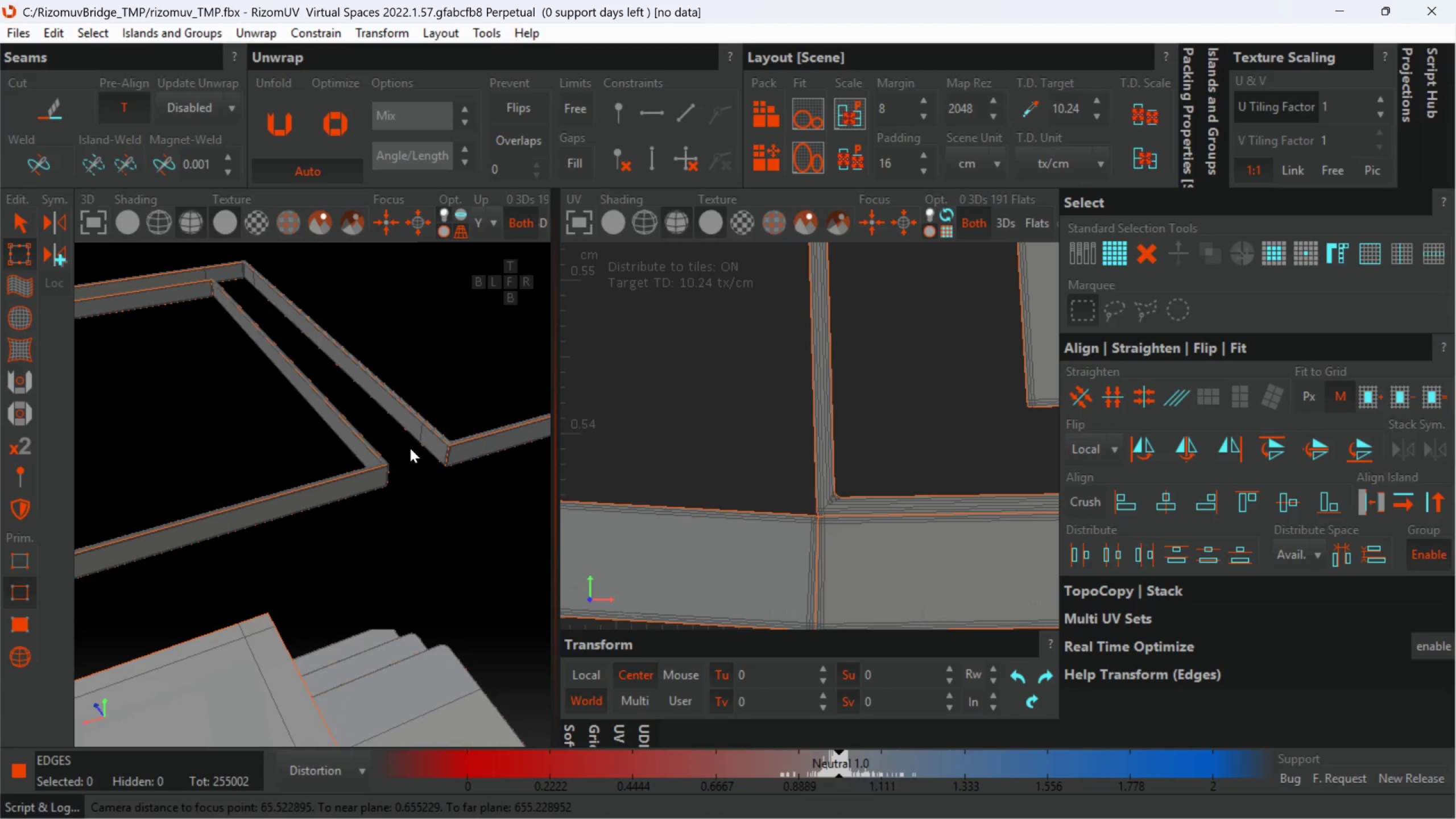 
hold_key(key=AltLeft, duration=0.55)
 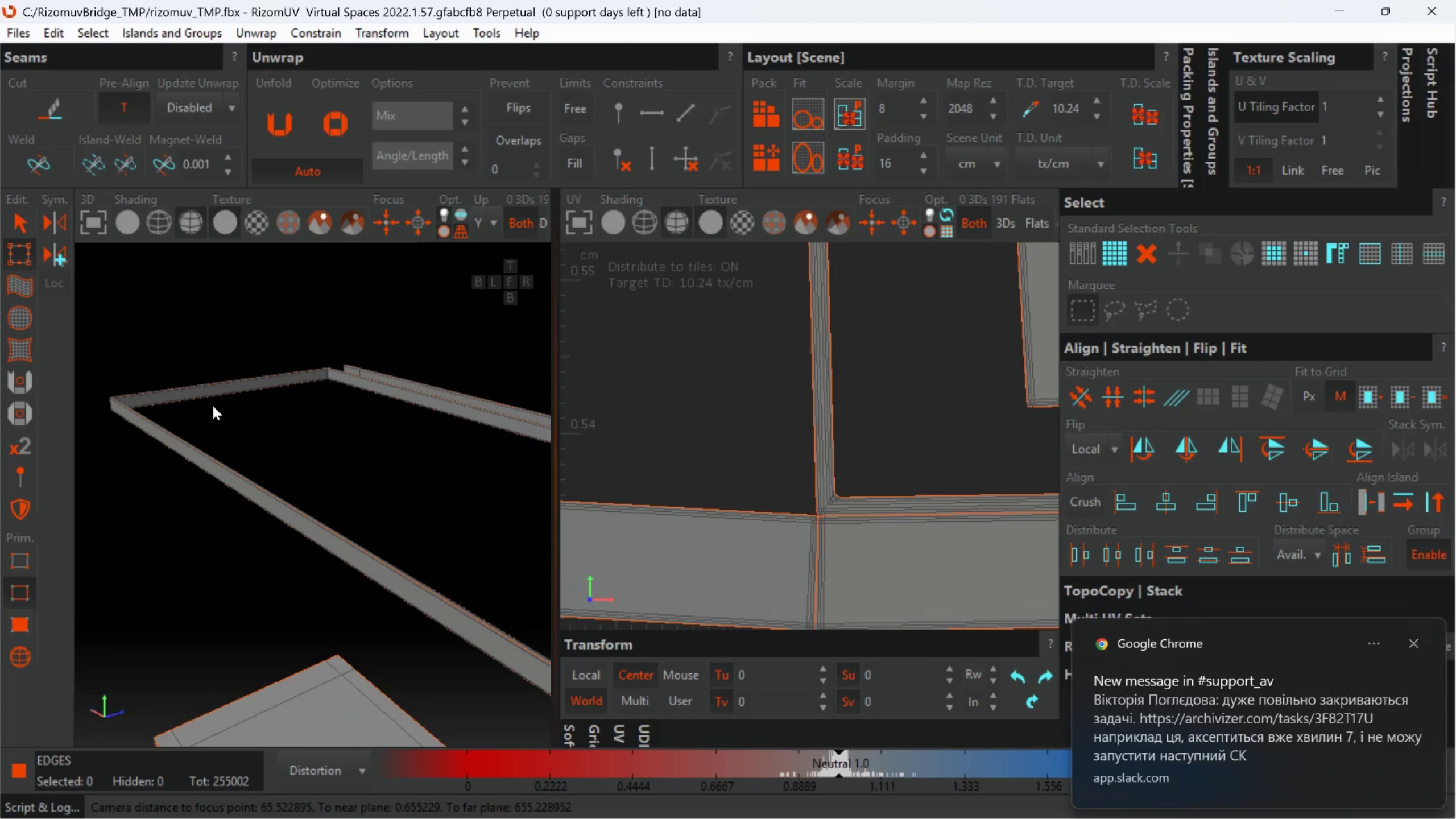 
scroll: coordinate [296, 548], scroll_direction: down, amount: 3.0
 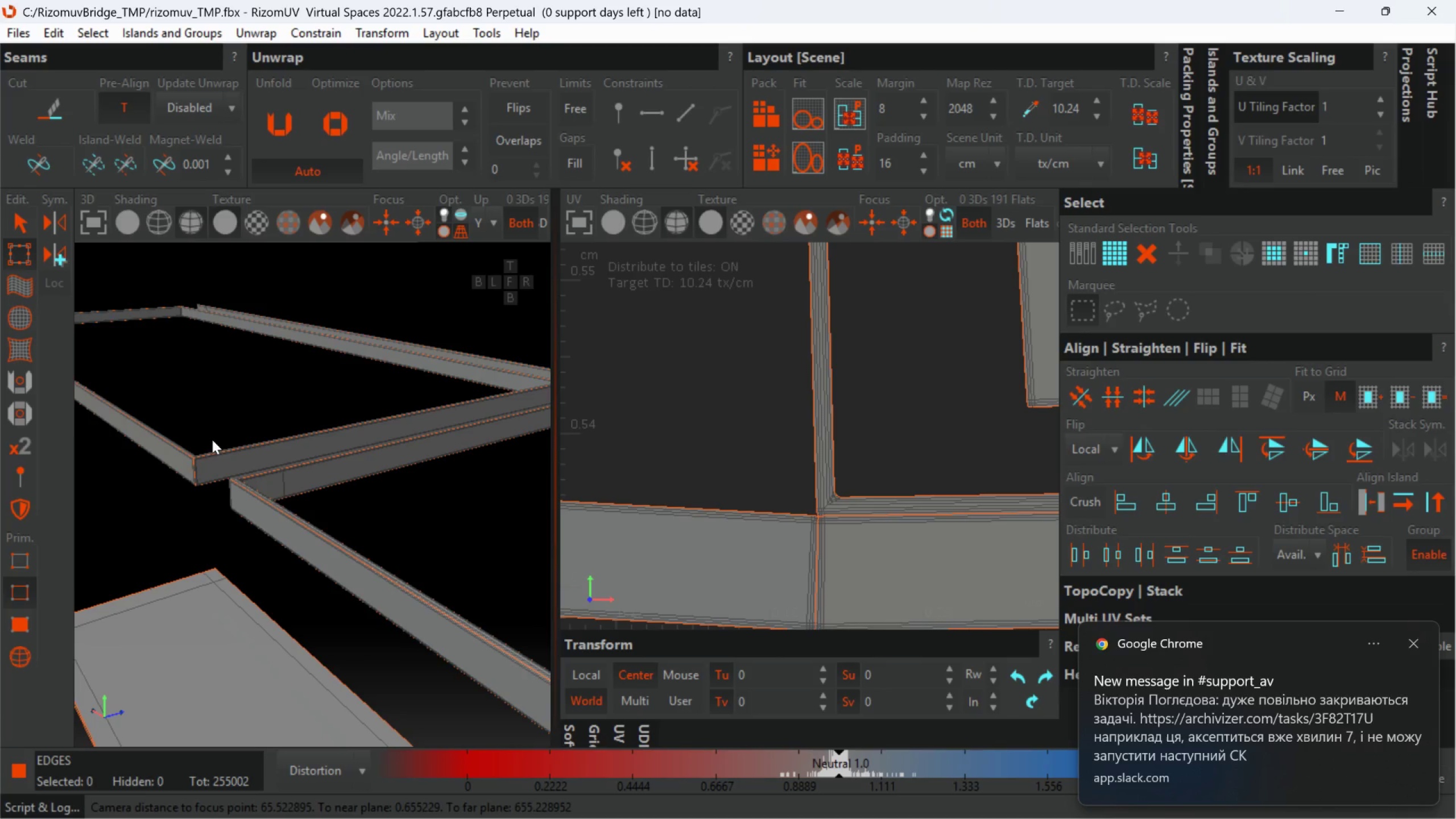 
hold_key(key=AltLeft, duration=1.13)
 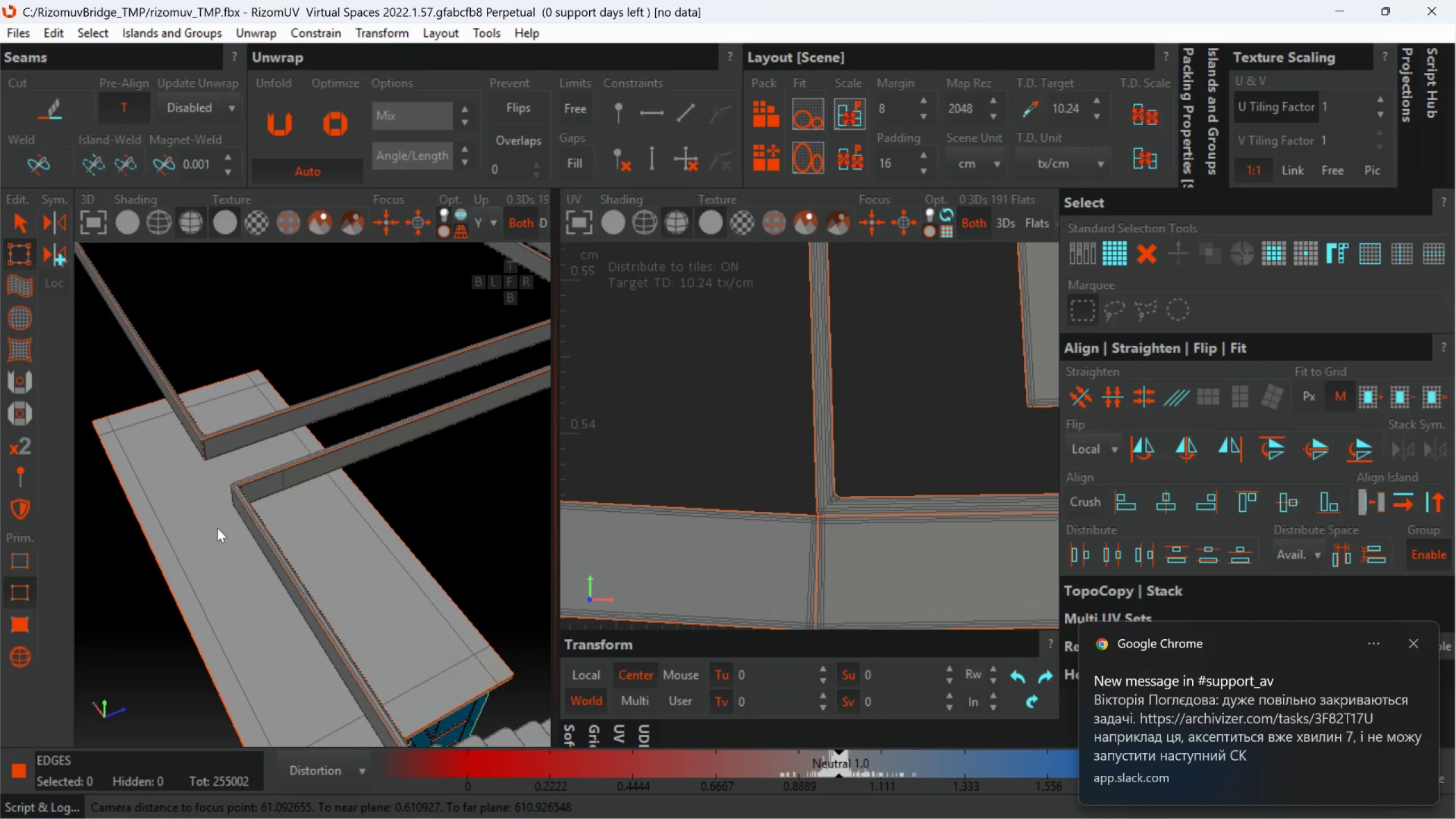 
scroll: coordinate [206, 450], scroll_direction: down, amount: 2.0
 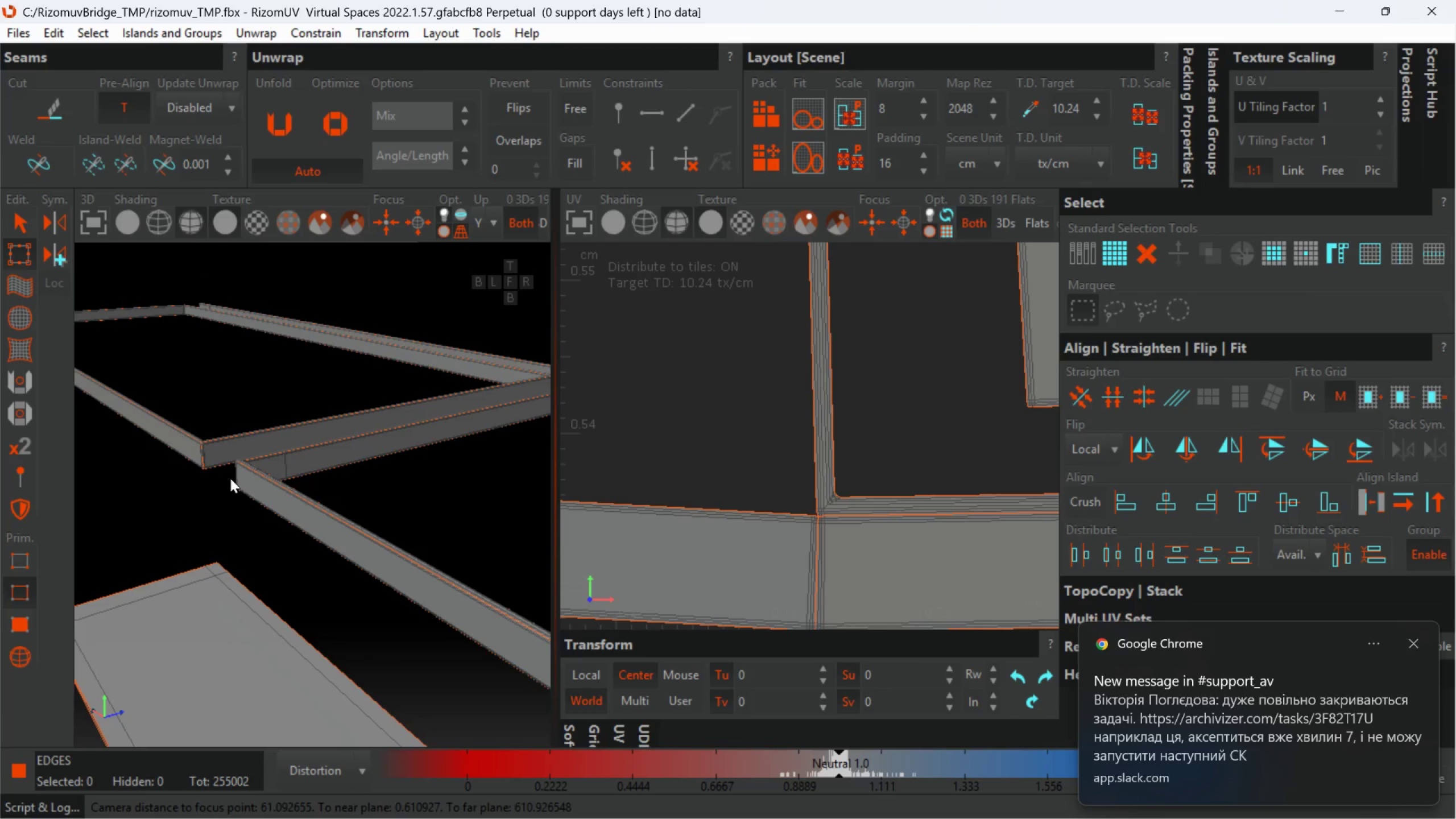 
key(Alt+AltLeft)
 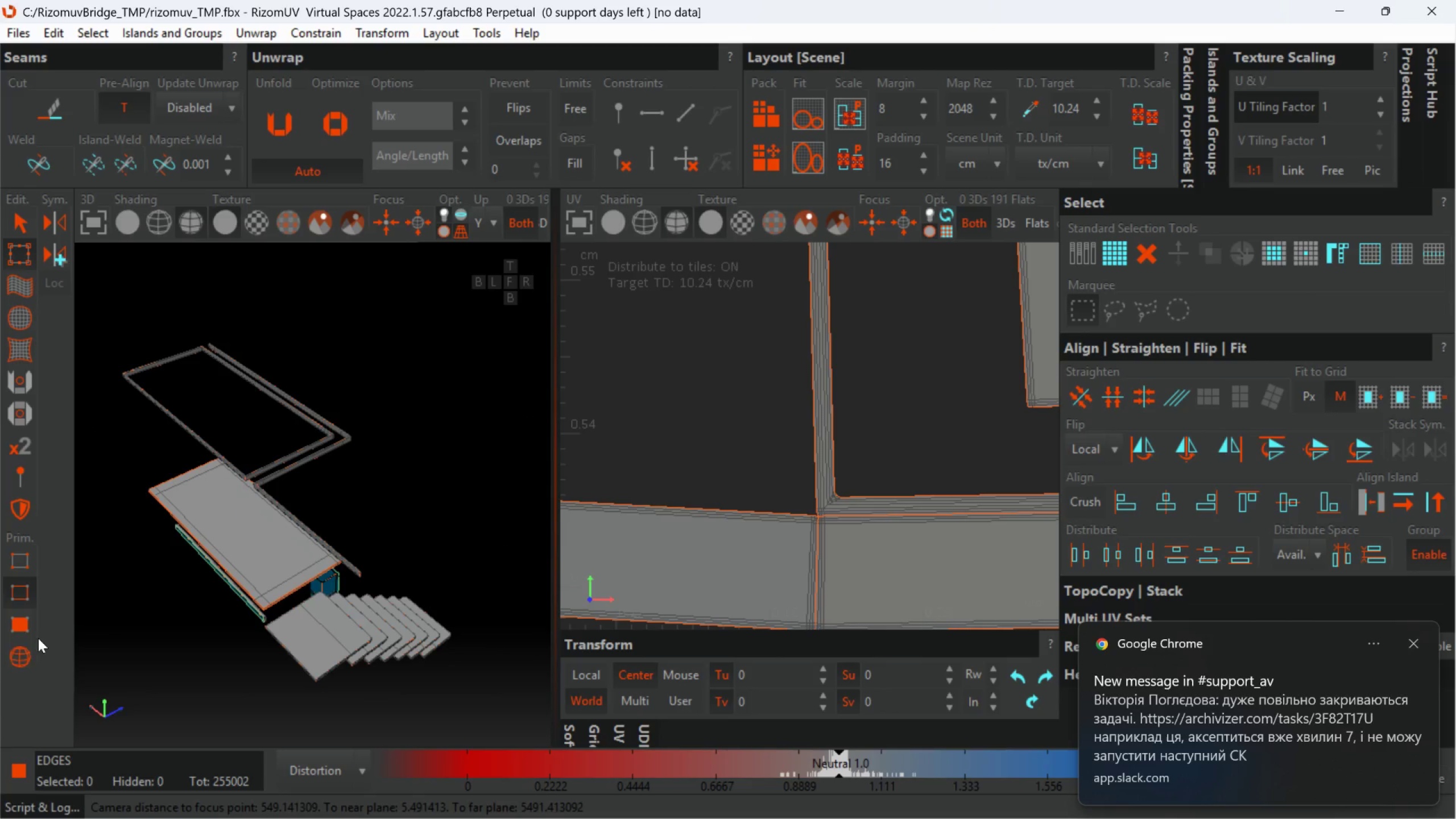 
scroll: coordinate [220, 524], scroll_direction: down, amount: 3.0
 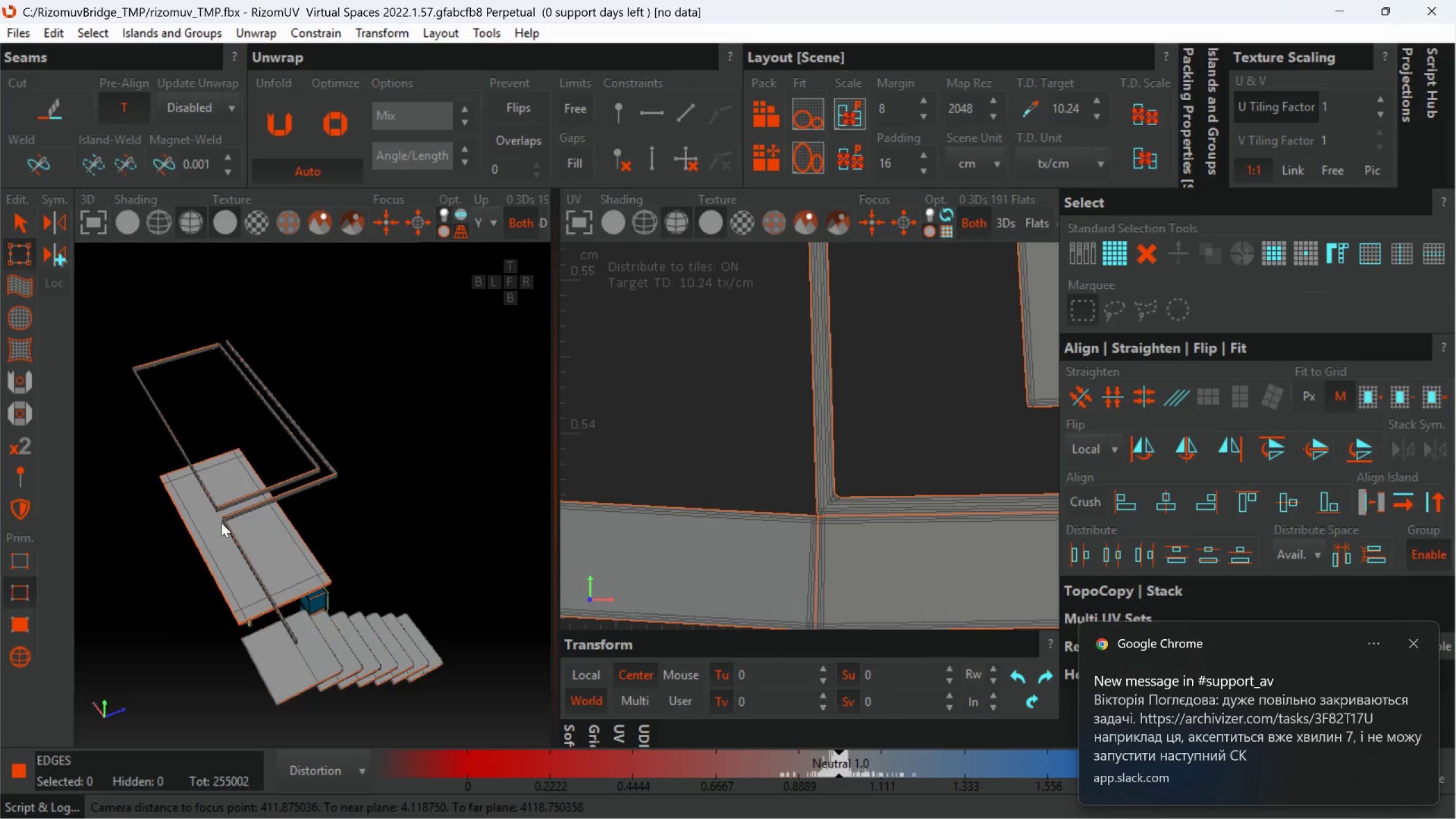 
left_click([27, 655])
 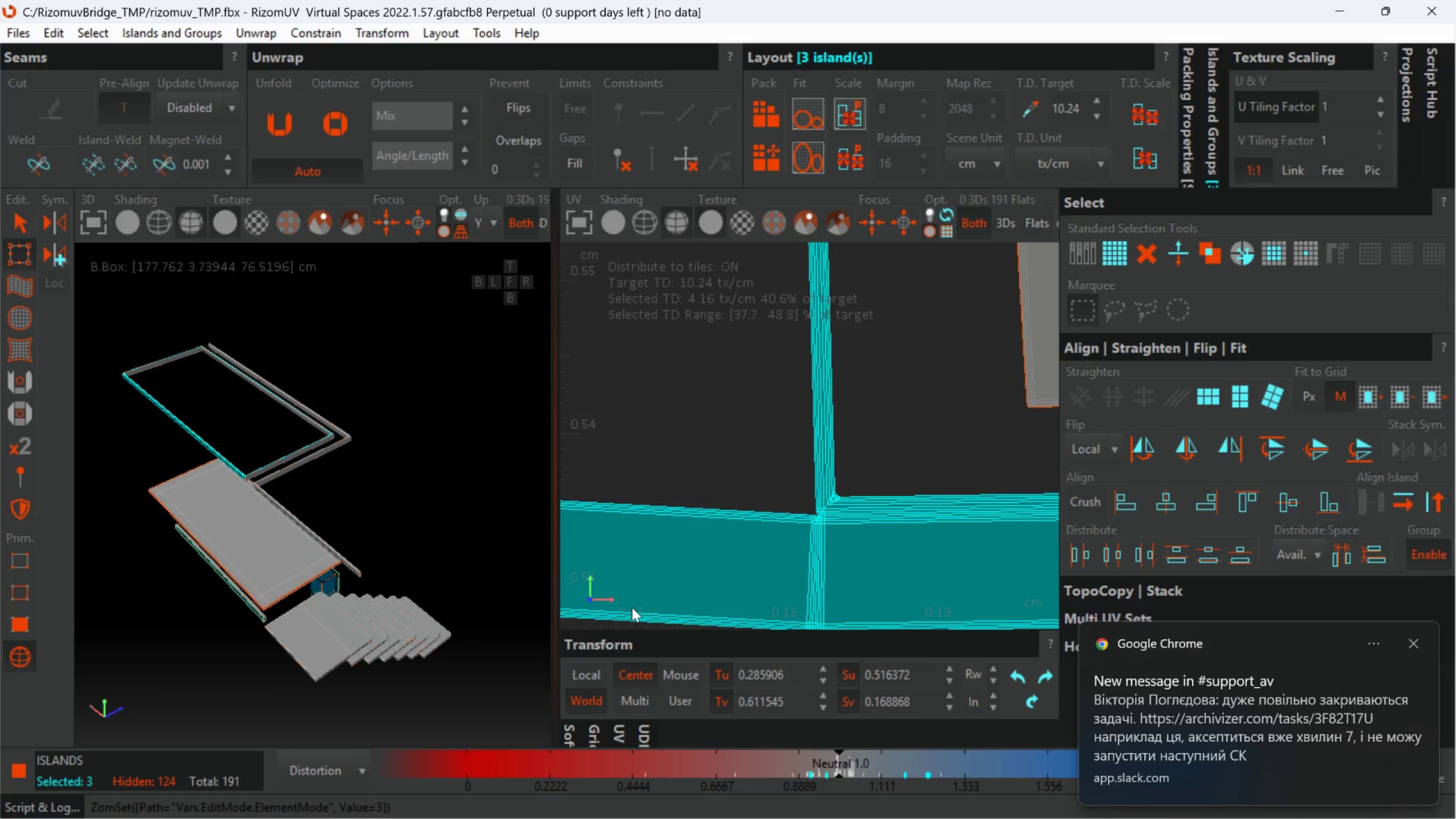 
scroll: coordinate [642, 602], scroll_direction: down, amount: 3.0
 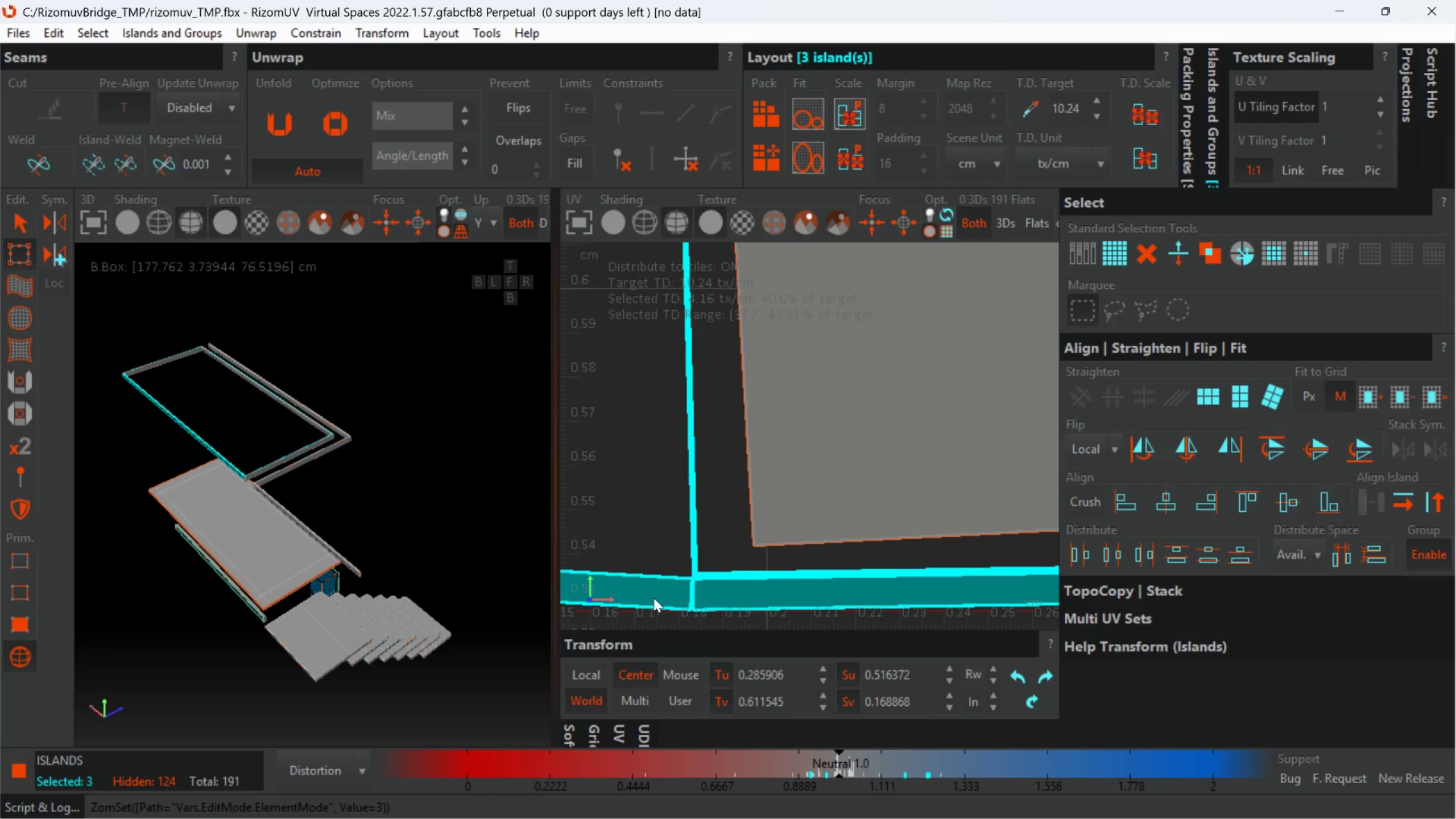 
key(U)
 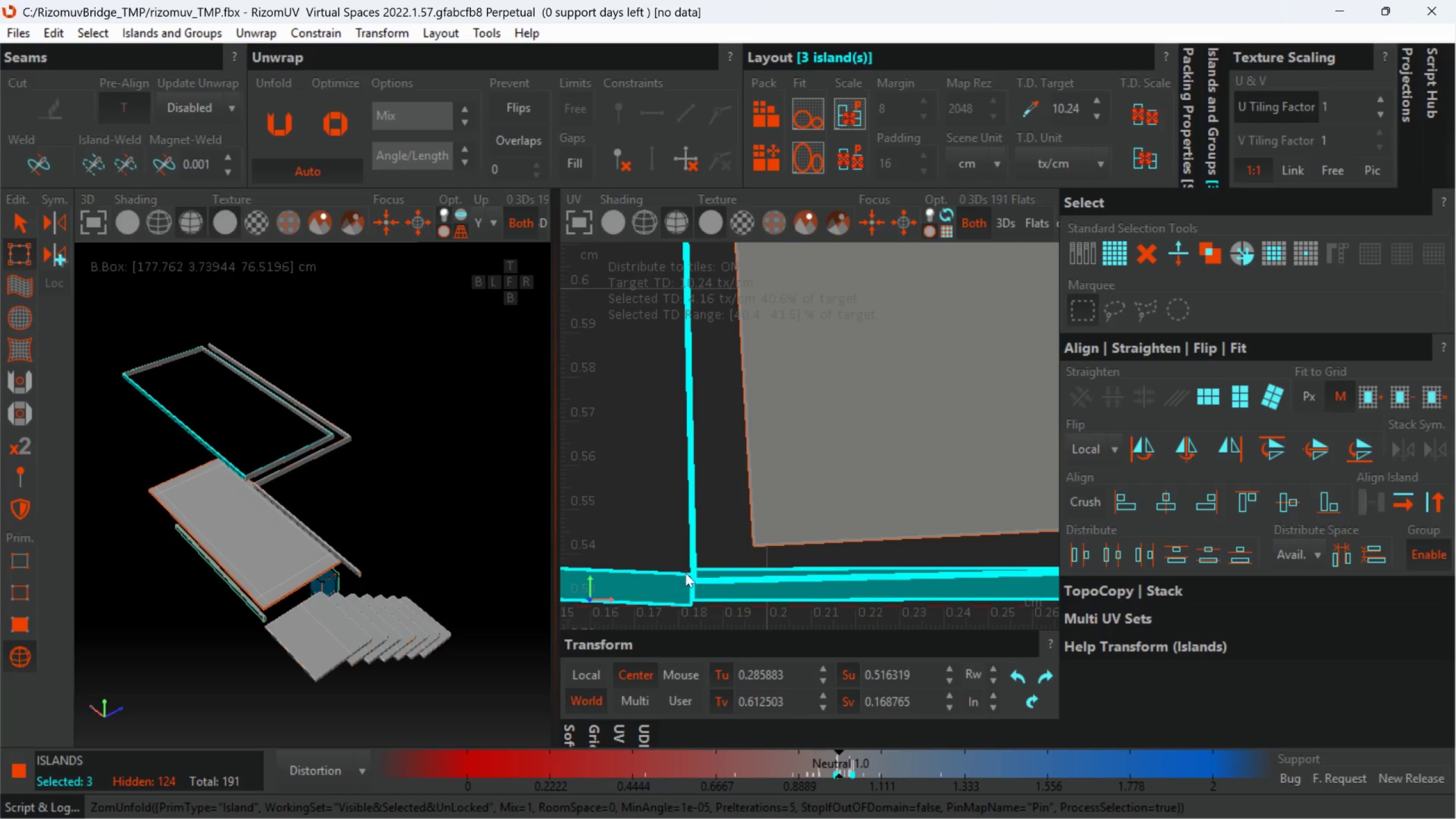 
key(P)
 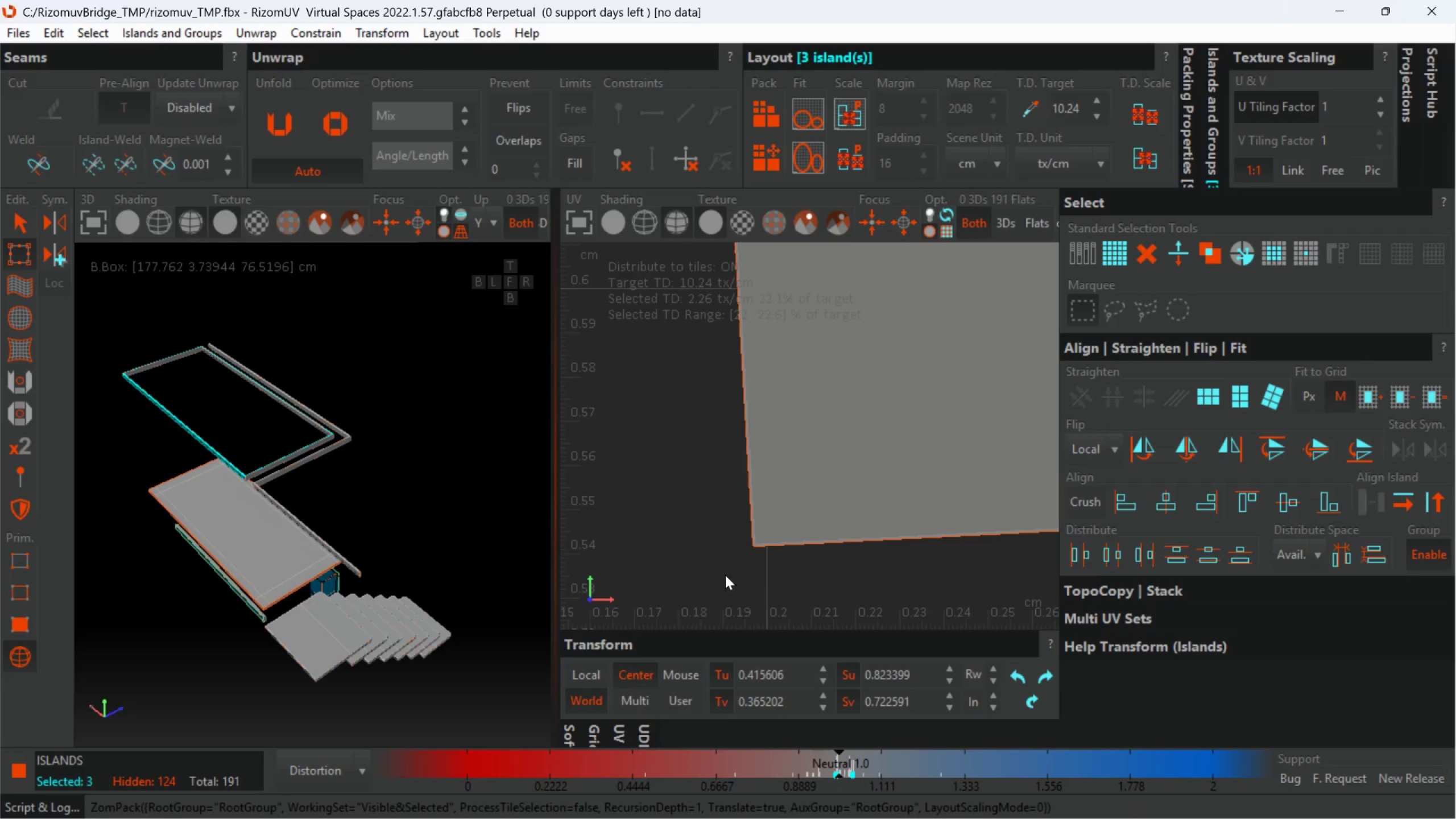 
scroll: coordinate [768, 568], scroll_direction: down, amount: 7.0
 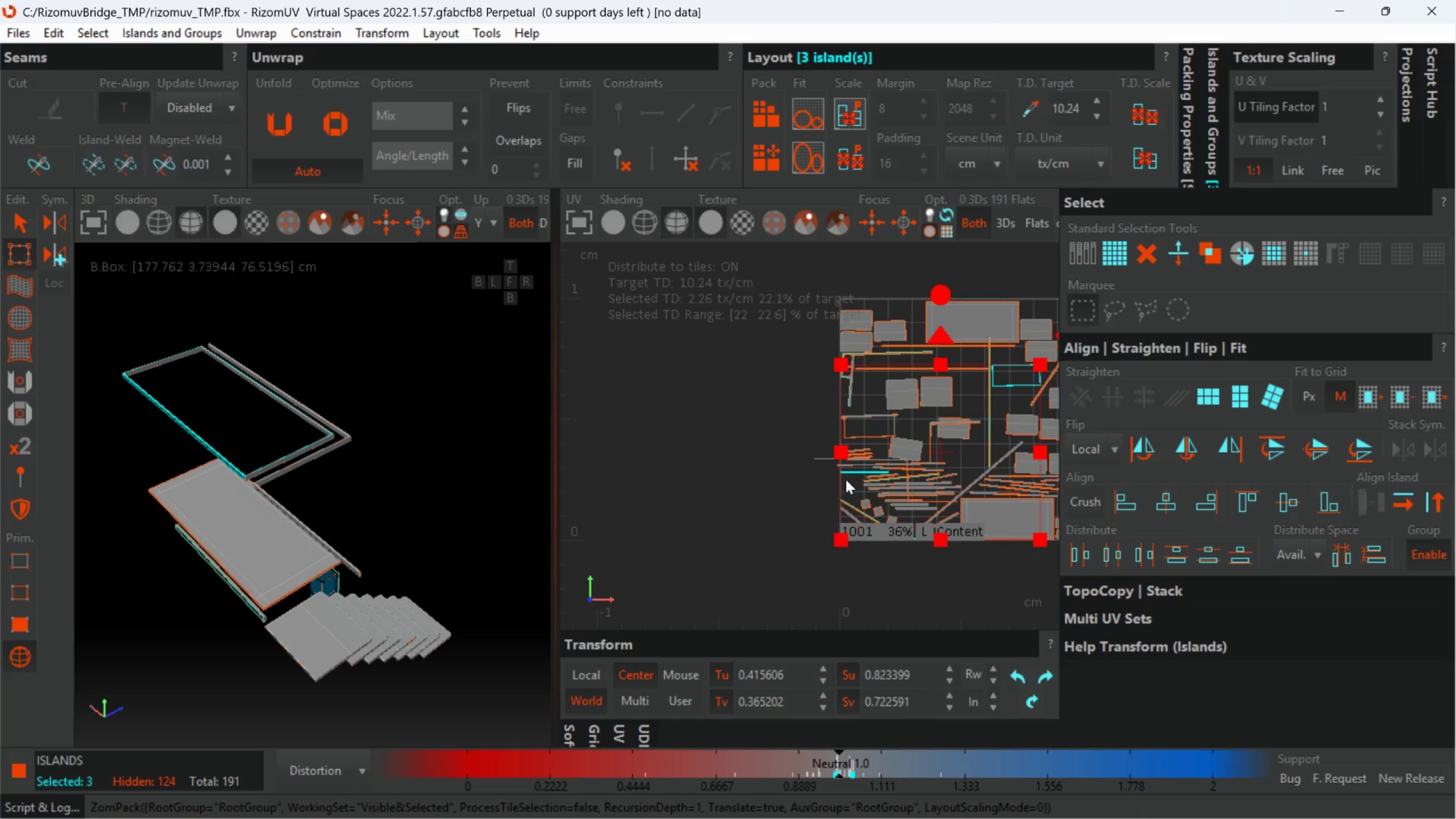 
scroll: coordinate [873, 460], scroll_direction: up, amount: 3.0
 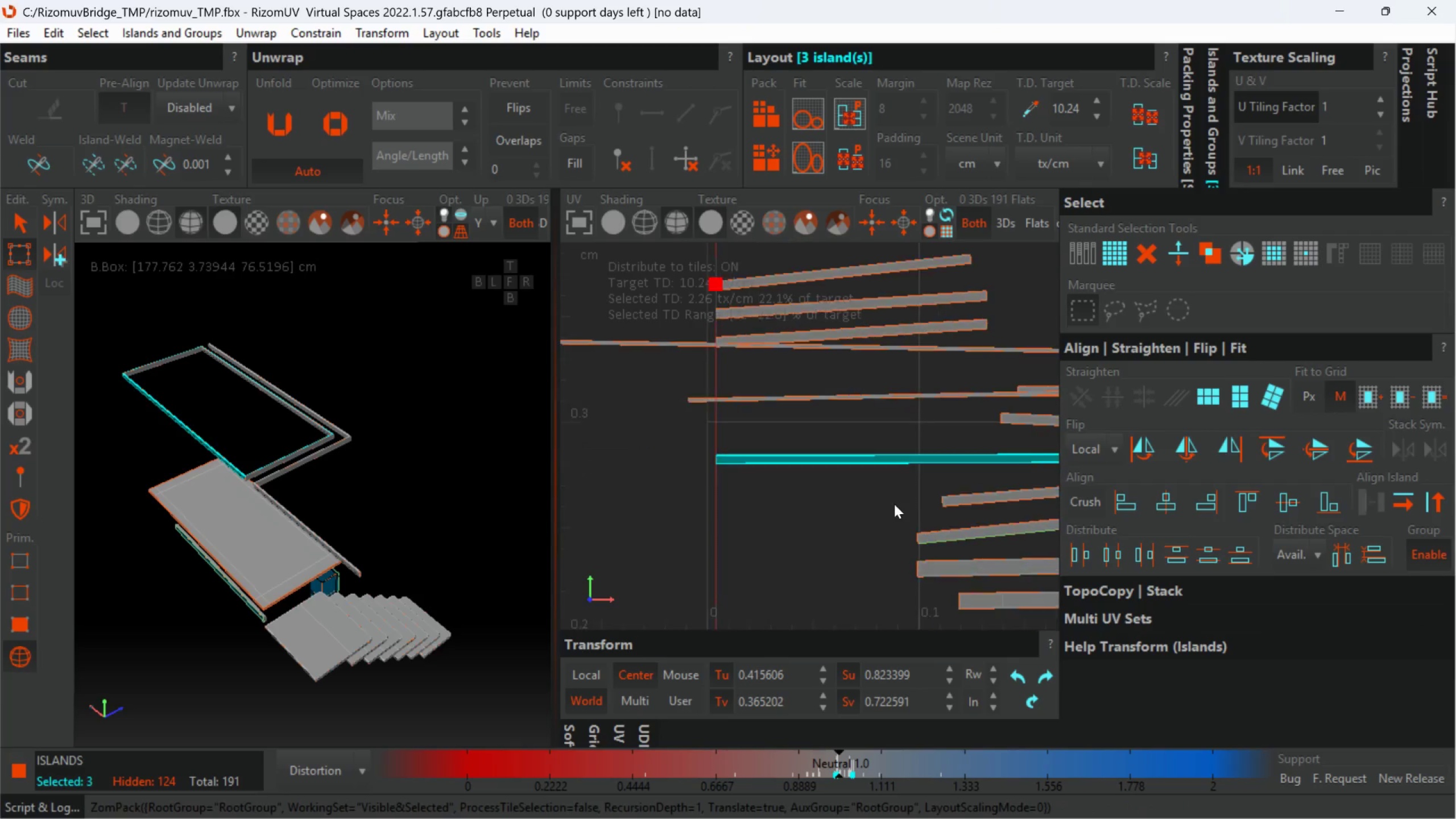 
scroll: coordinate [887, 503], scroll_direction: down, amount: 2.0
 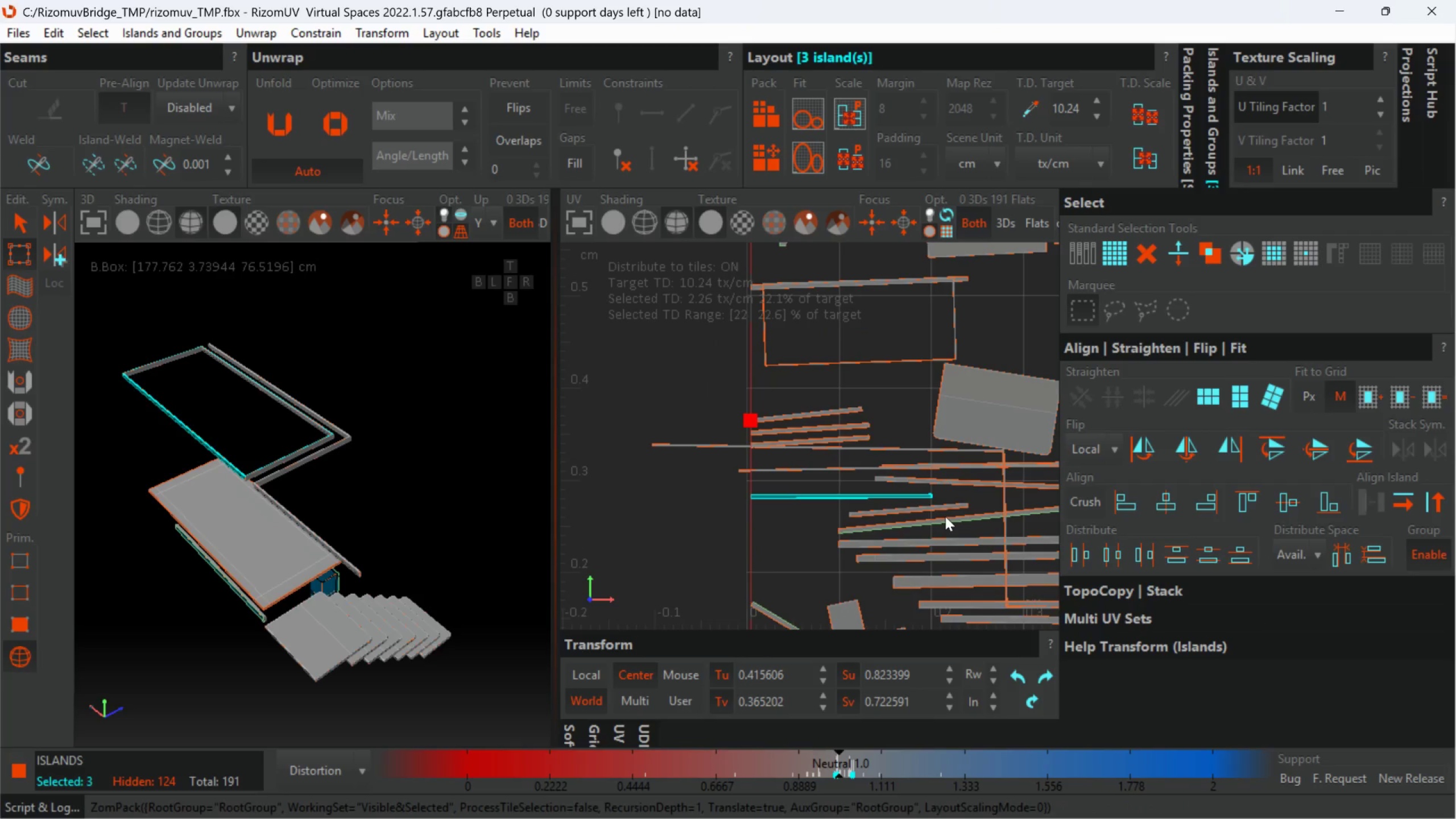 
left_click([945, 516])
 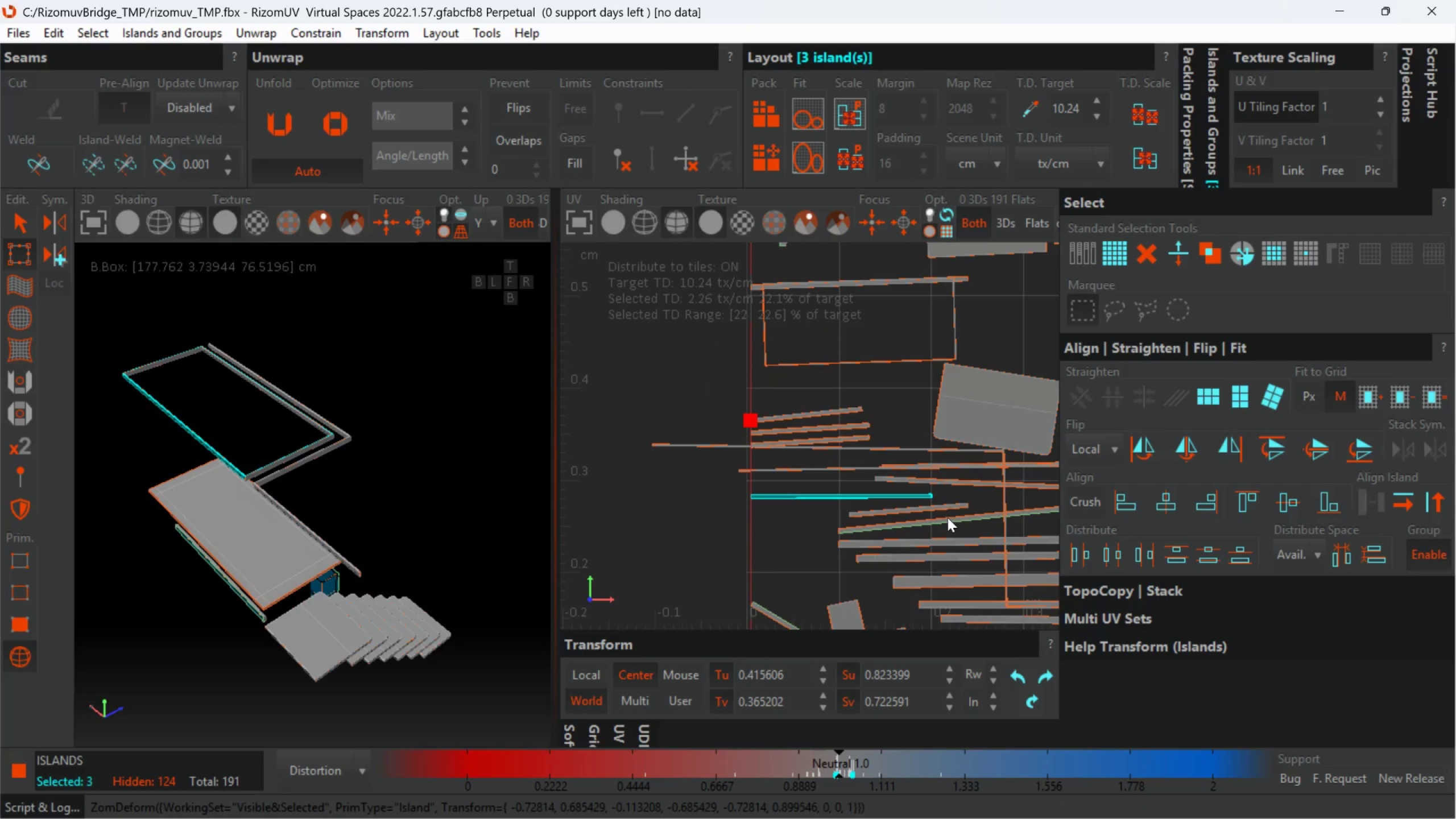 
double_click([949, 520])
 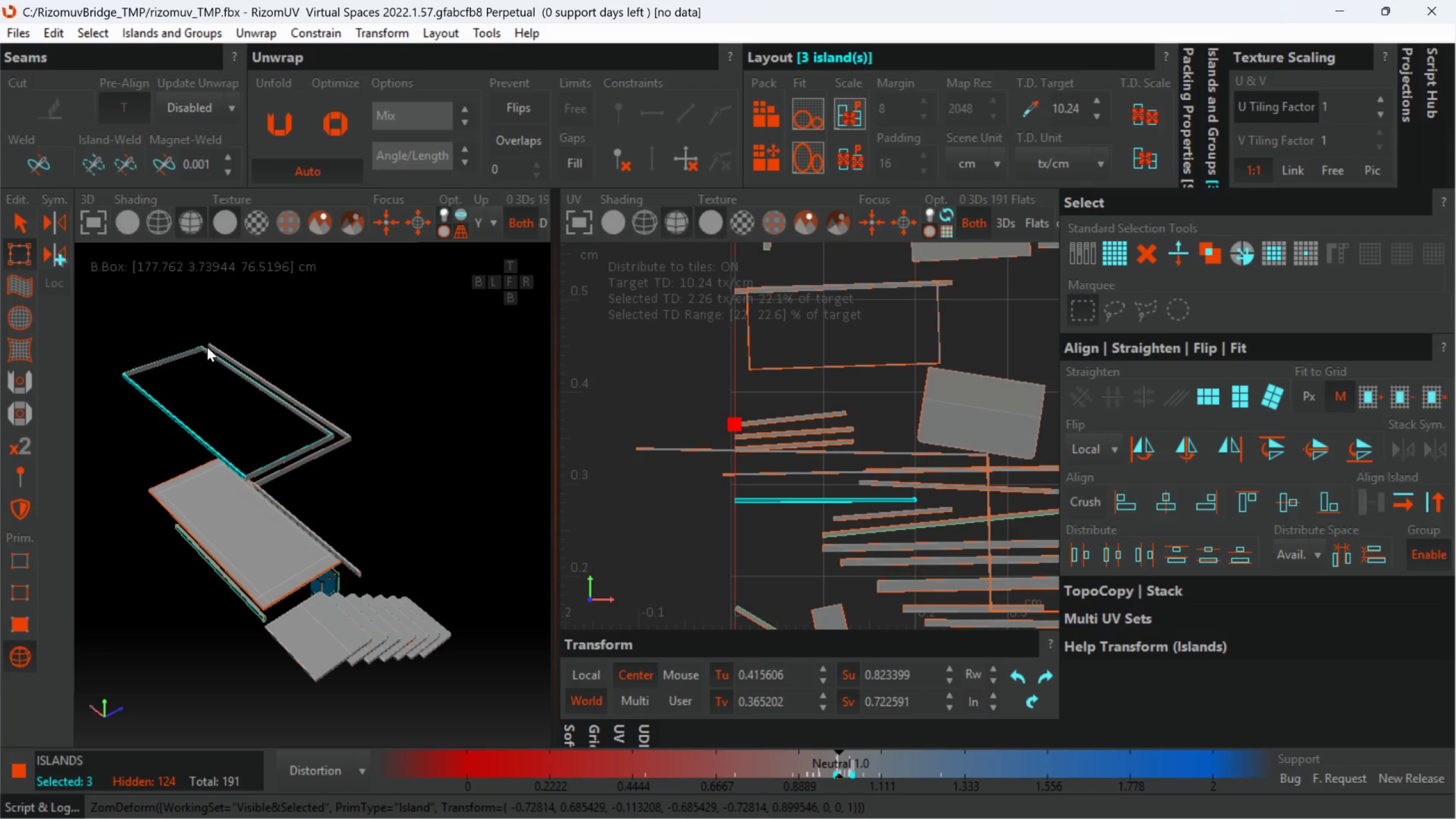 
scroll: coordinate [935, 531], scroll_direction: up, amount: 2.0
 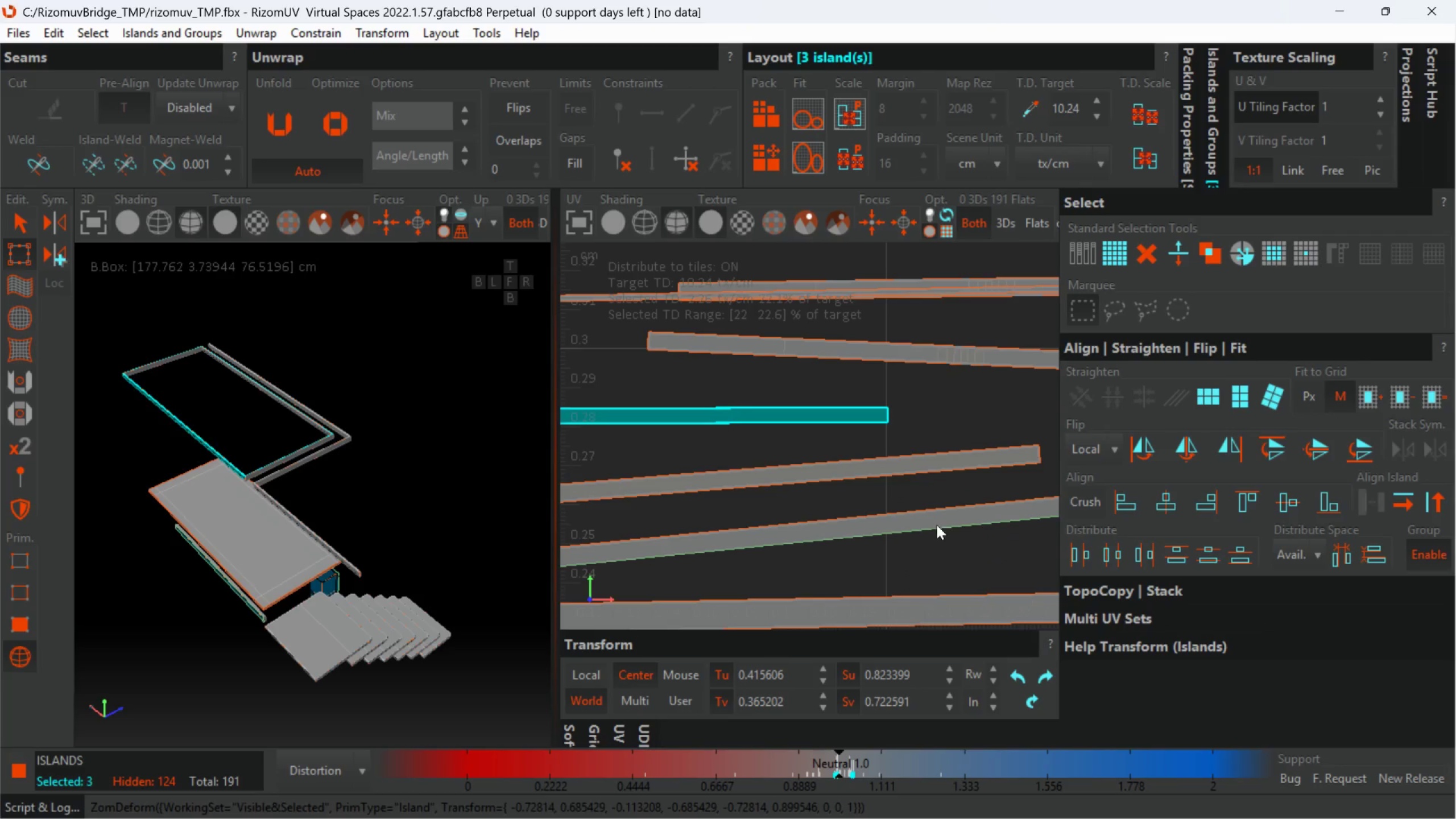 
left_click([938, 522])
 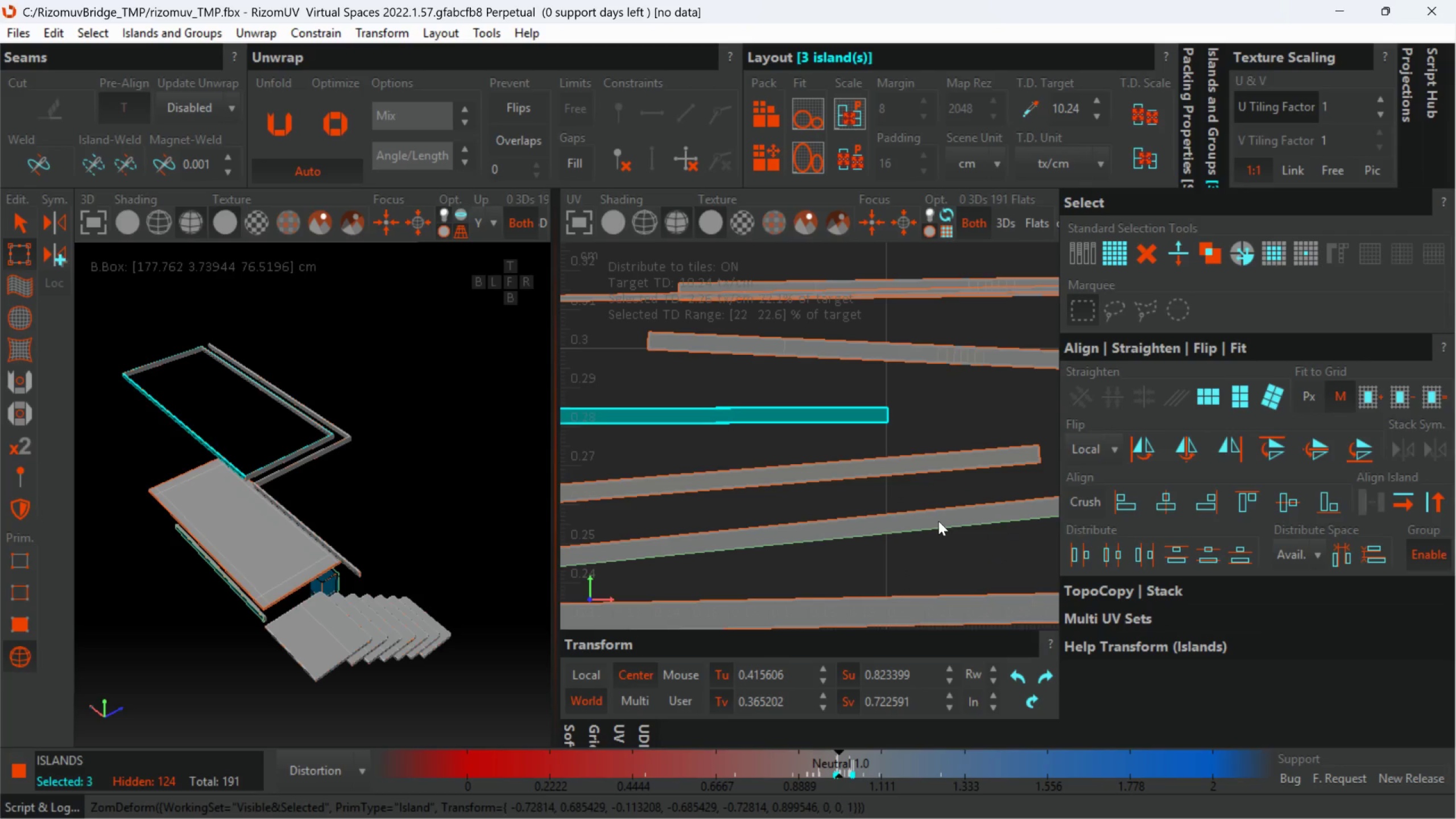 
scroll: coordinate [938, 521], scroll_direction: down, amount: 3.0
 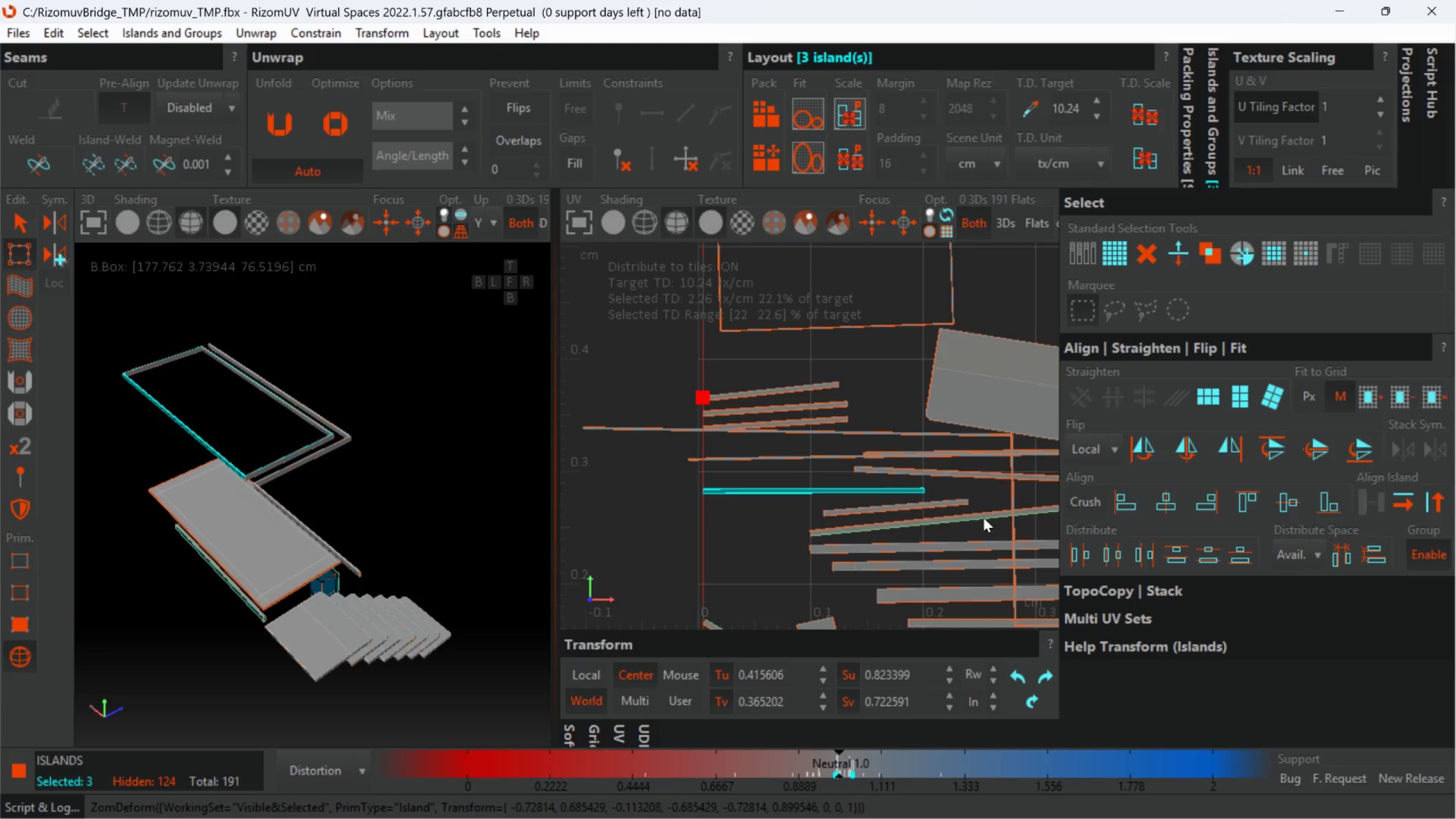 
left_click_drag(start_coordinate=[953, 520], to_coordinate=[953, 526])
 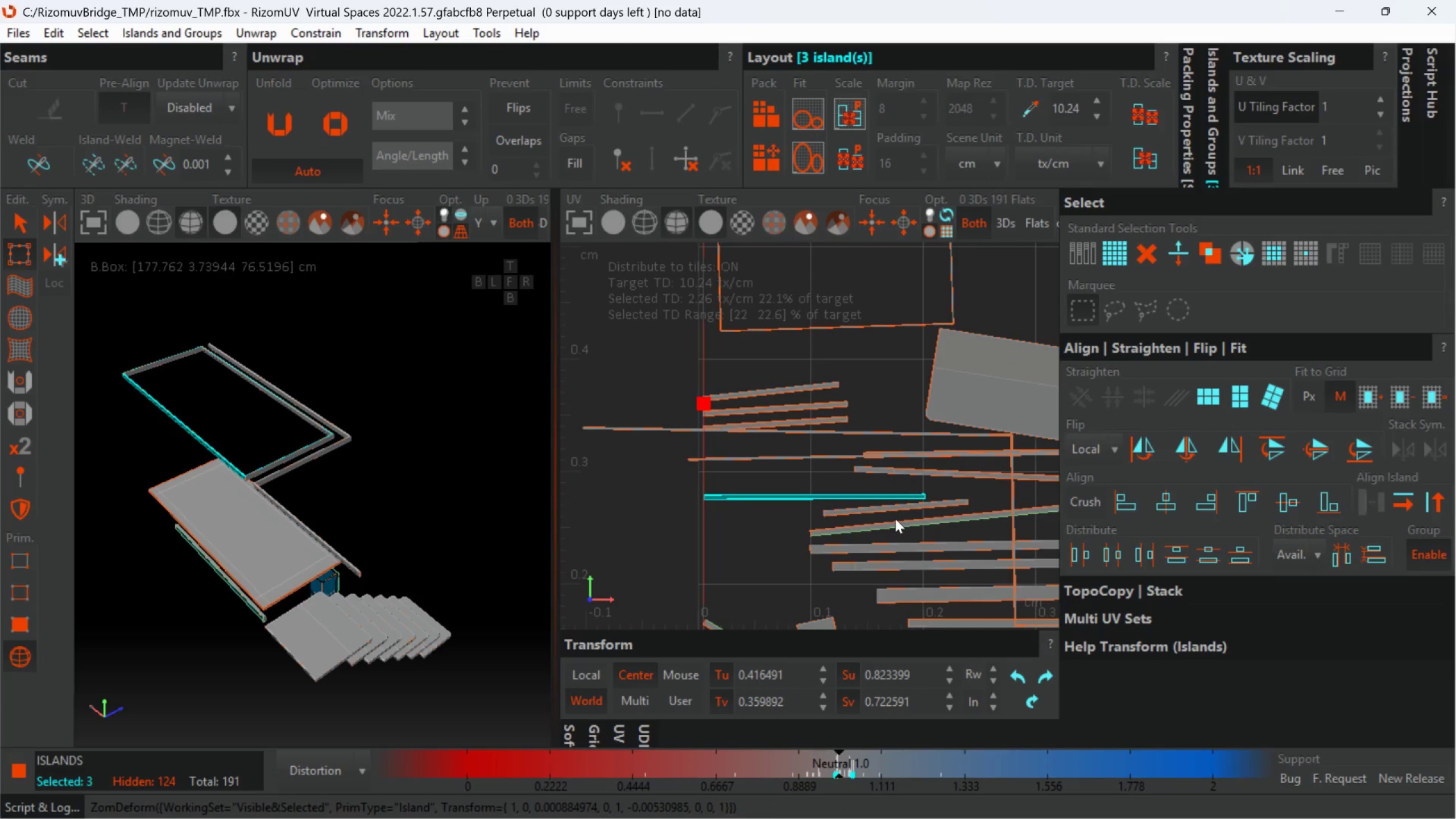 
key(Control+Z)
 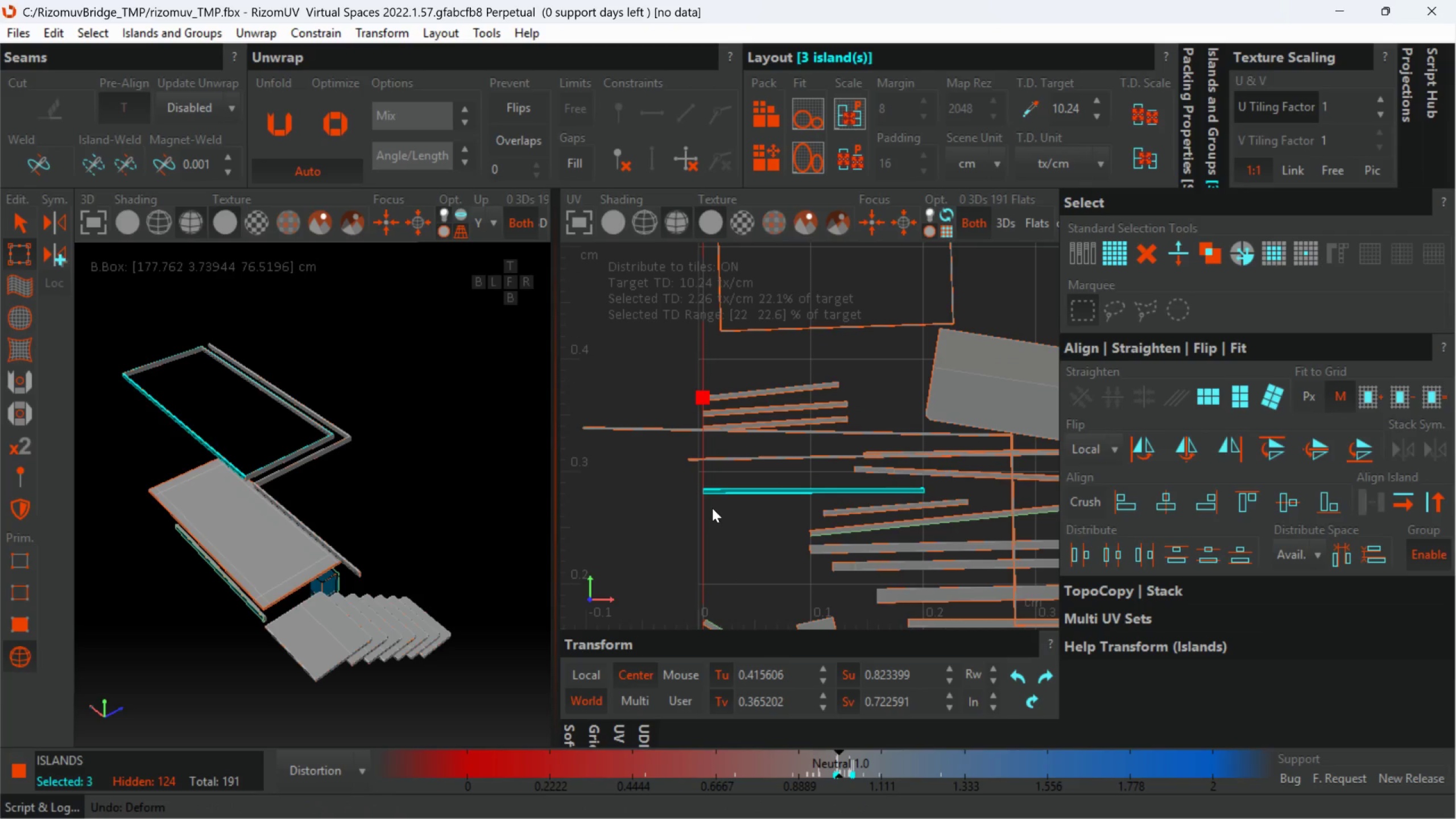 
left_click([36, 230])
 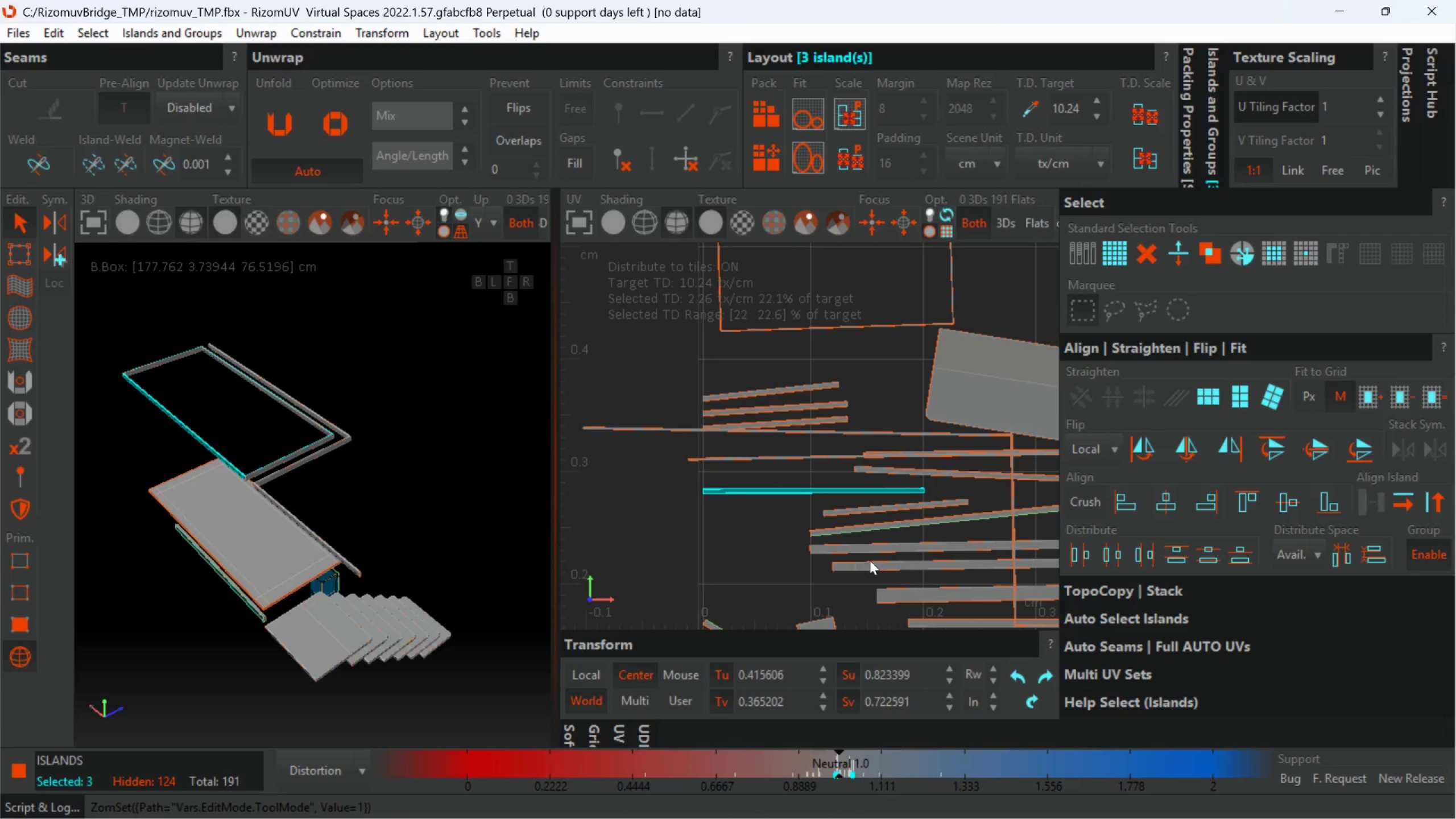 
left_click([845, 558])
 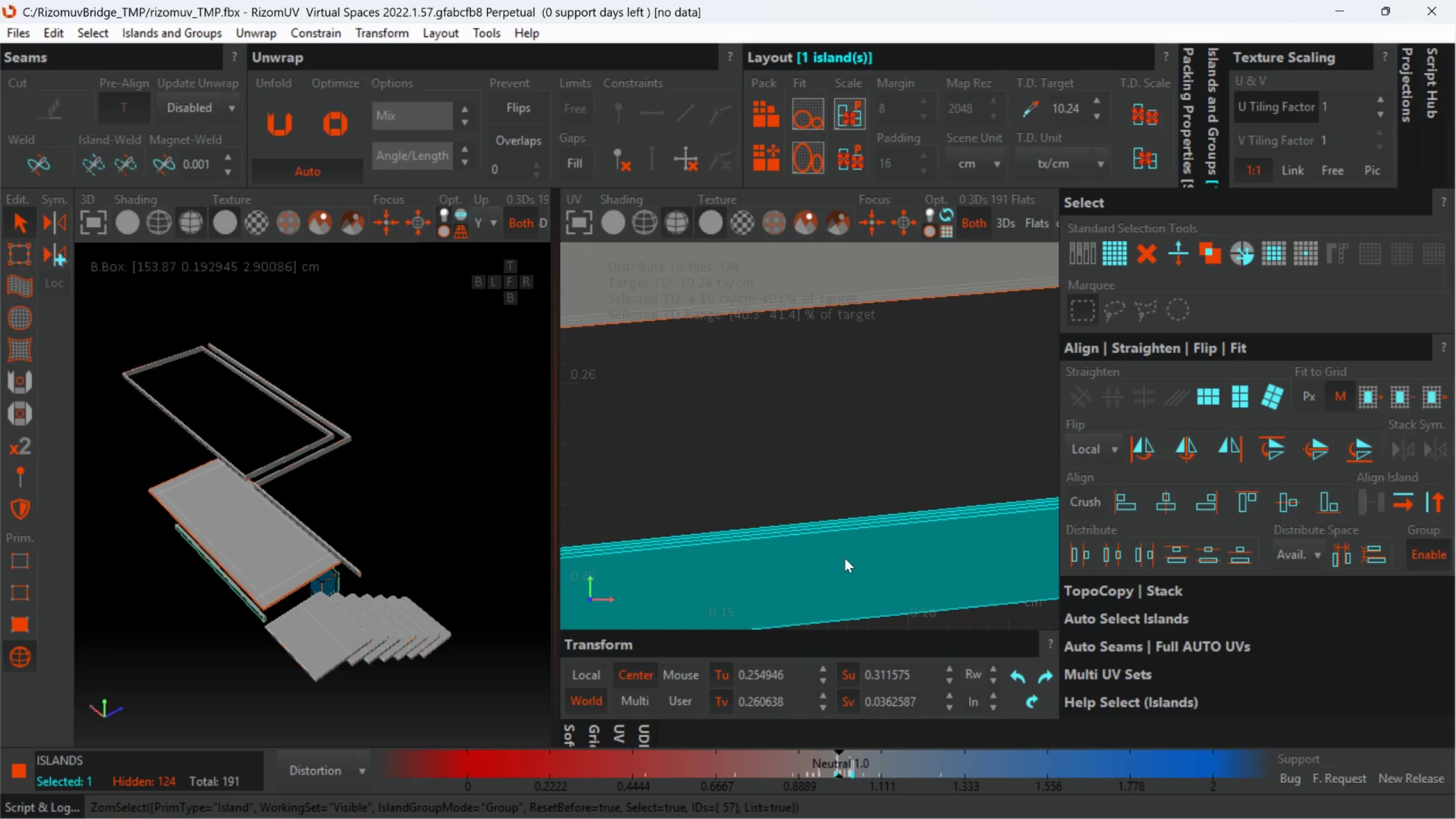 
scroll: coordinate [851, 528], scroll_direction: up, amount: 4.0
 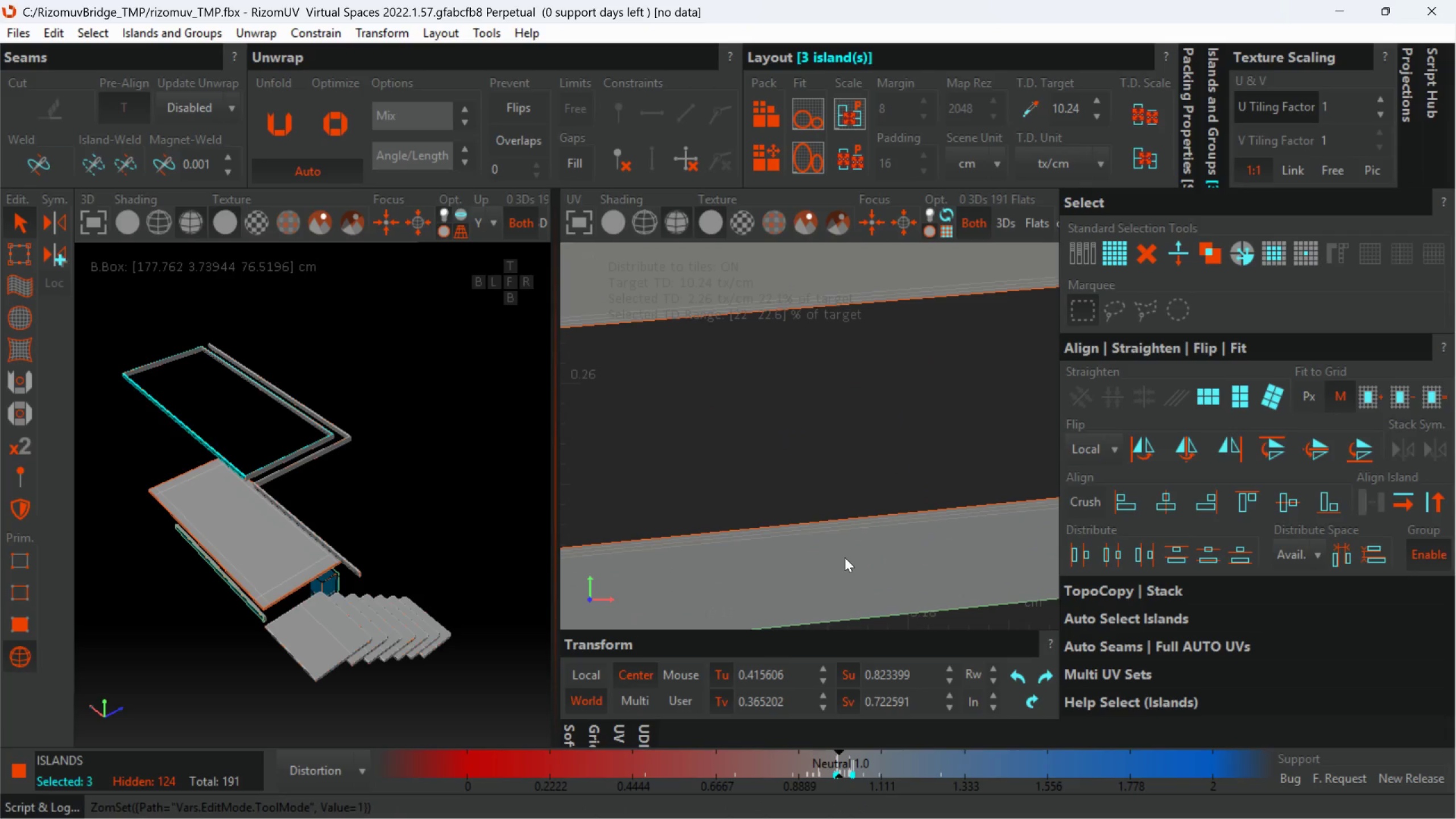 
scroll: coordinate [845, 563], scroll_direction: down, amount: 5.0
 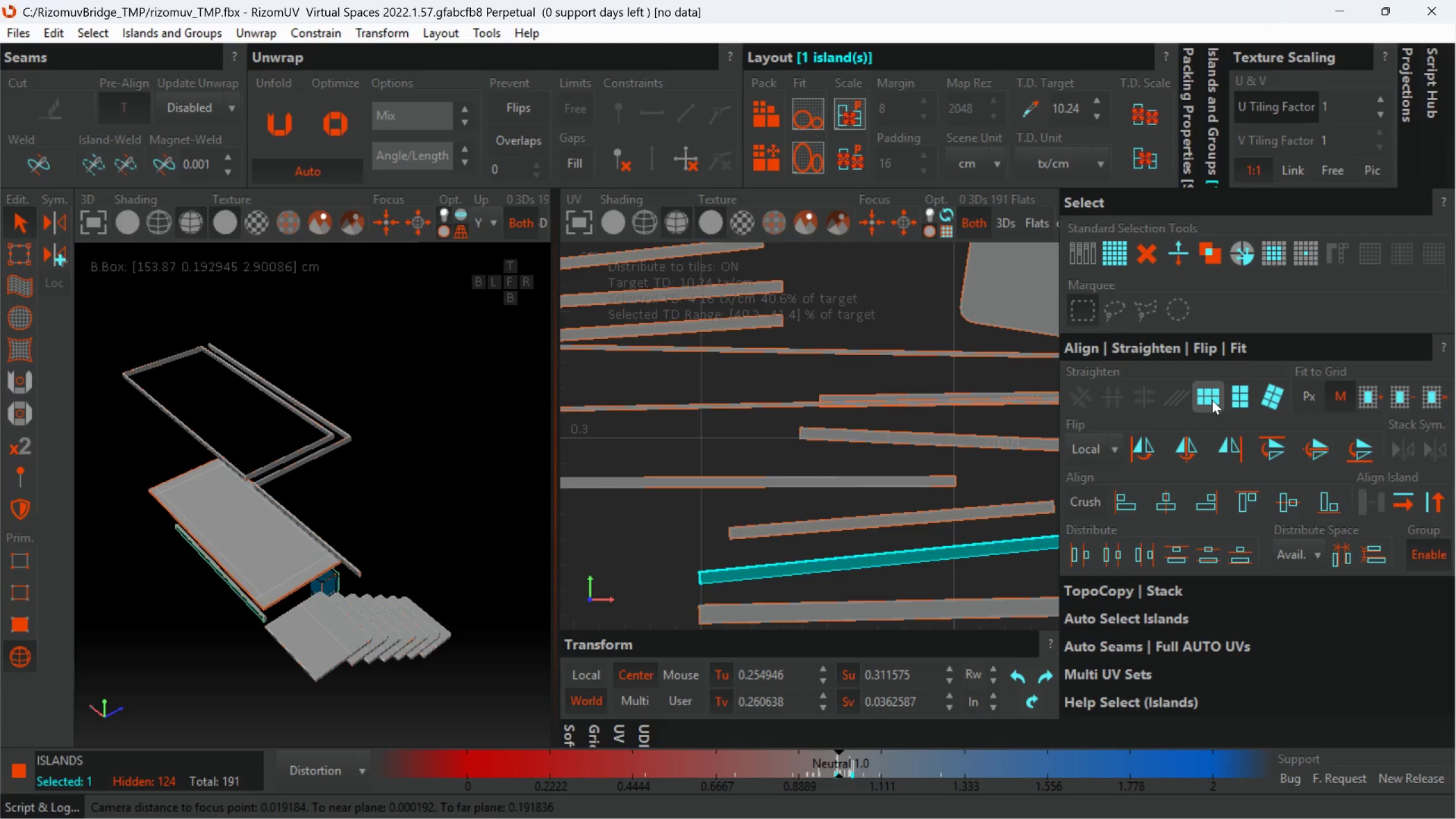 
left_click([1210, 399])
 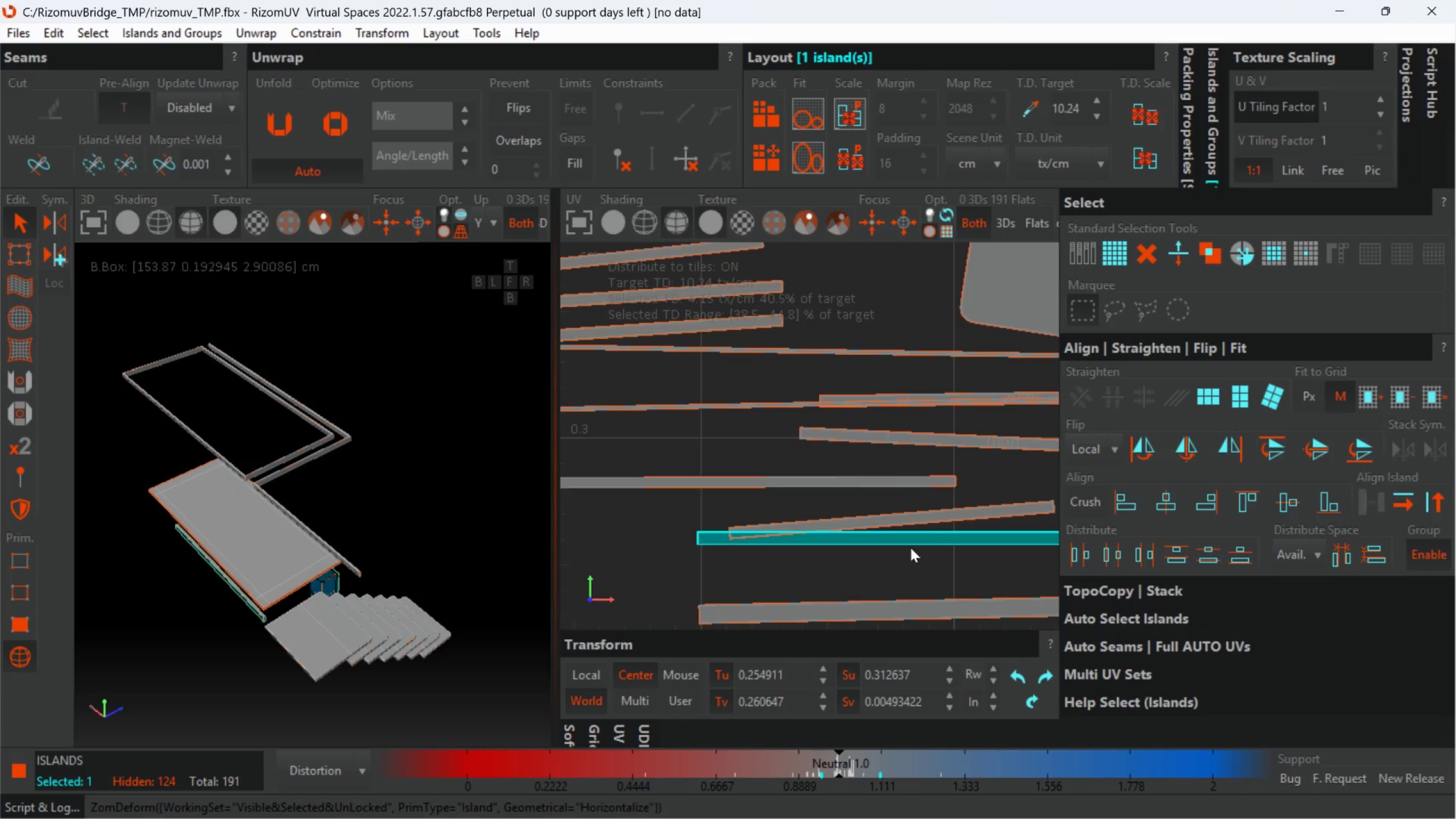 
scroll: coordinate [903, 554], scroll_direction: down, amount: 2.0
 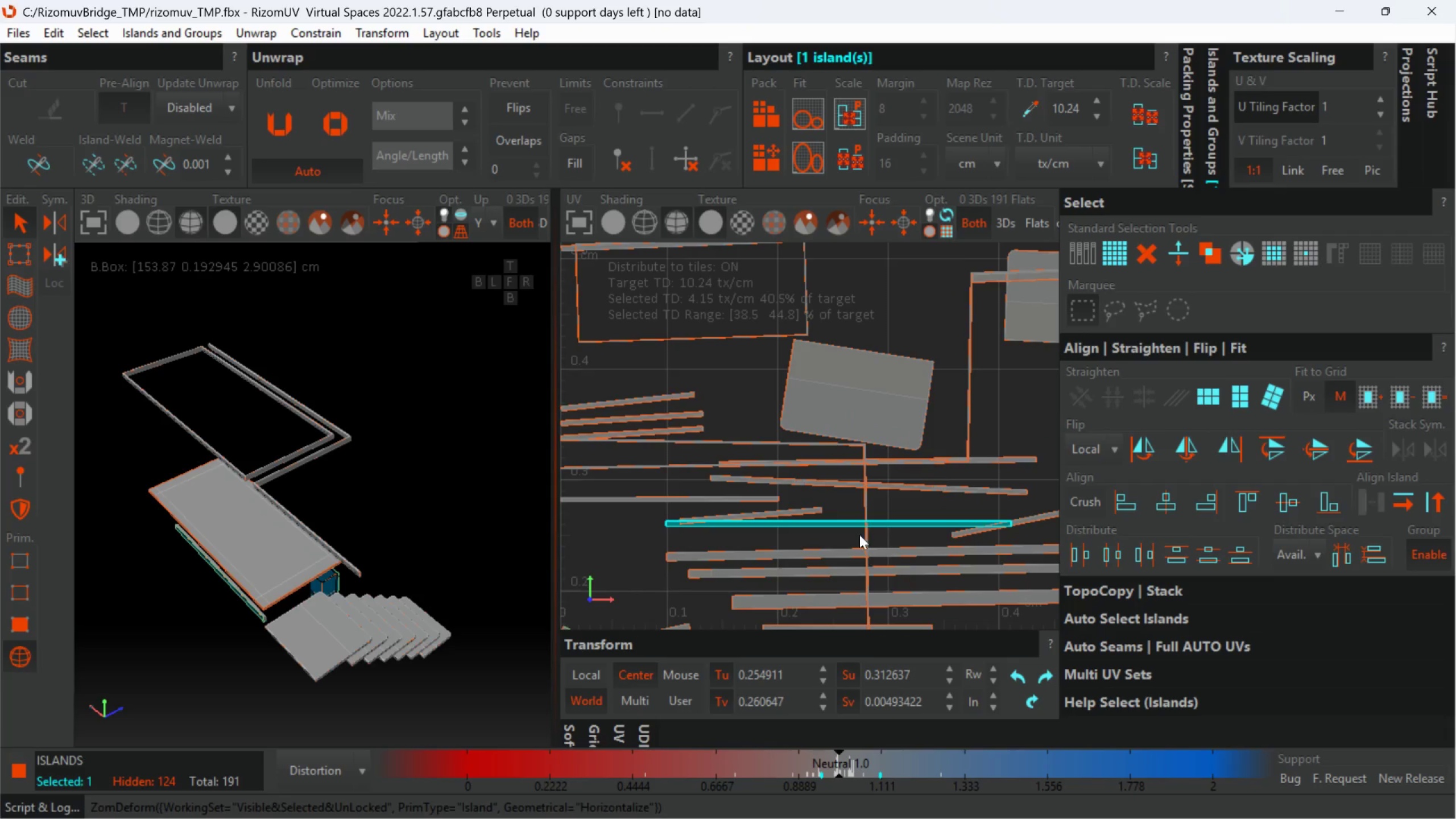 
scroll: coordinate [821, 518], scroll_direction: up, amount: 1.0
 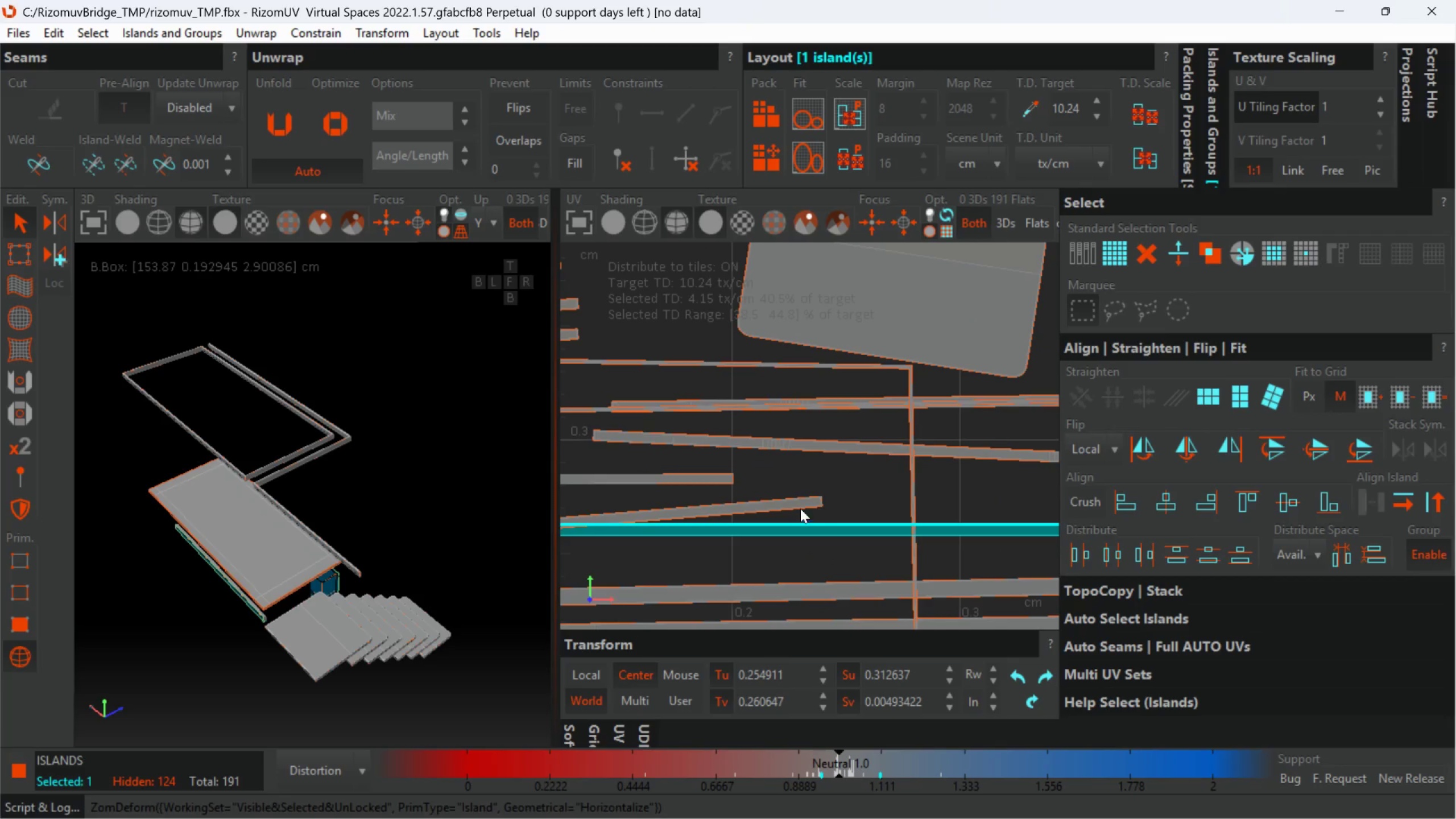 
left_click([800, 503])
 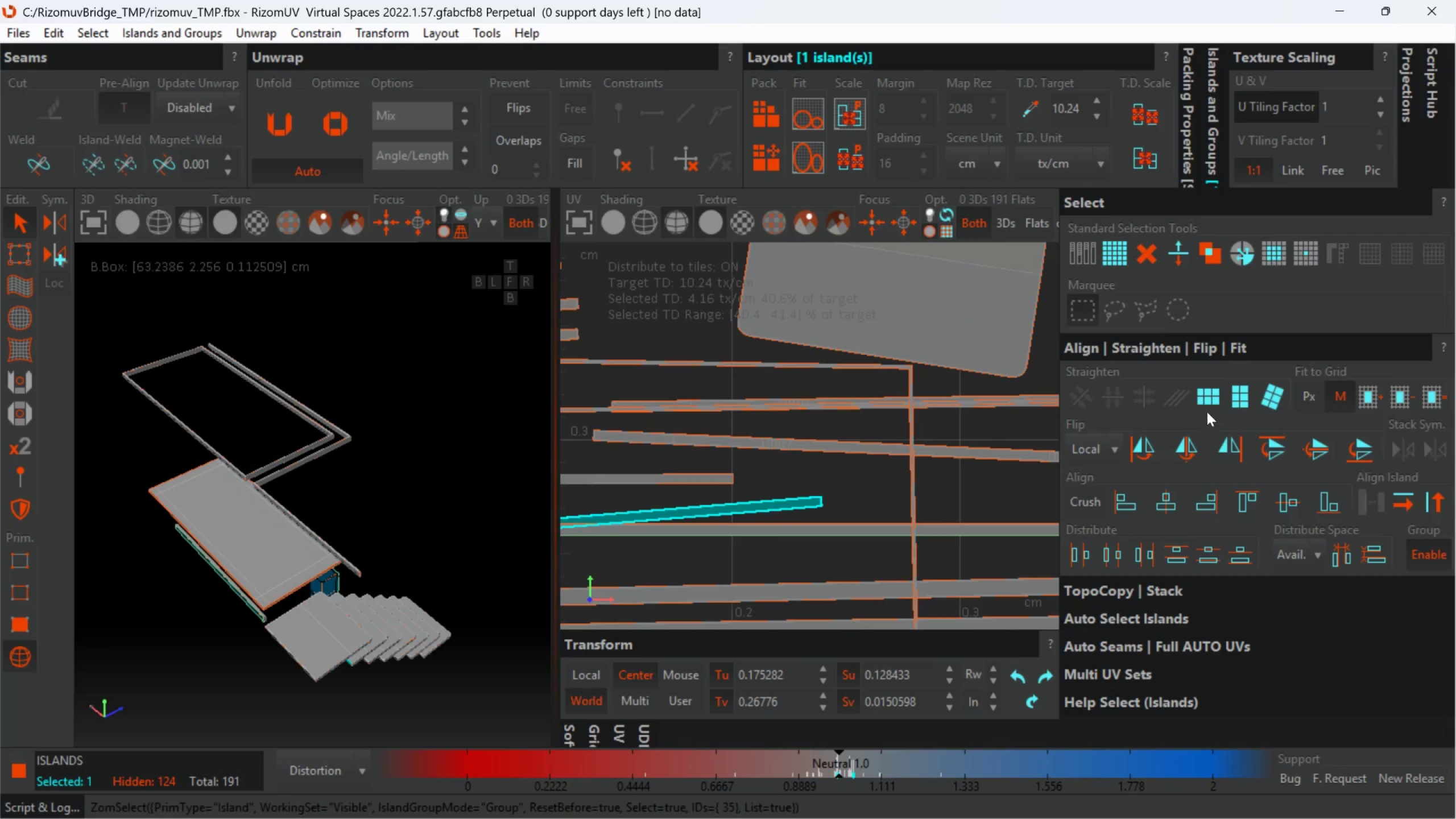 
left_click([1205, 404])
 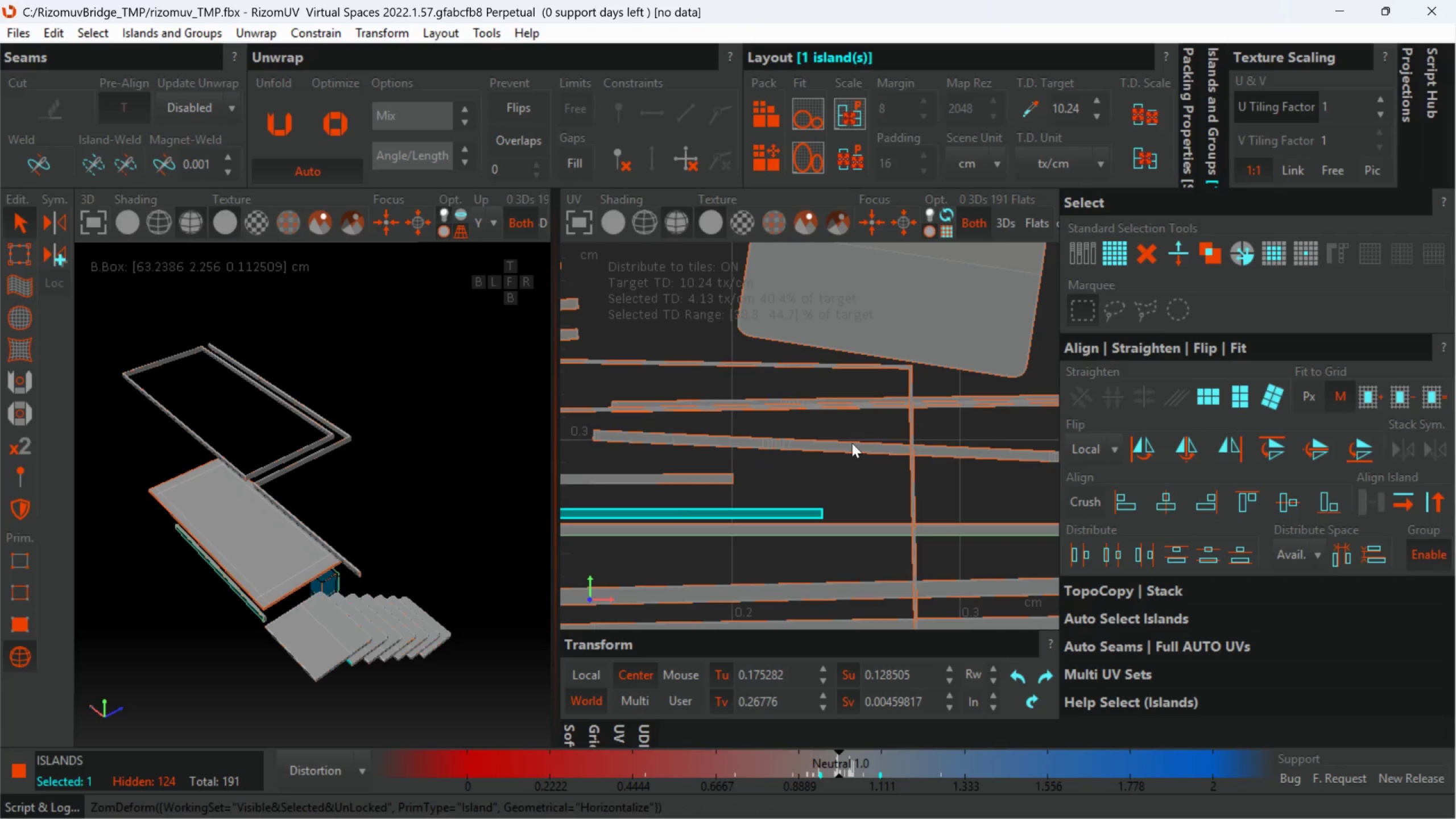 
left_click([850, 445])
 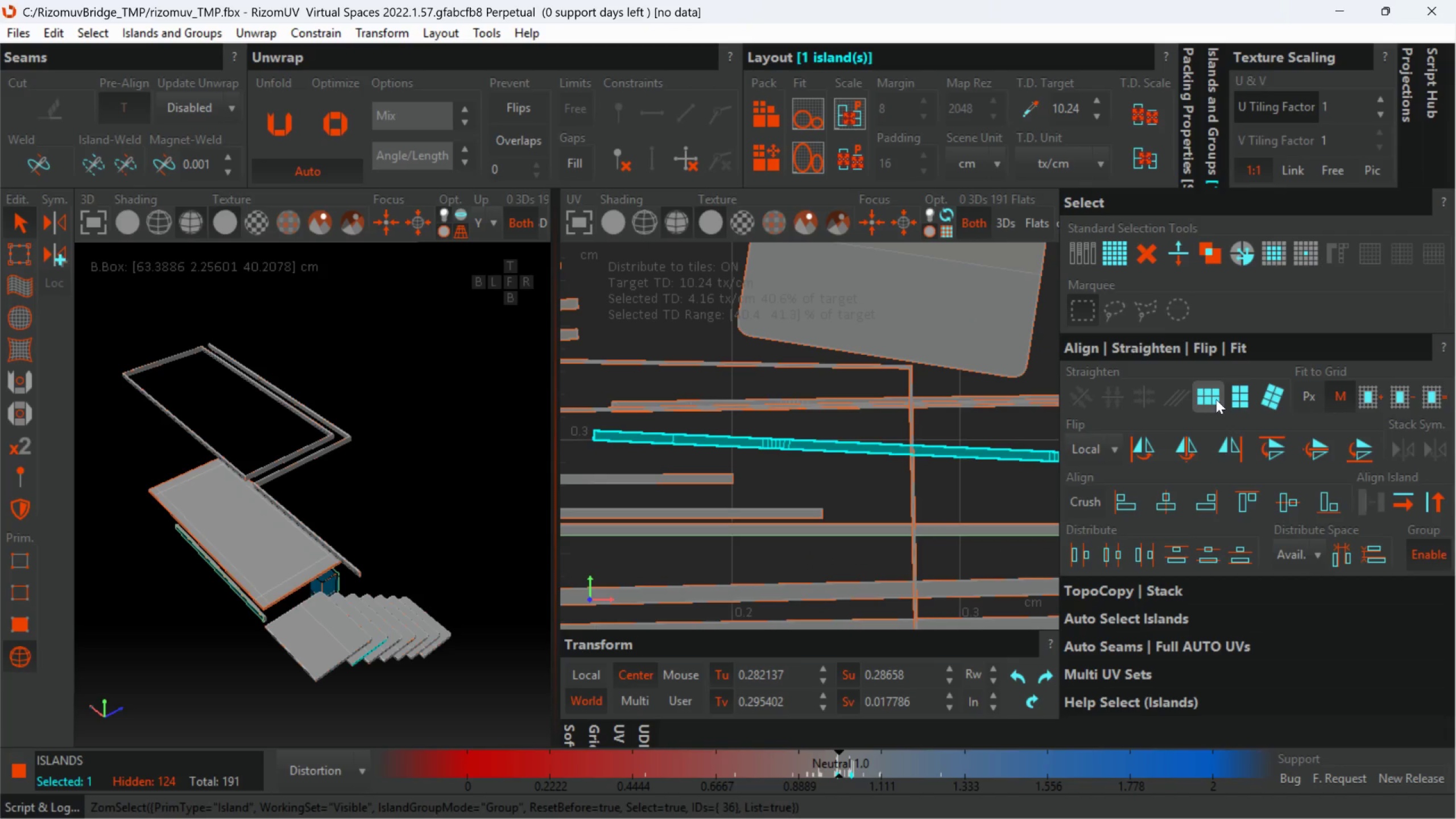 
left_click([1216, 399])
 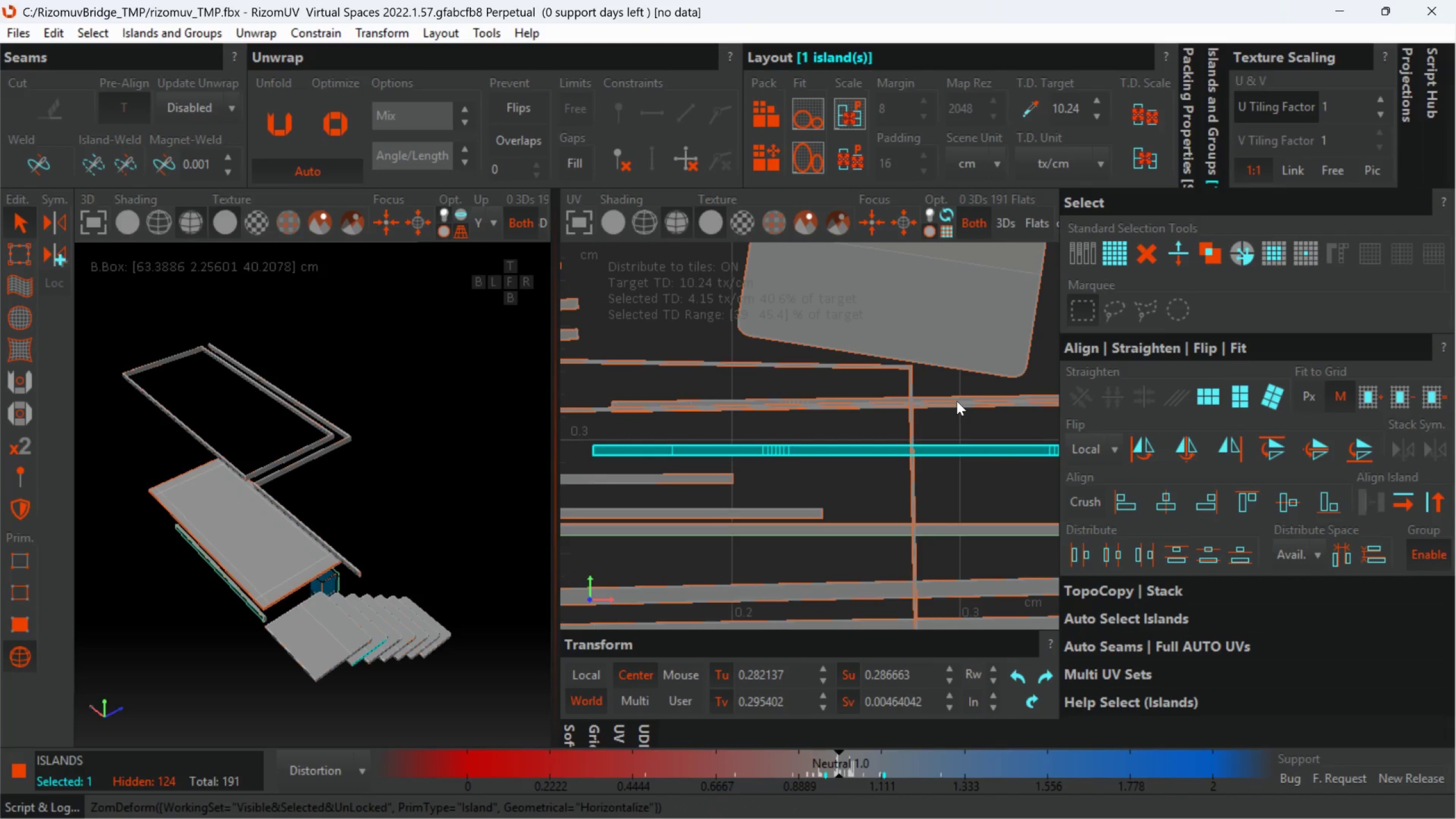 
left_click([957, 401])
 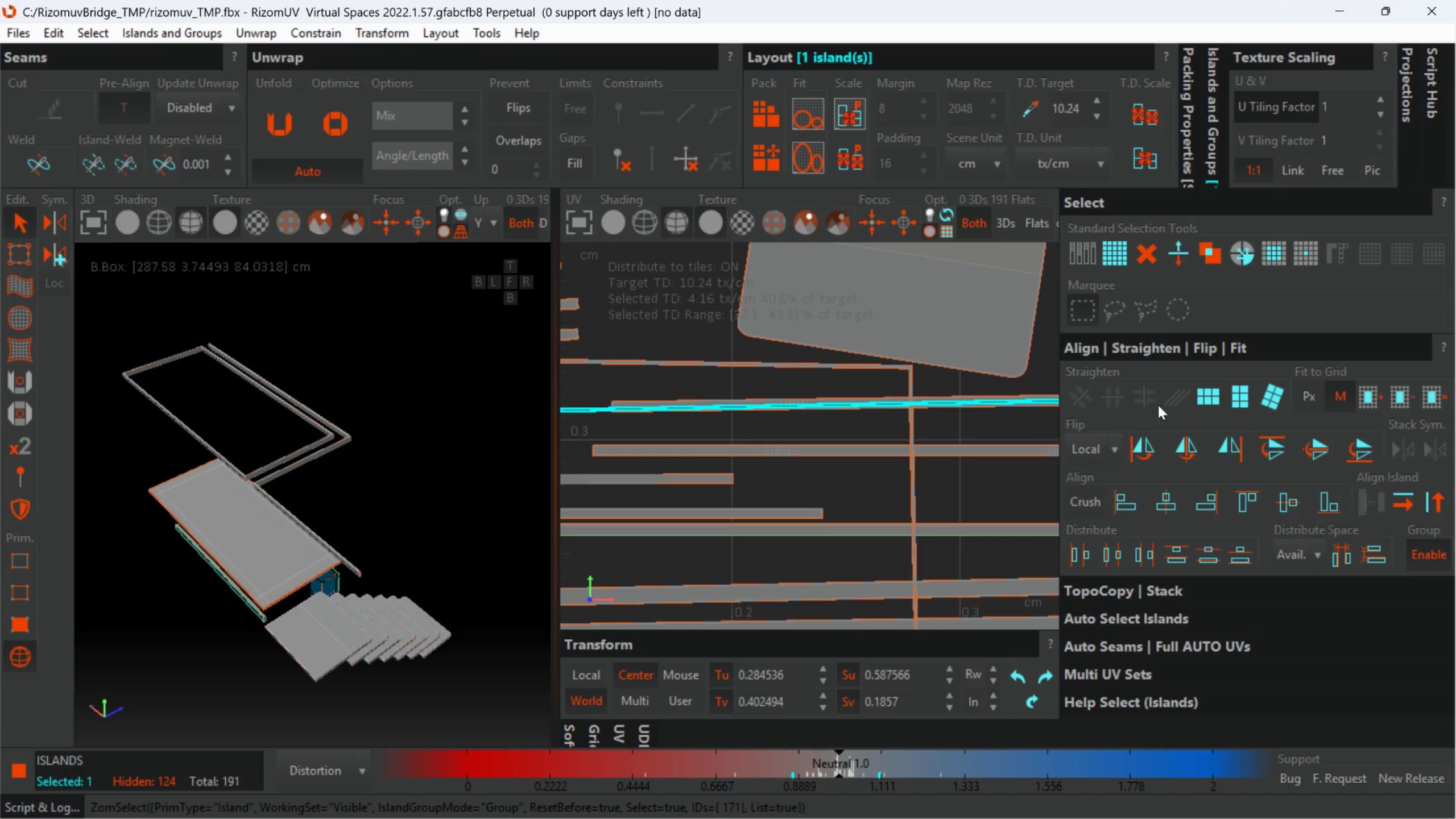 
scroll: coordinate [1006, 407], scroll_direction: up, amount: 2.0
 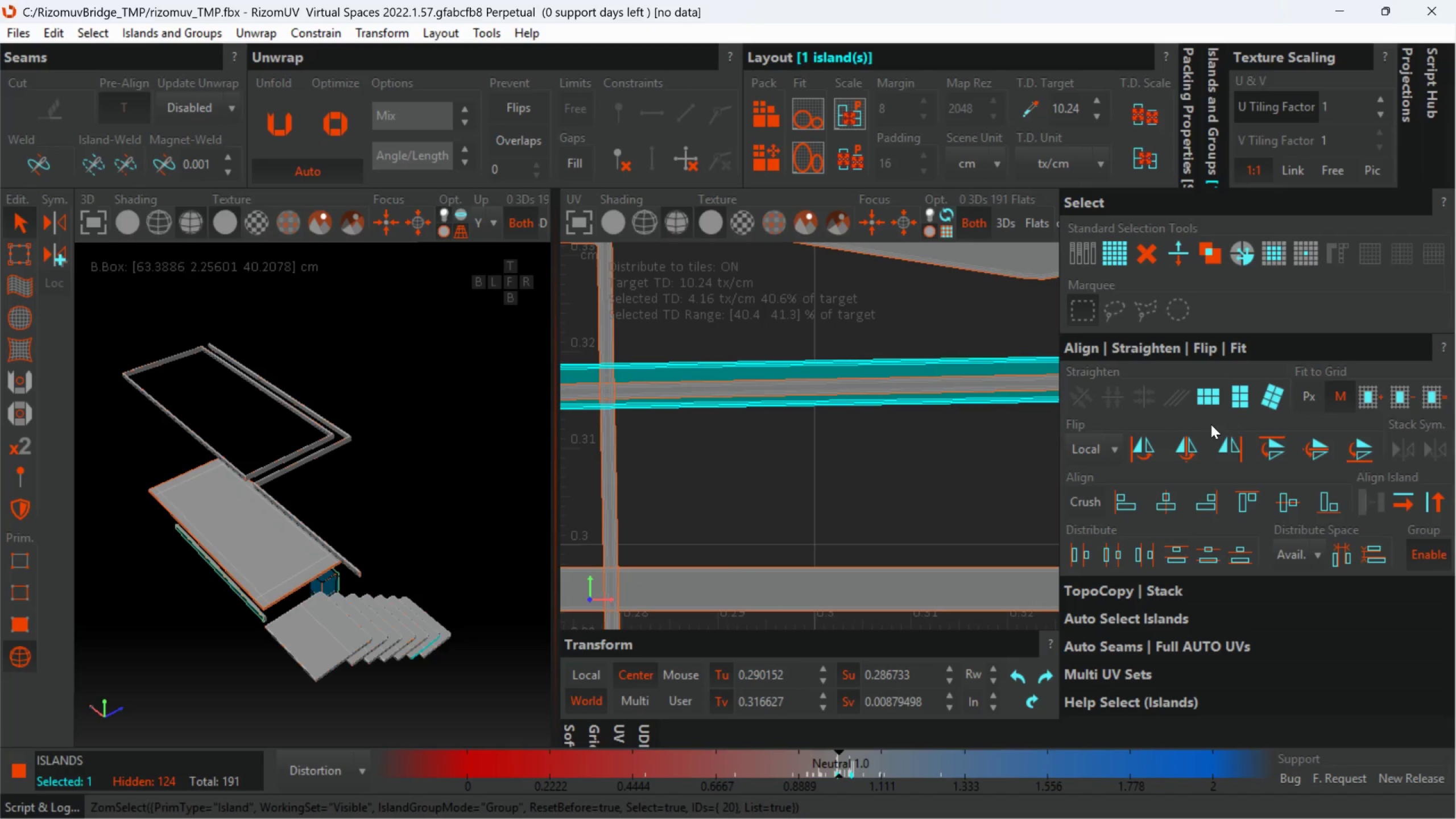 
left_click([1211, 404])
 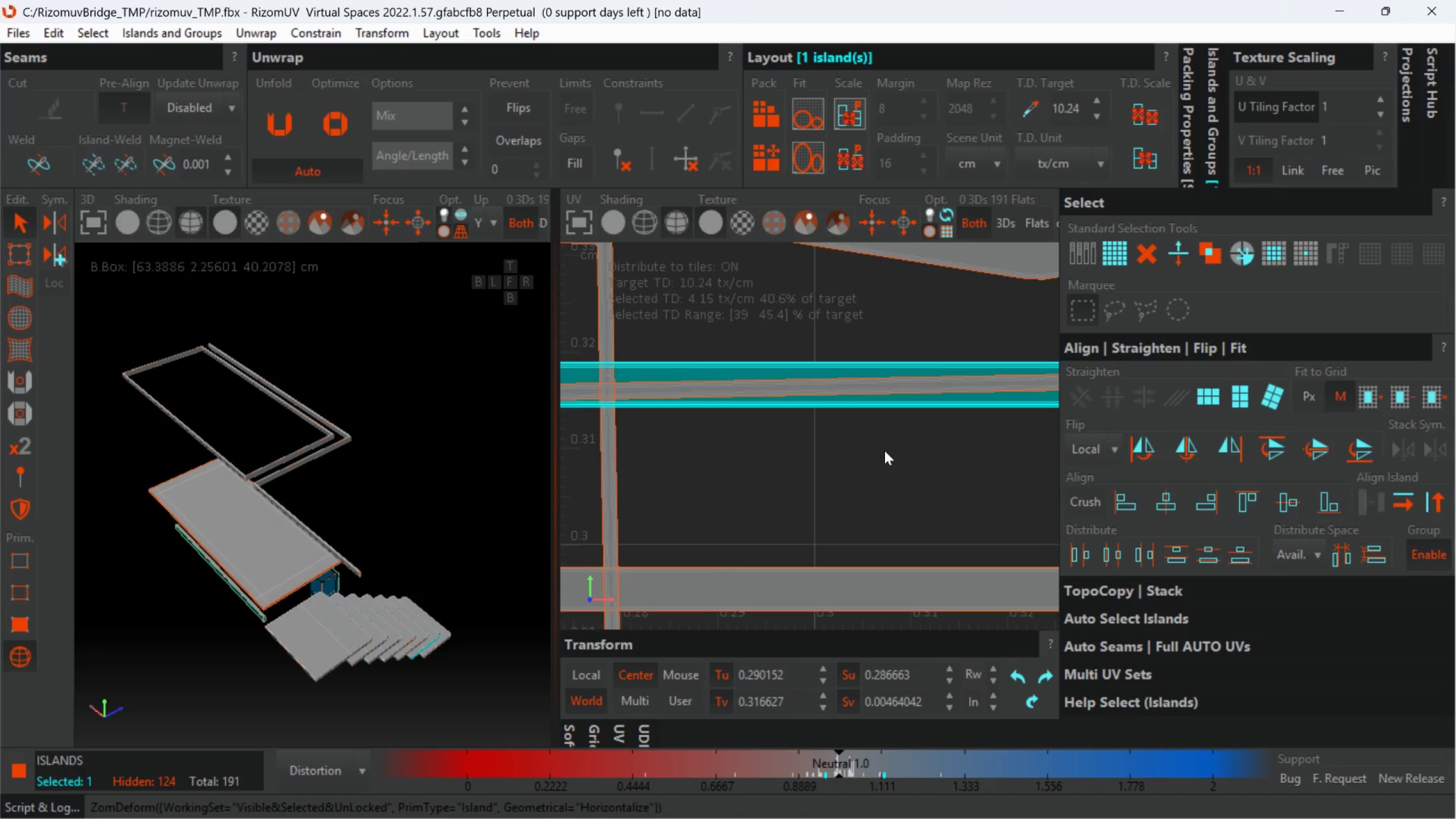 
left_click([858, 429])
 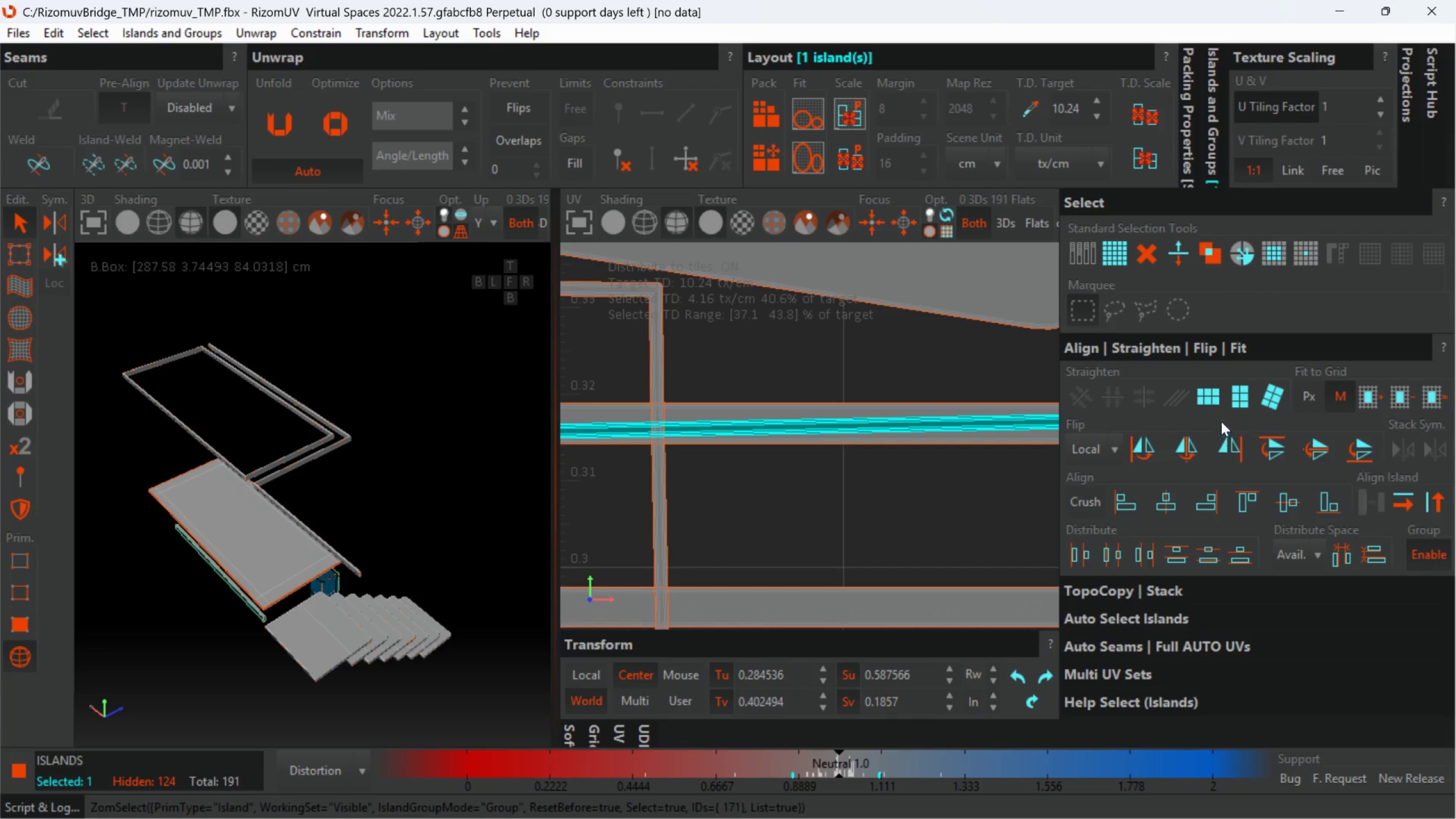 
scroll: coordinate [855, 431], scroll_direction: down, amount: 1.0
 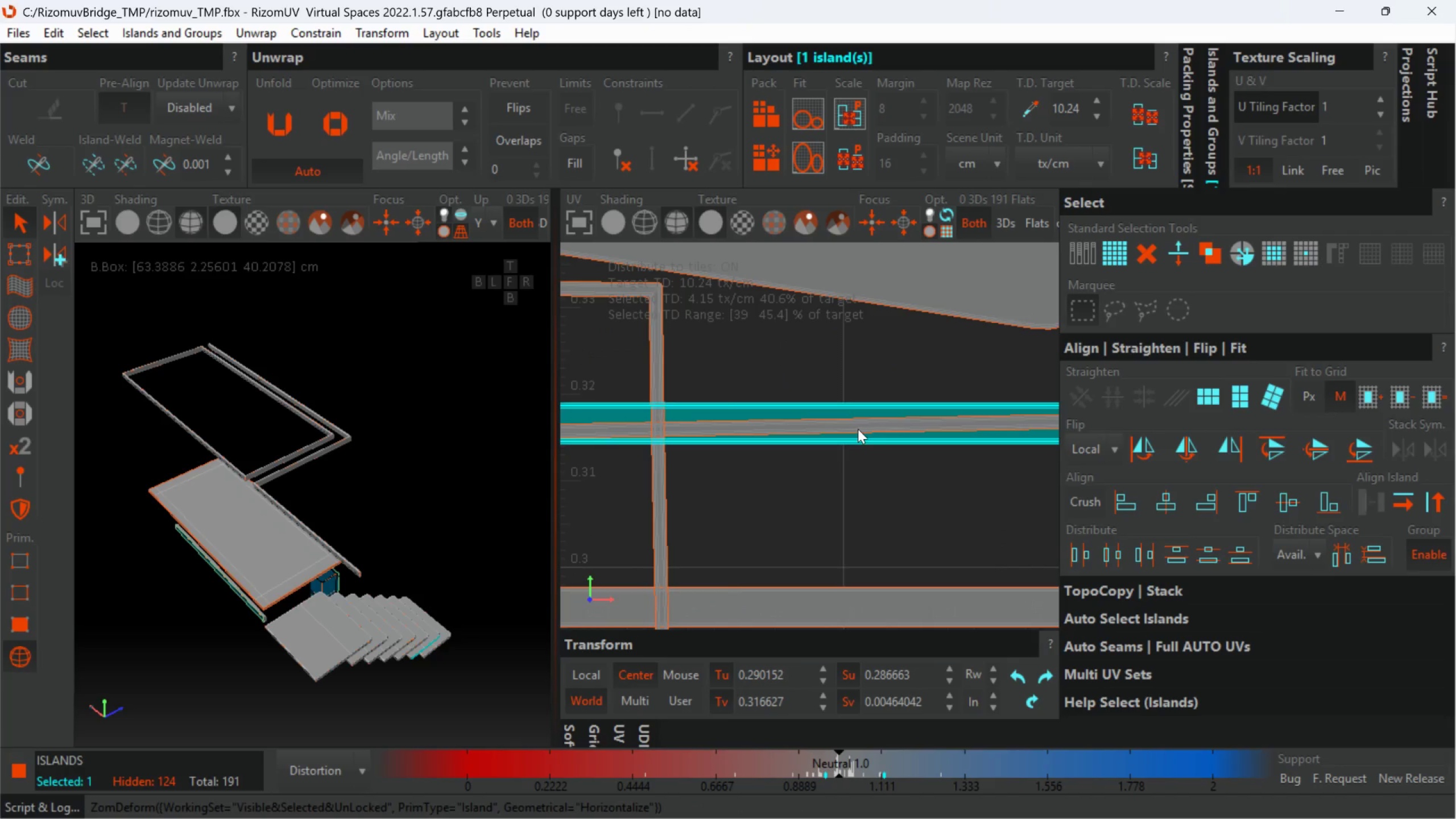 
left_click([1206, 400])
 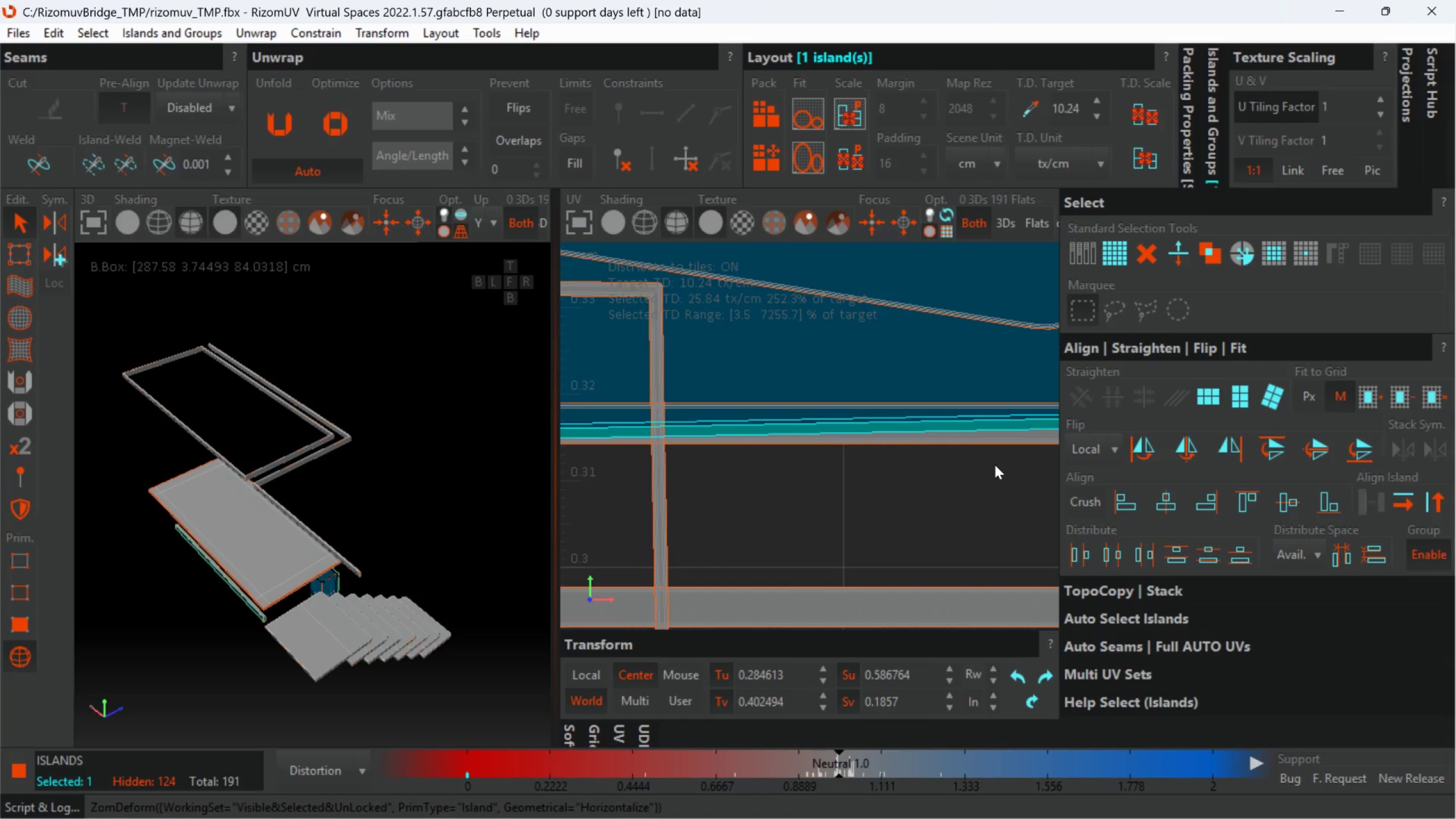 
key(Control+Z)
 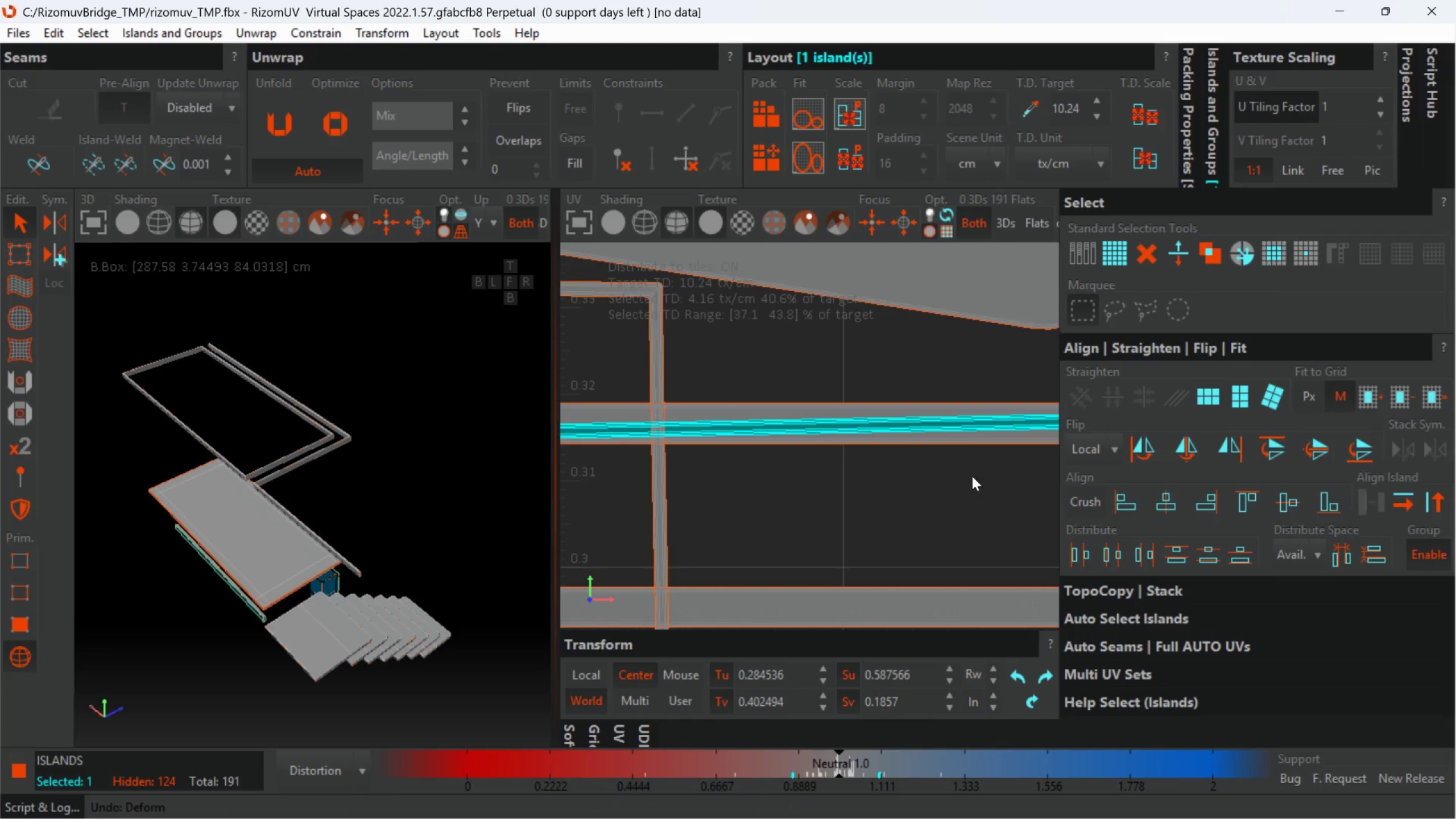 
scroll: coordinate [945, 494], scroll_direction: down, amount: 3.0
 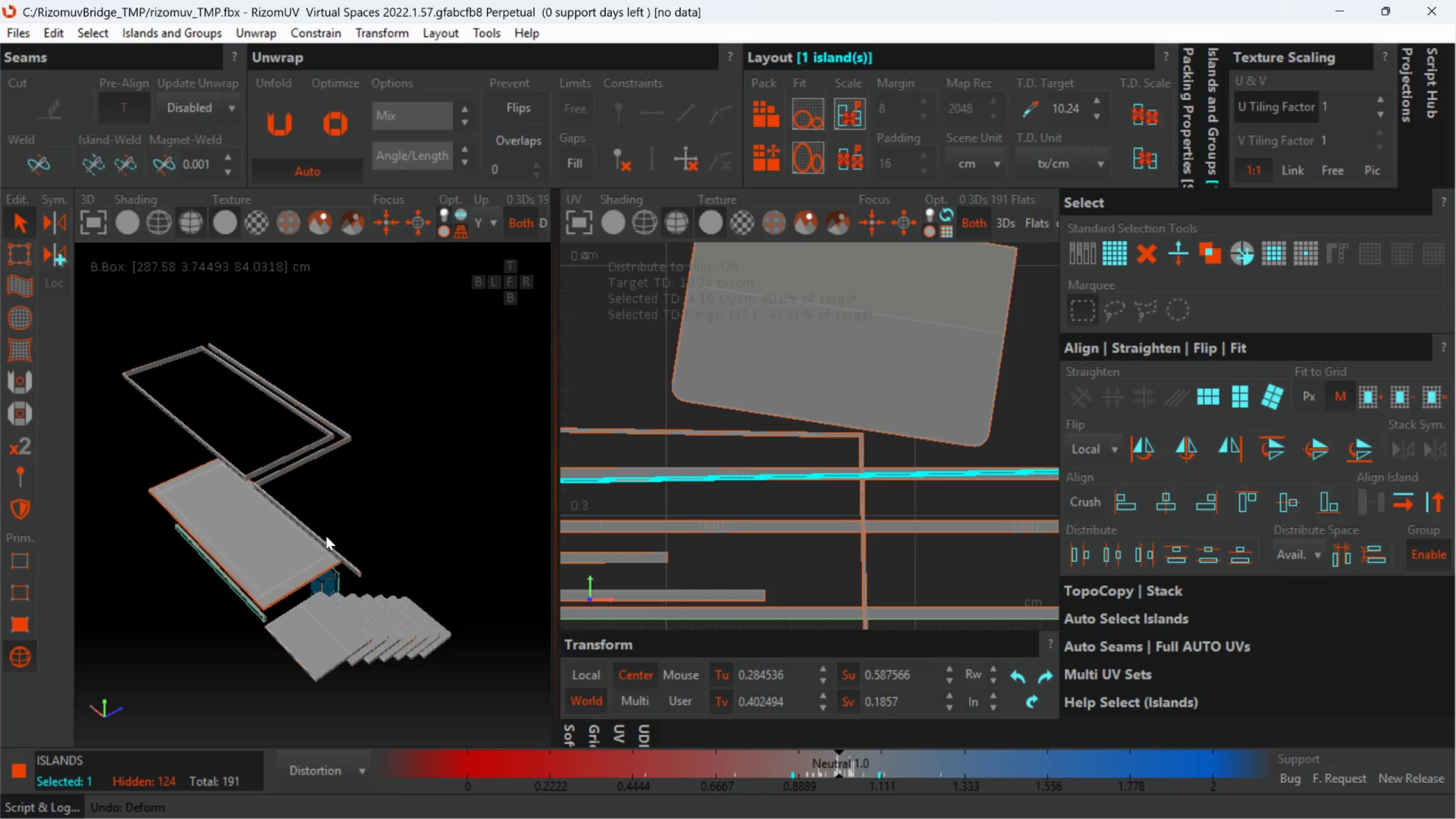 
hold_key(key=AltLeft, duration=1.82)
 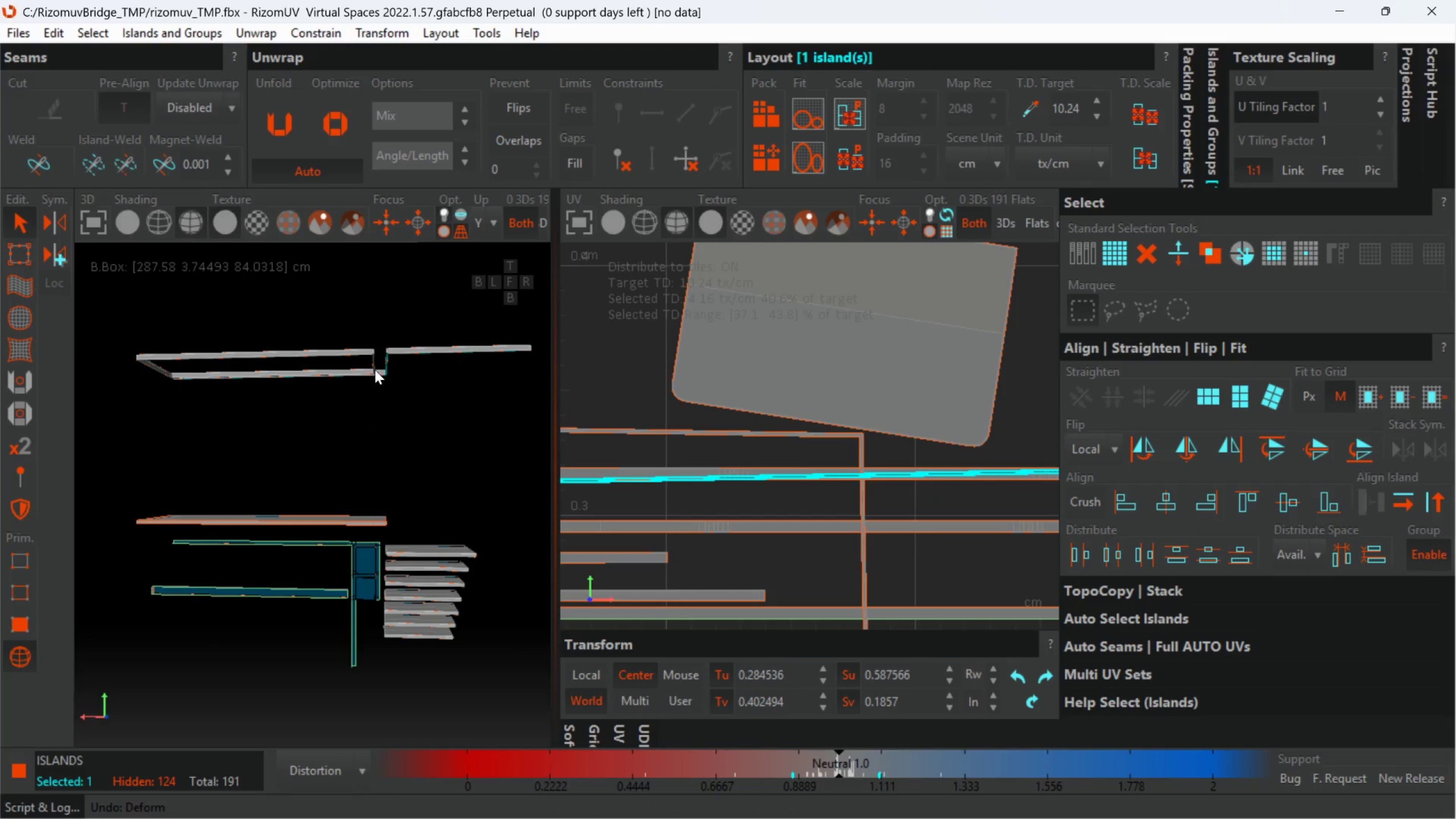 
hold_key(key=AltLeft, duration=1.26)
 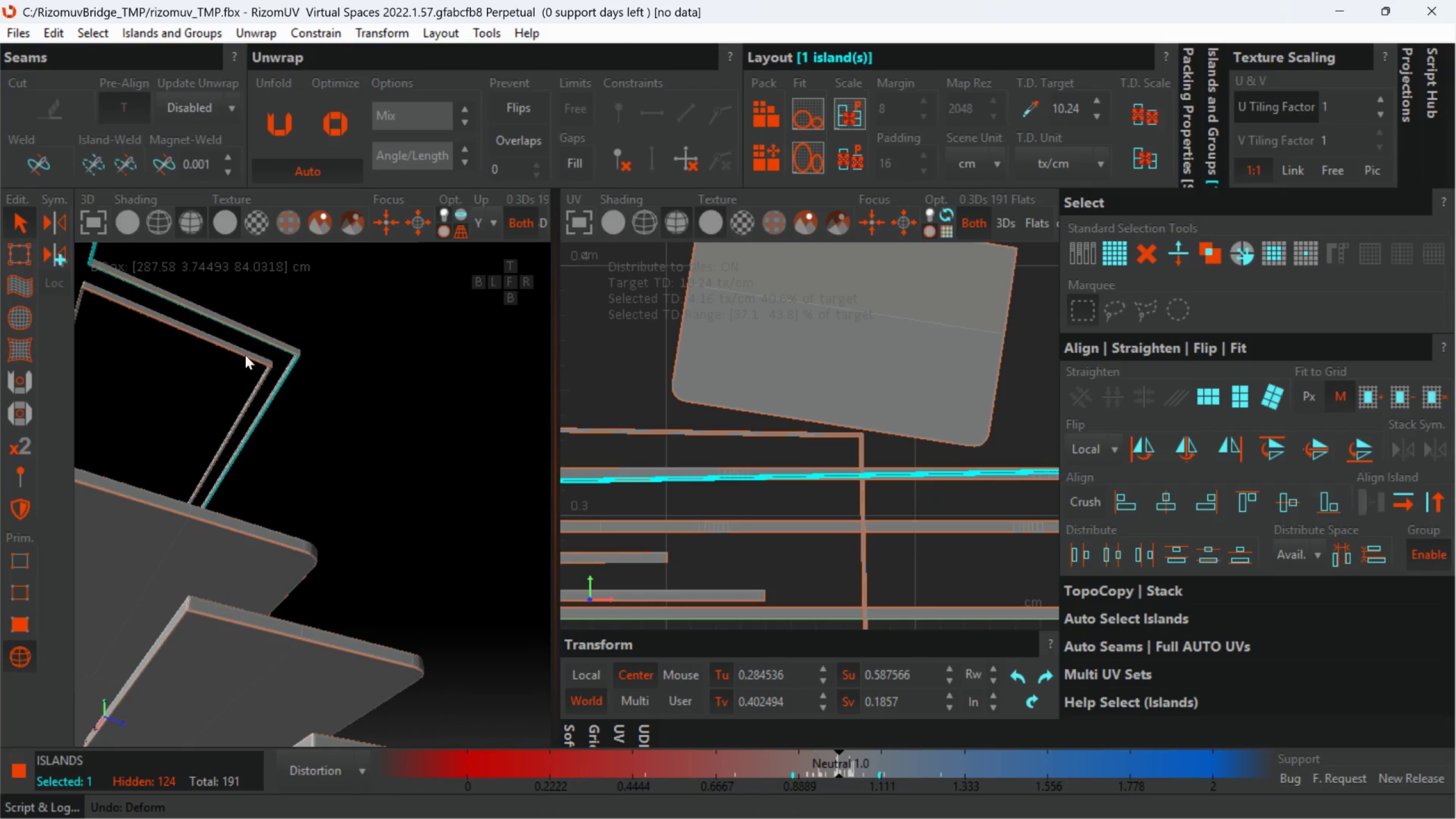 
scroll: coordinate [385, 362], scroll_direction: up, amount: 2.0
 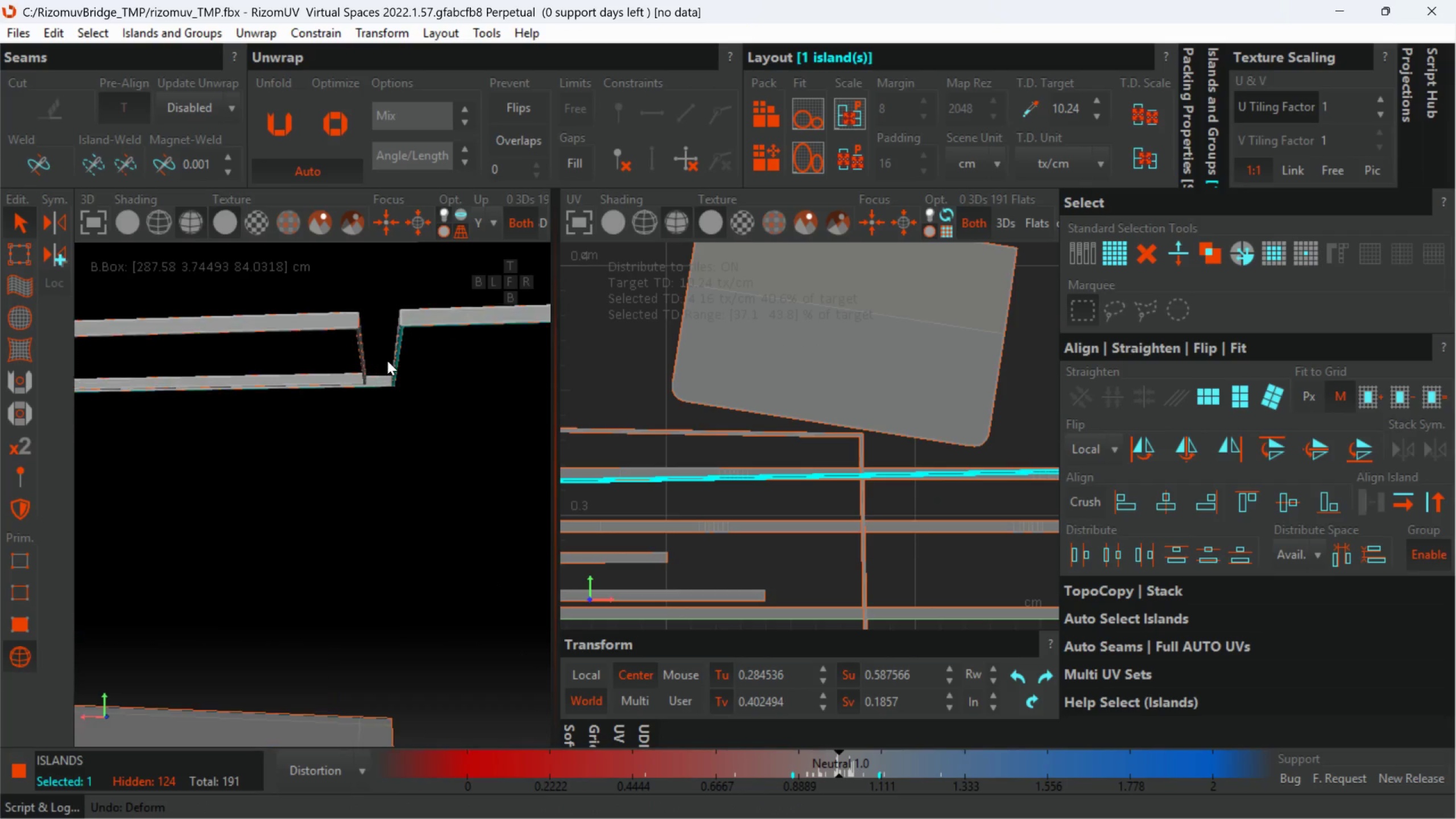 
hold_key(key=AltLeft, duration=0.77)
 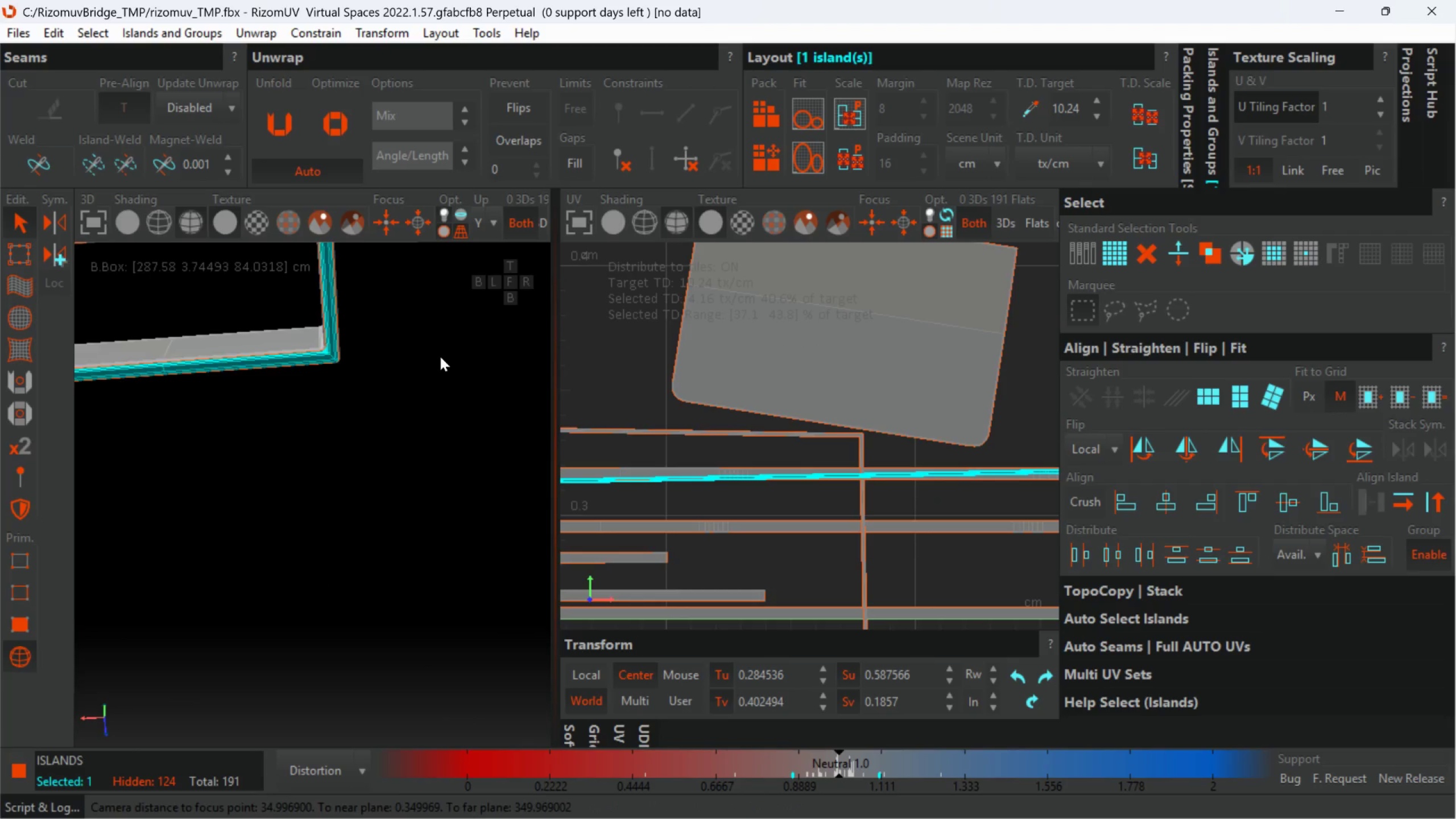 
scroll: coordinate [321, 357], scroll_direction: up, amount: 4.0
 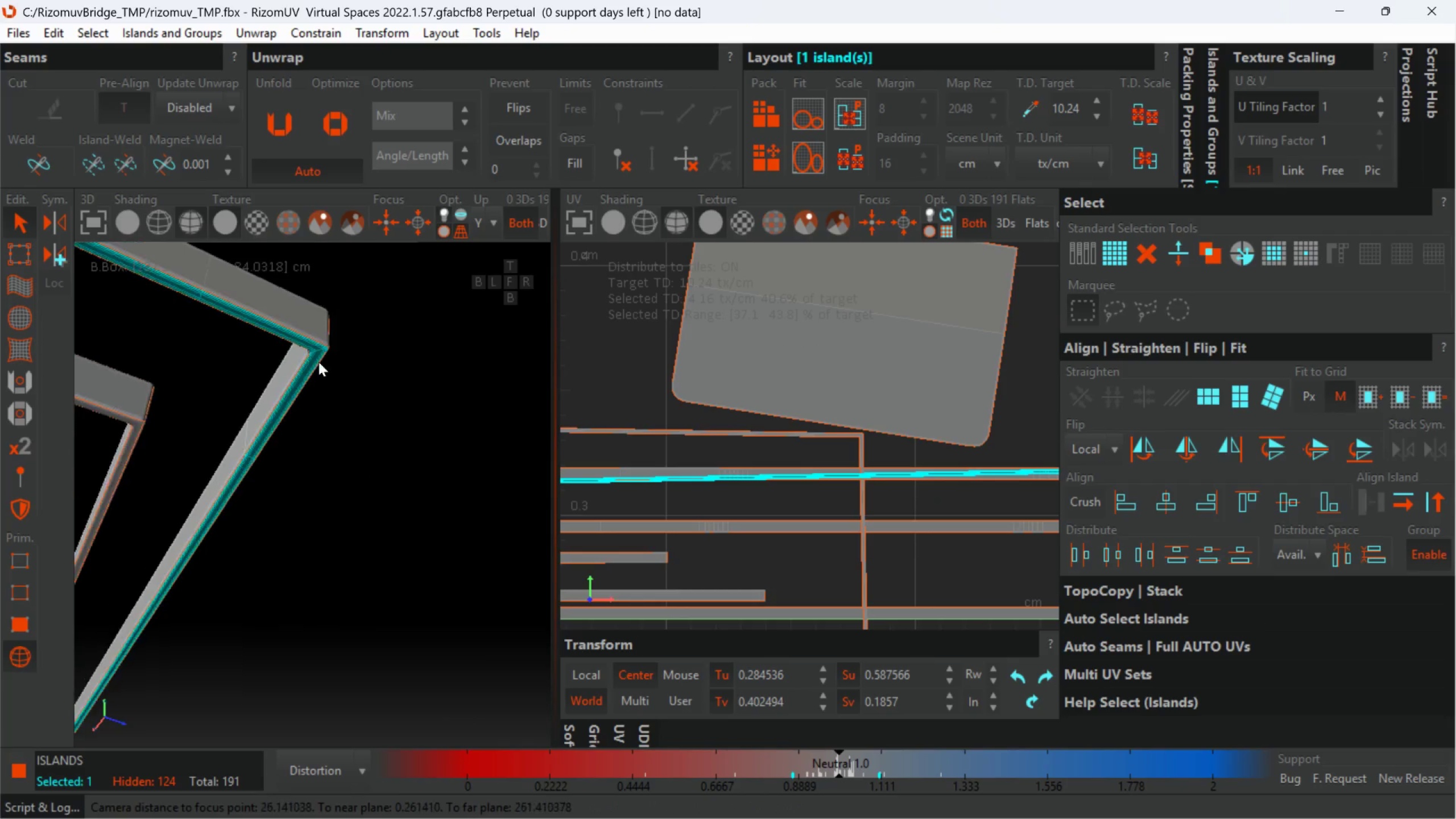 
scroll: coordinate [819, 521], scroll_direction: down, amount: 15.0
 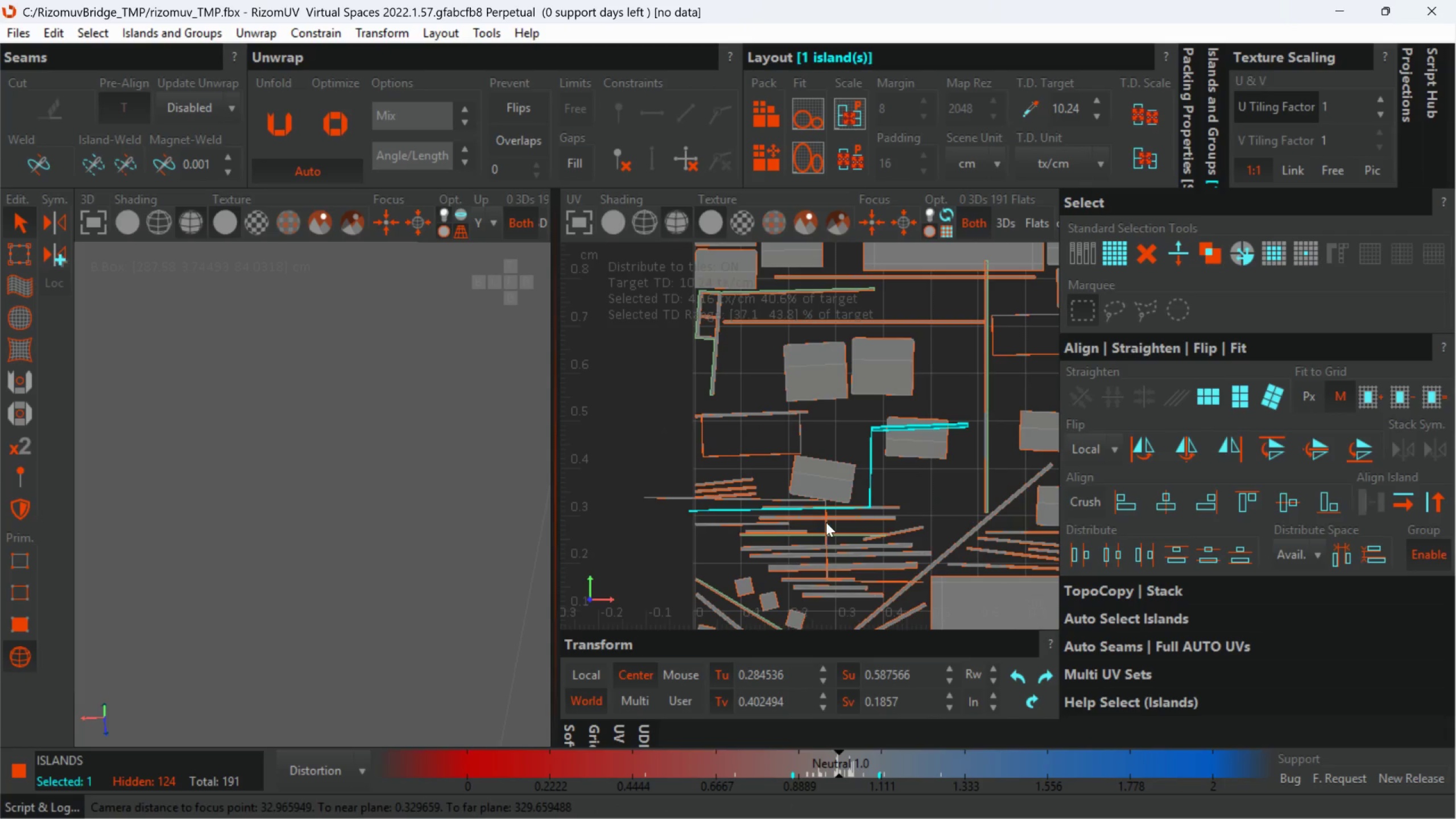 
scroll: coordinate [837, 527], scroll_direction: none, amount: 0.0
 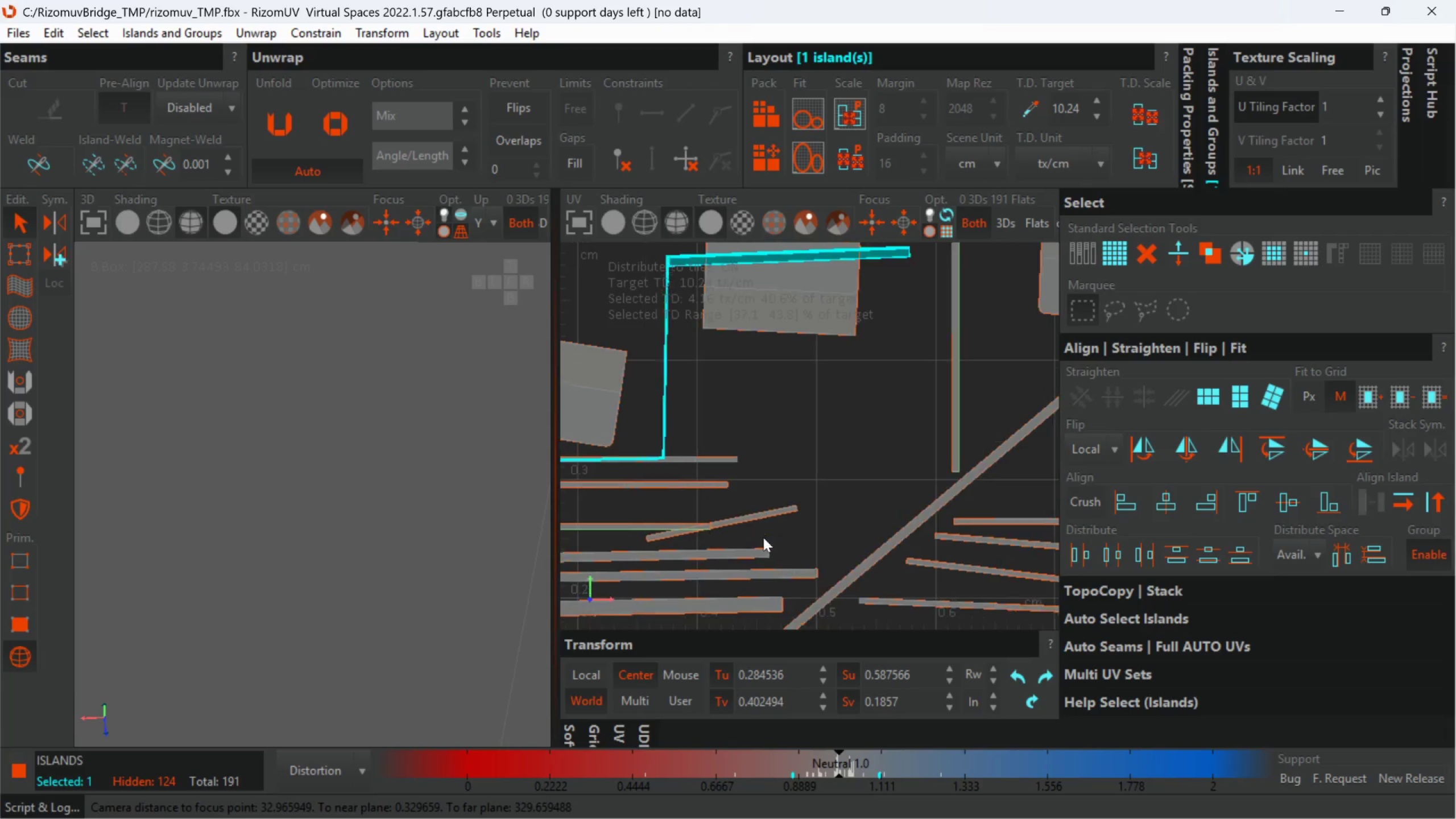 
scroll: coordinate [826, 519], scroll_direction: down, amount: 2.0
 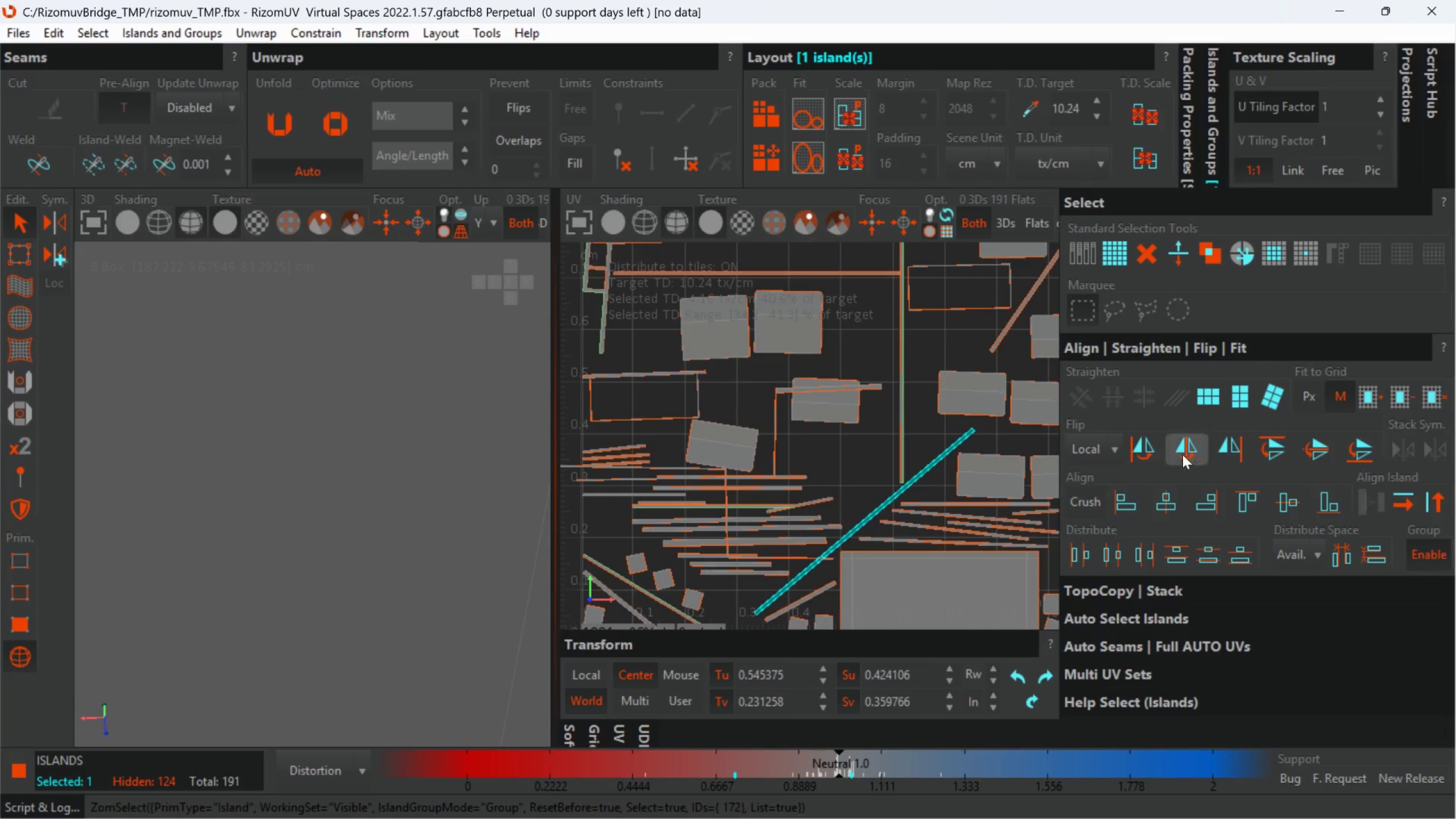 
left_click([1209, 382])
 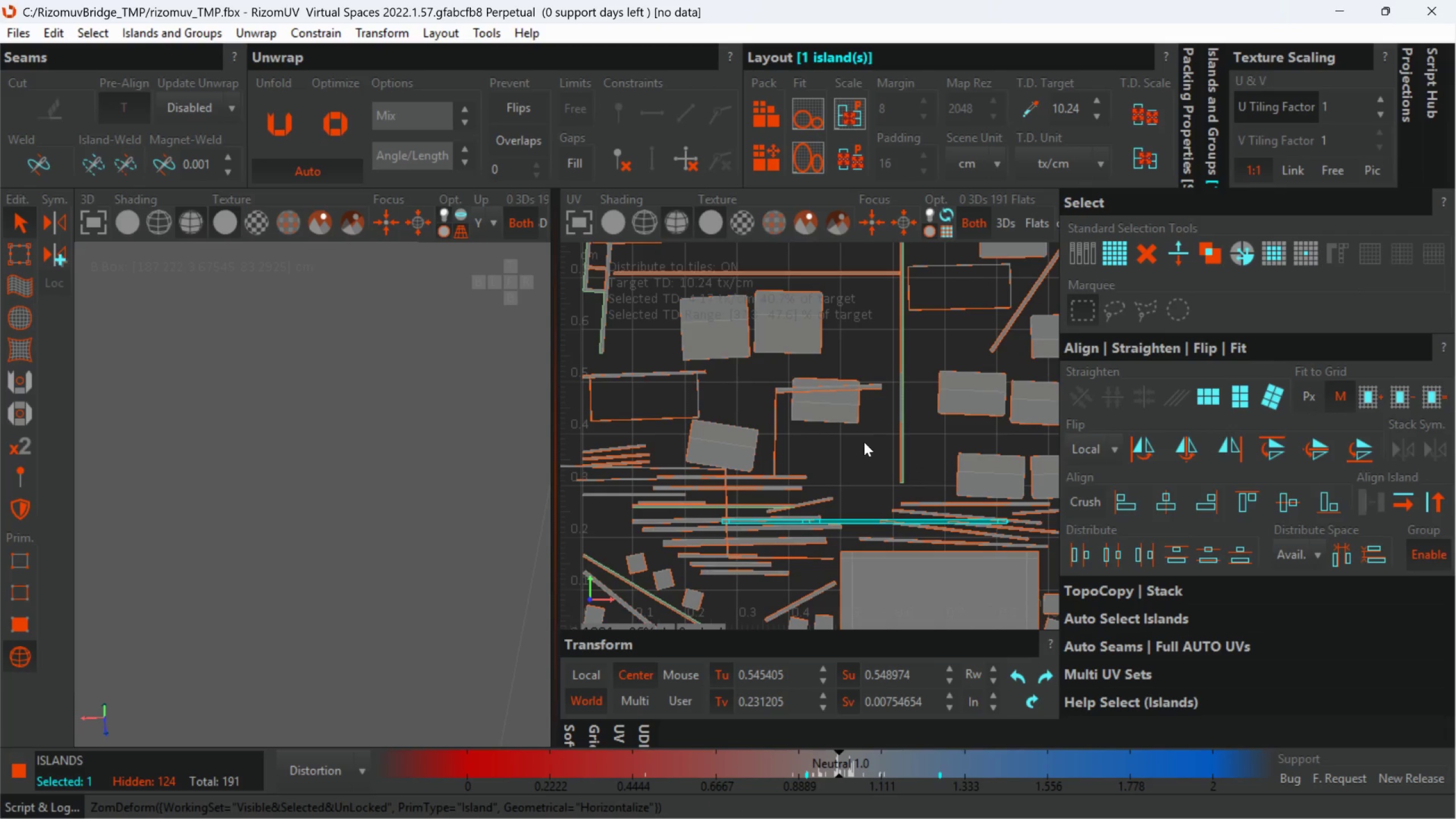 
scroll: coordinate [866, 459], scroll_direction: down, amount: 3.0
 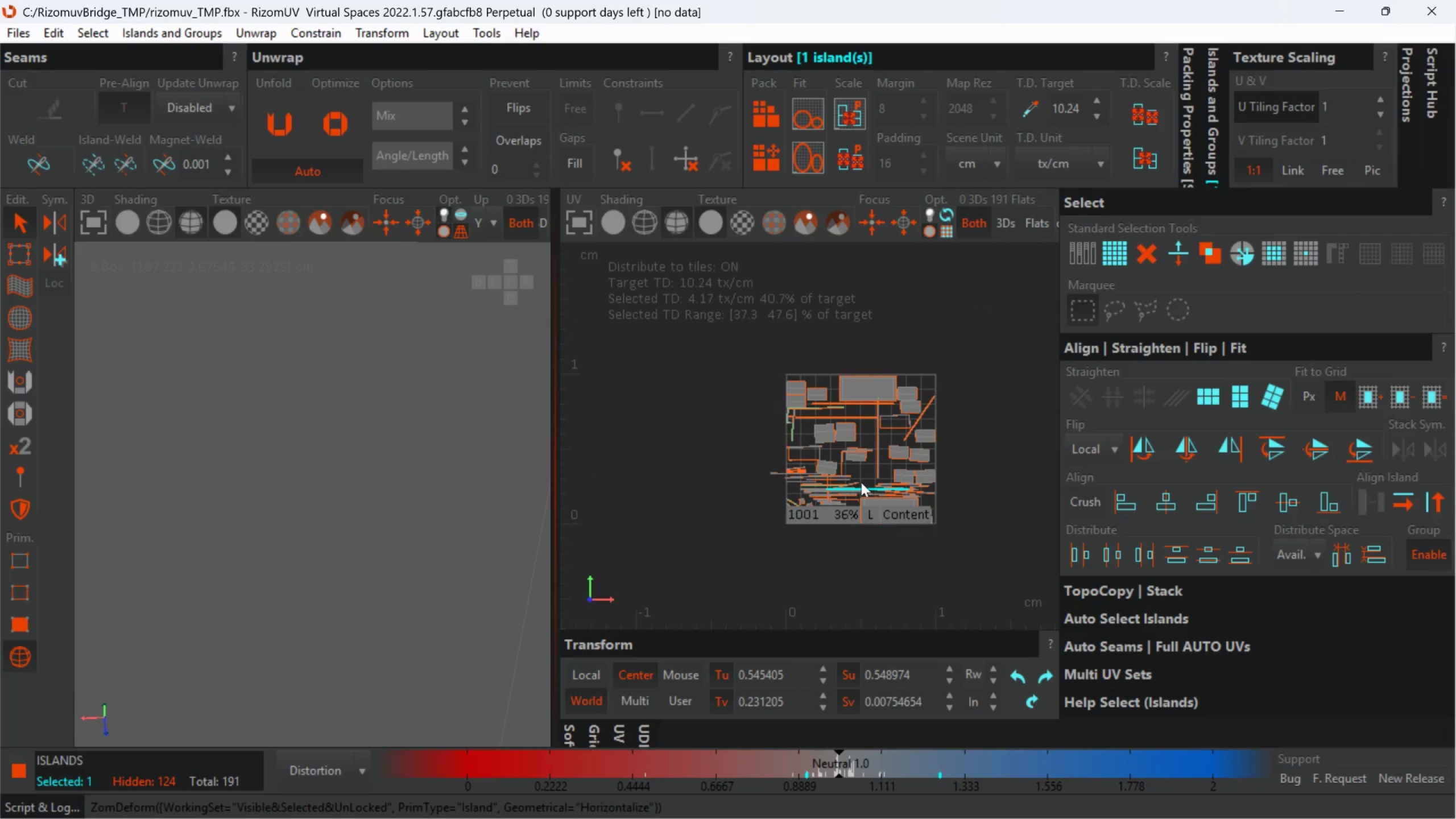 
scroll: coordinate [928, 429], scroll_direction: up, amount: 3.0
 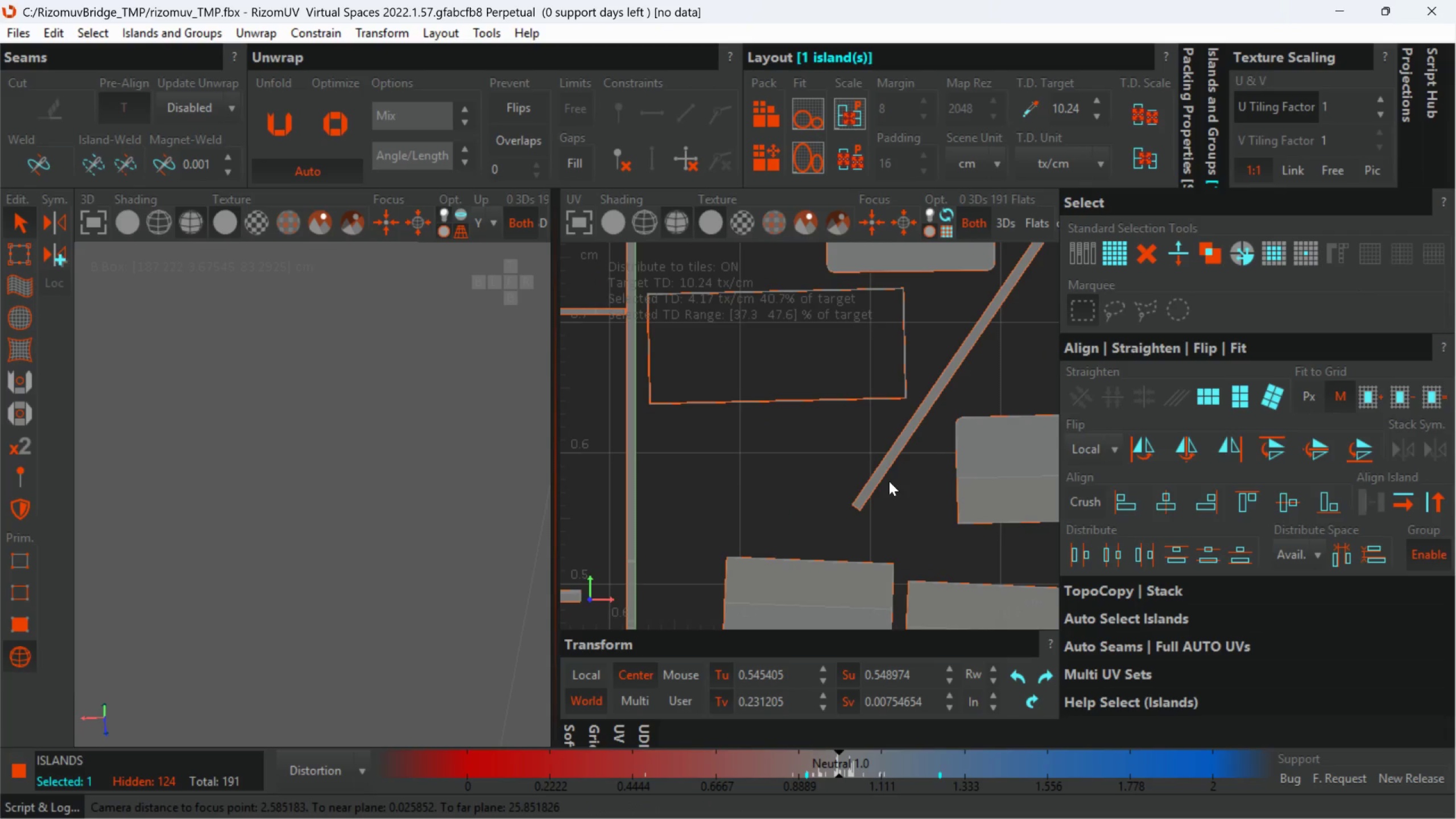 
left_click([889, 463])
 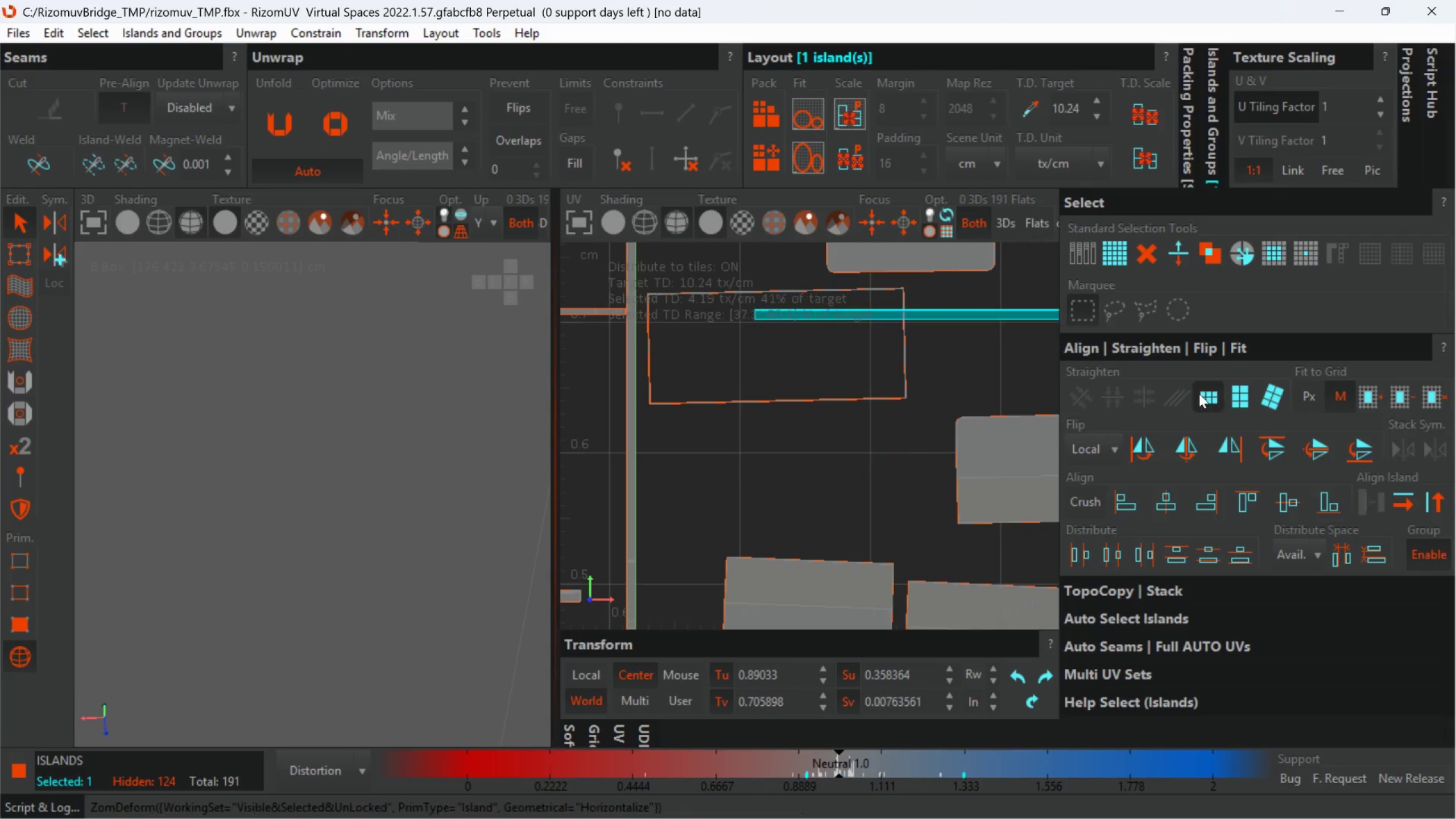 
scroll: coordinate [833, 410], scroll_direction: down, amount: 3.0
 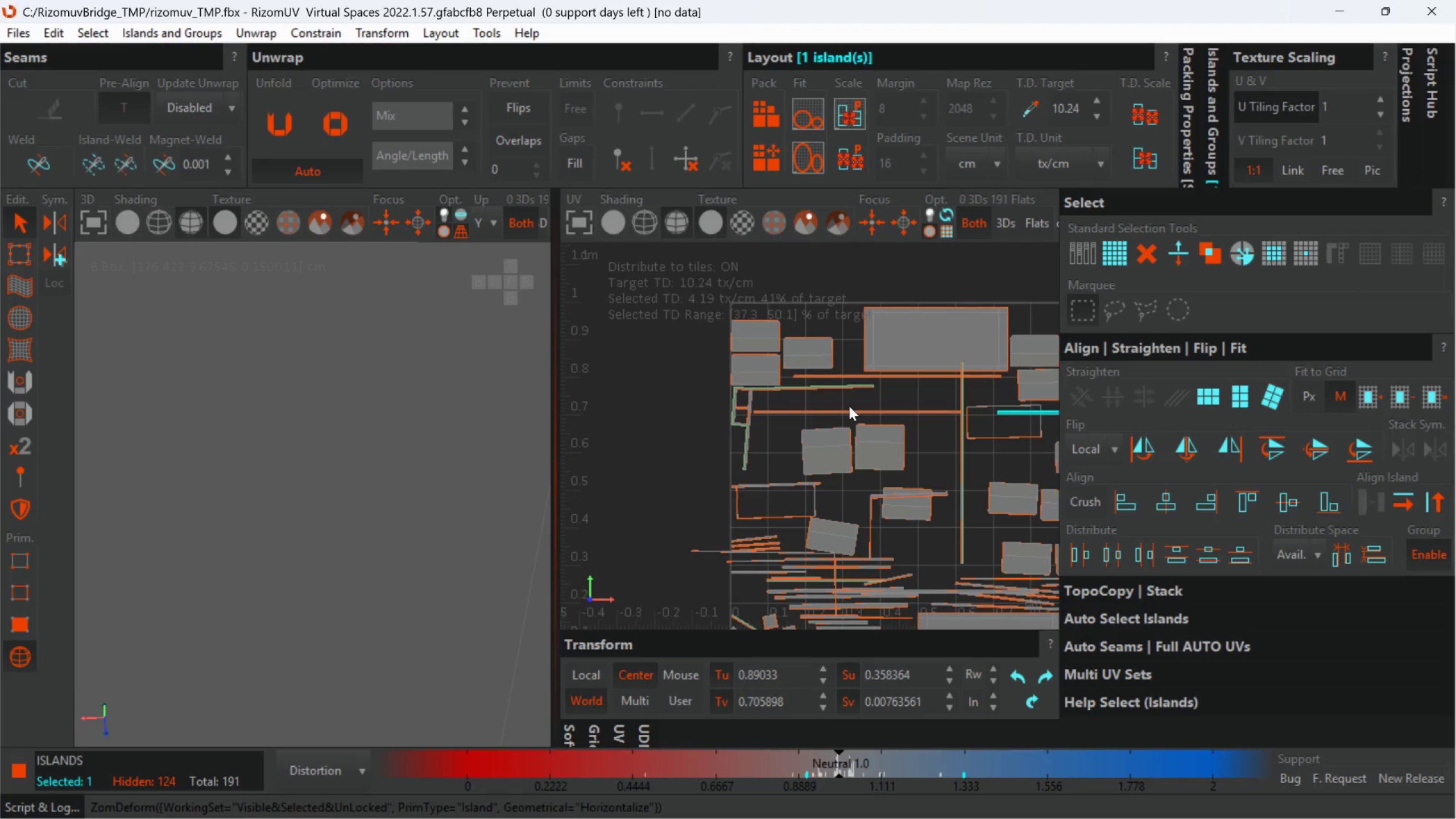 
scroll: coordinate [805, 361], scroll_direction: up, amount: 4.0
 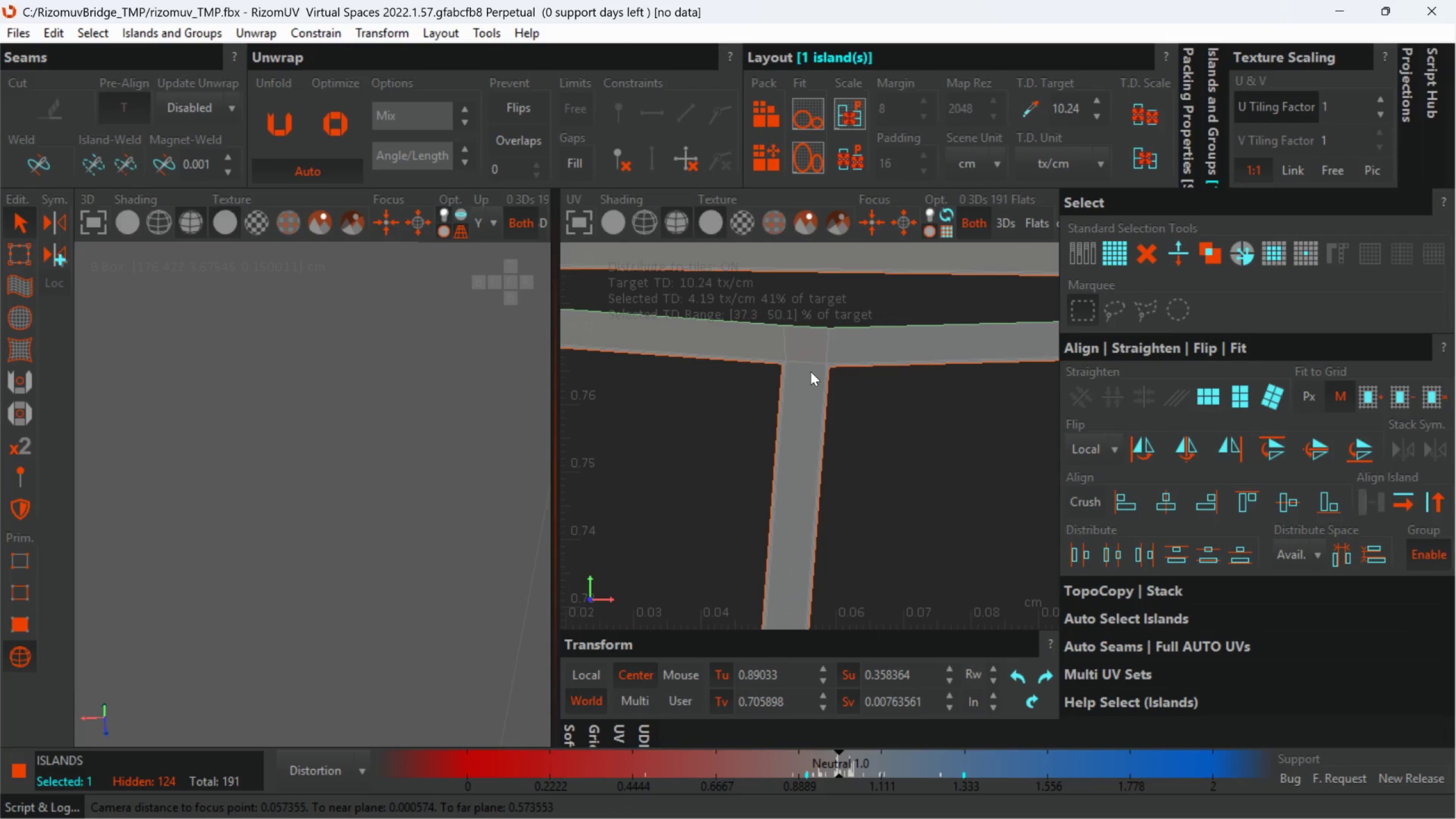 
scroll: coordinate [811, 377], scroll_direction: down, amount: 4.0
 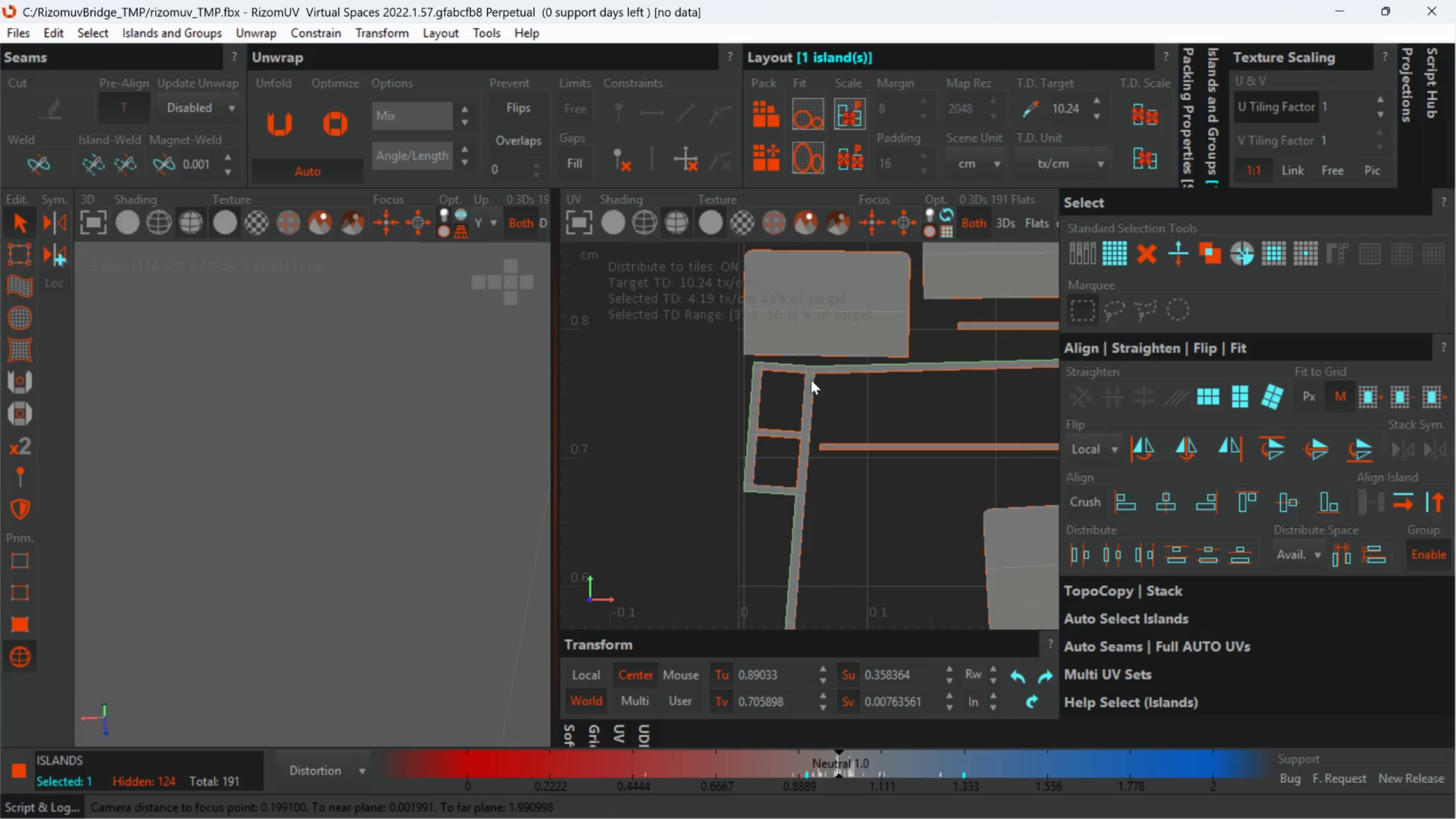 
left_click([811, 380])
 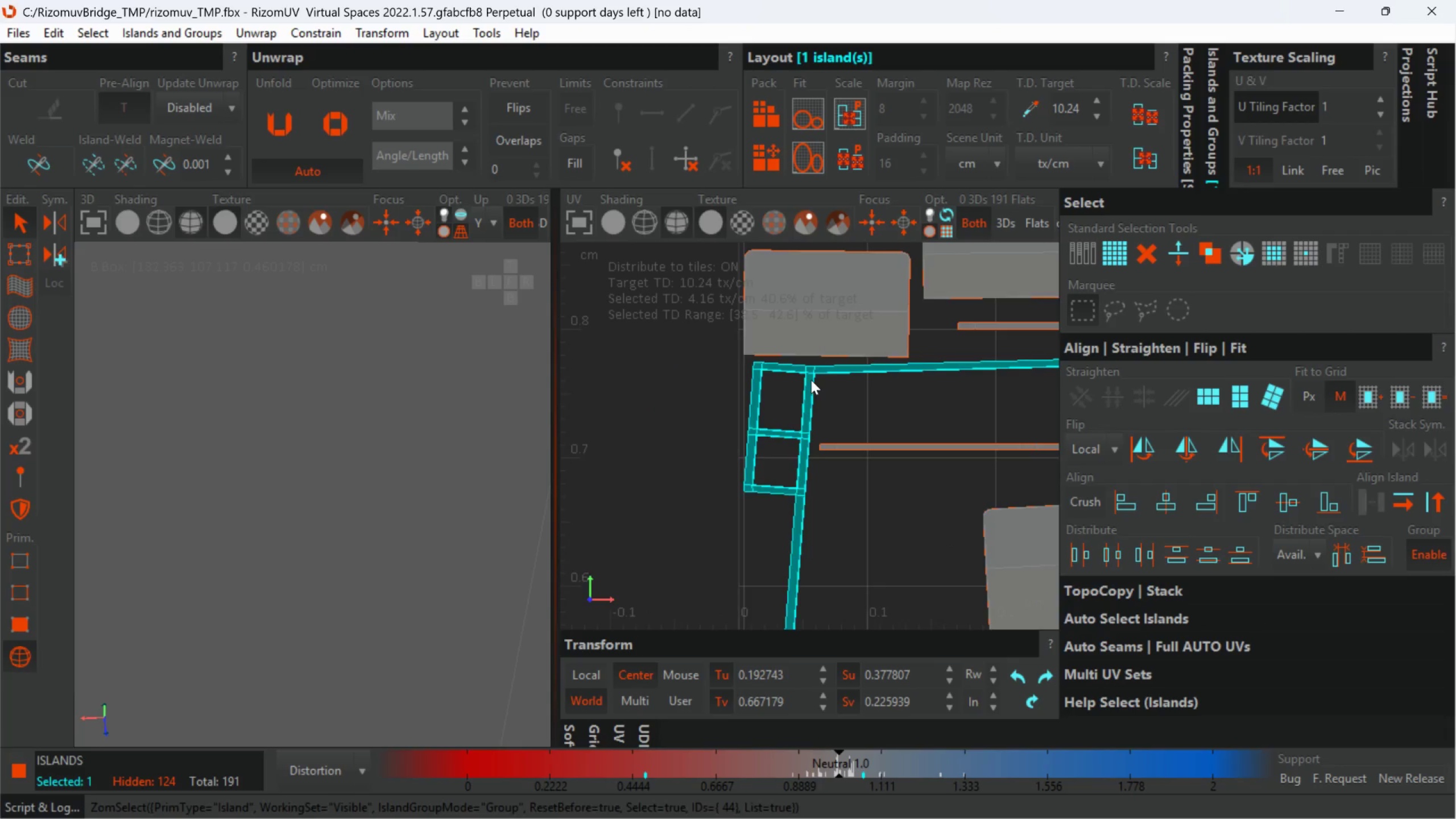 
scroll: coordinate [811, 382], scroll_direction: down, amount: 3.0
 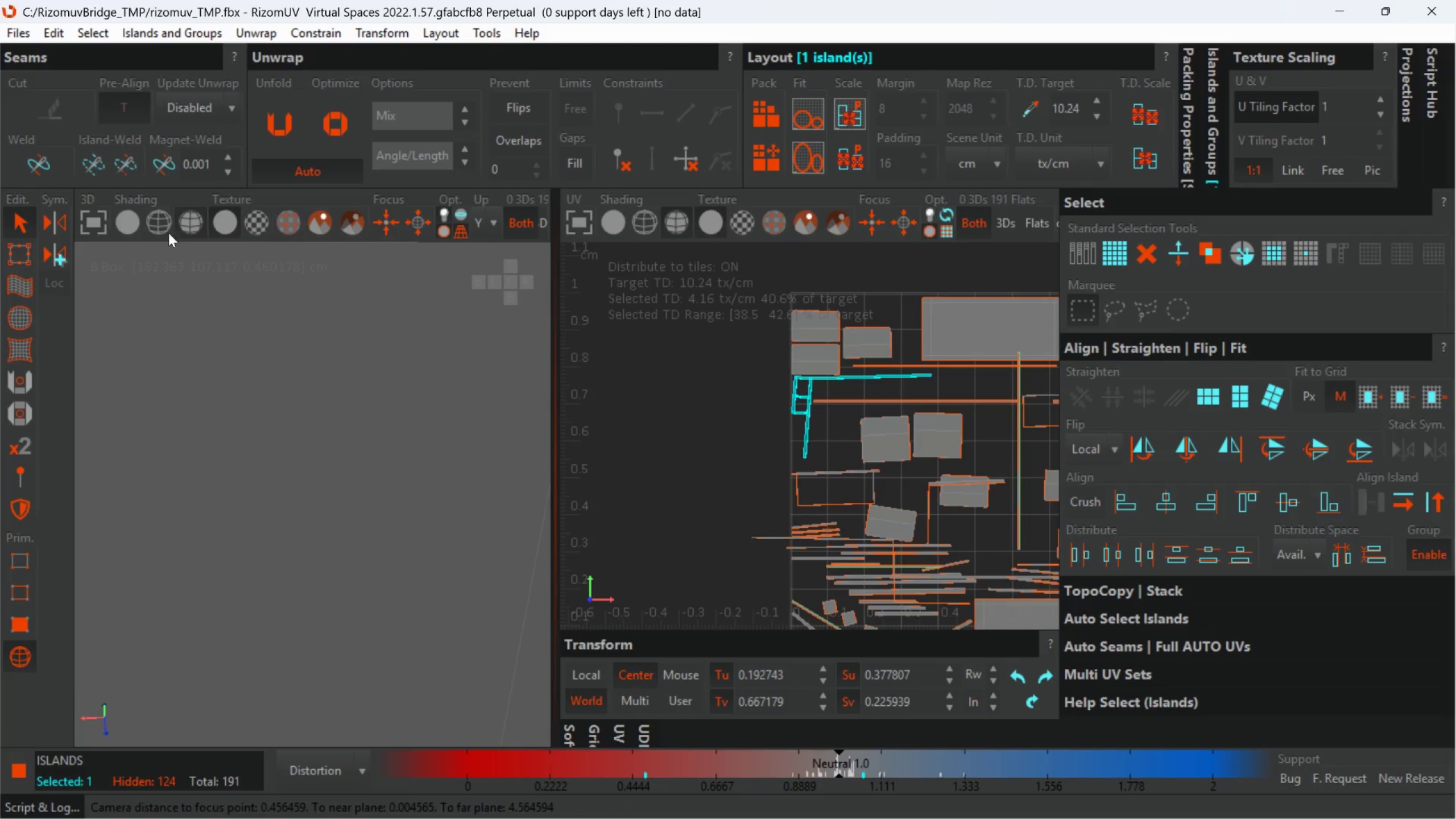 
left_click([29, 263])
 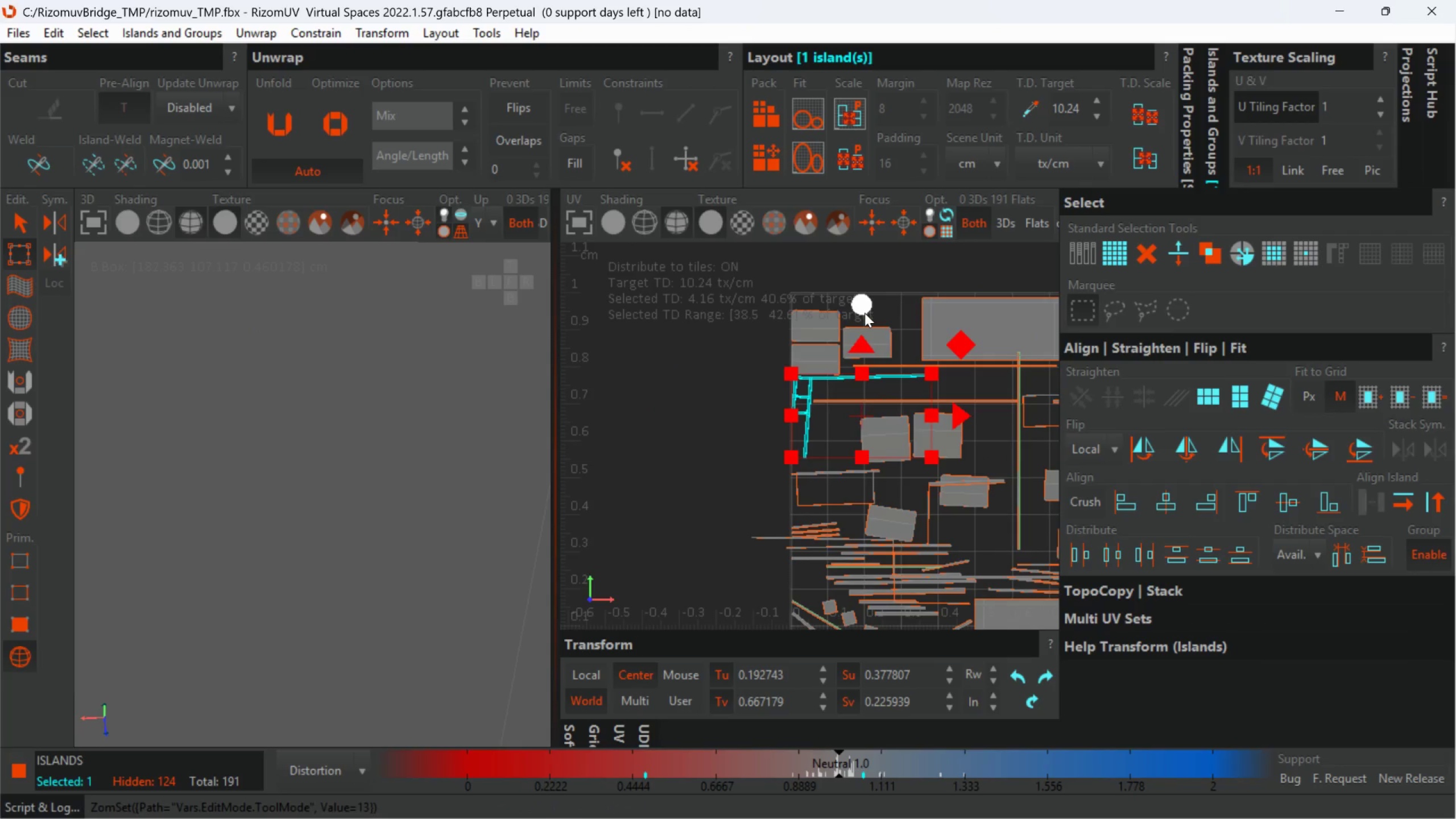 
left_click_drag(start_coordinate=[864, 305], to_coordinate=[864, 302])
 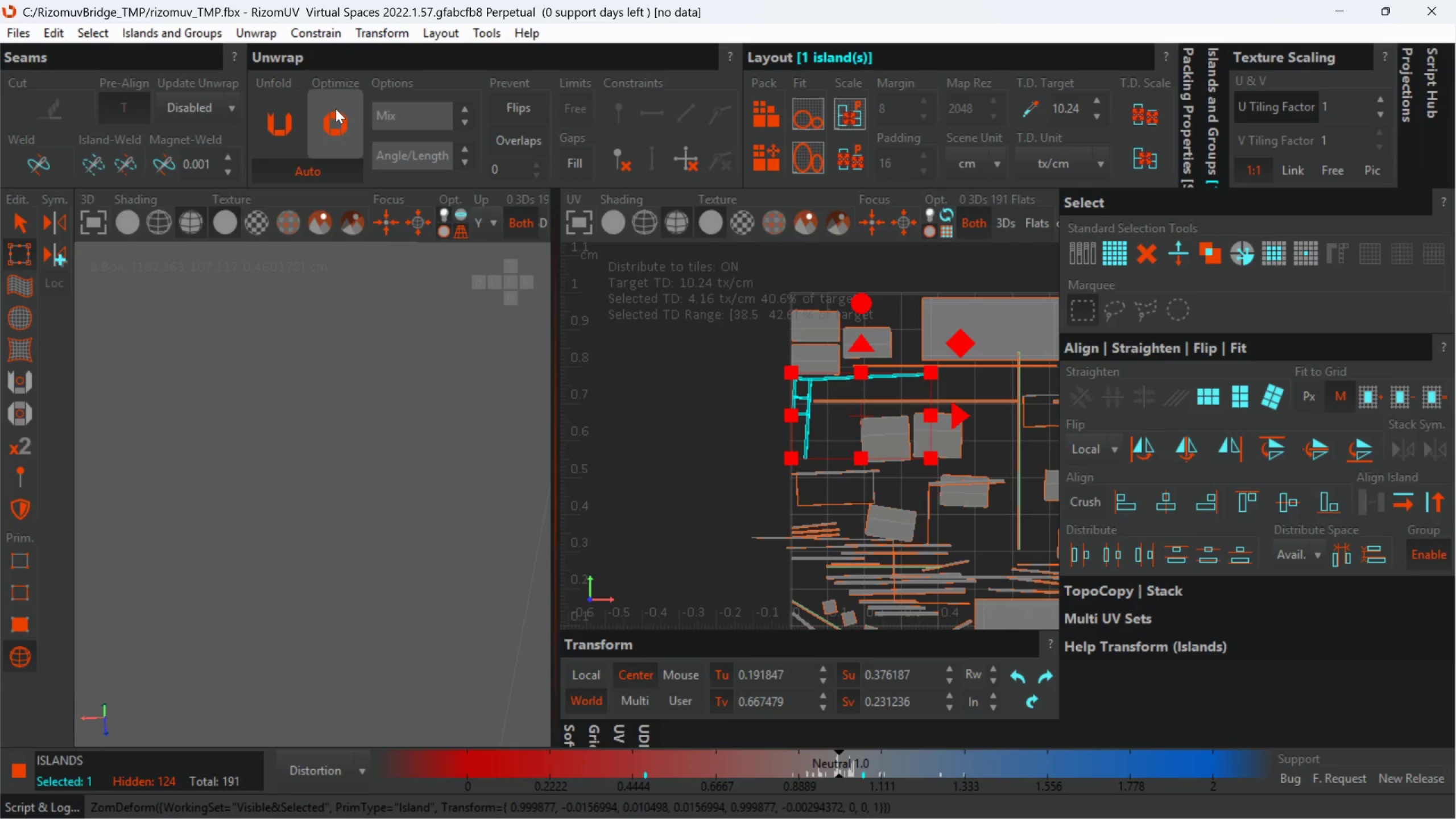 
double_click([330, 111])
 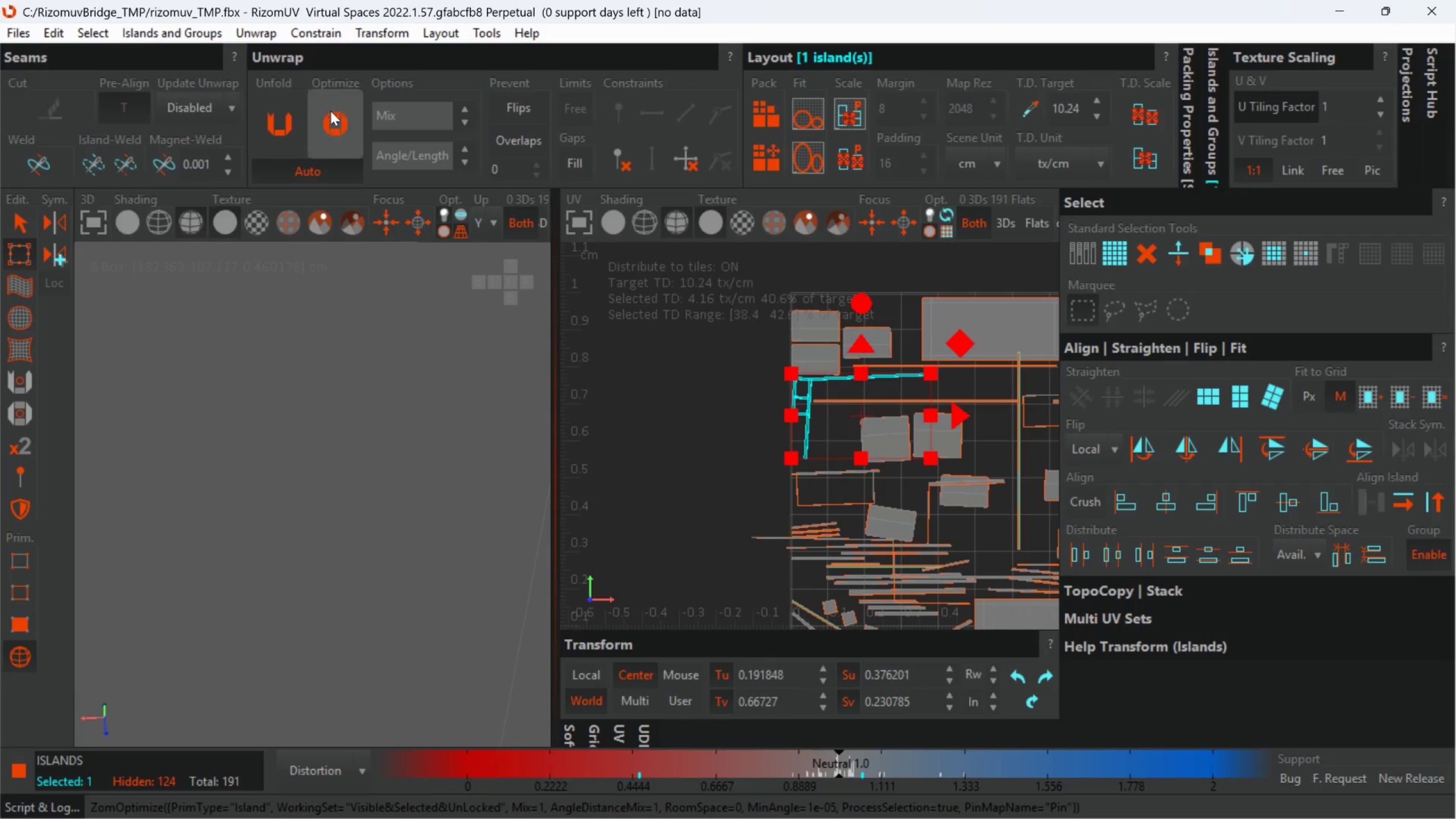 
triple_click([330, 111])
 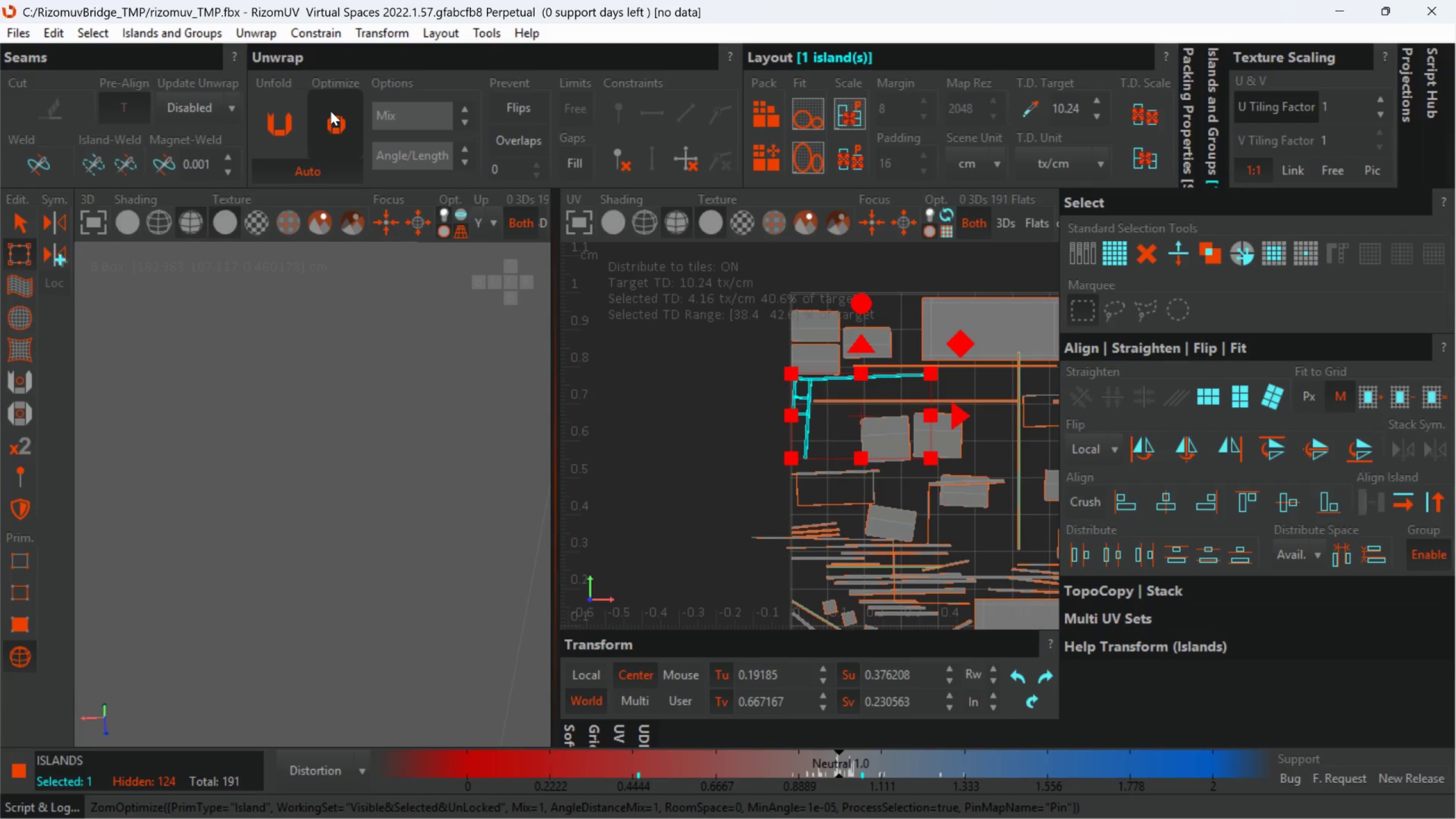 
triple_click([330, 111])
 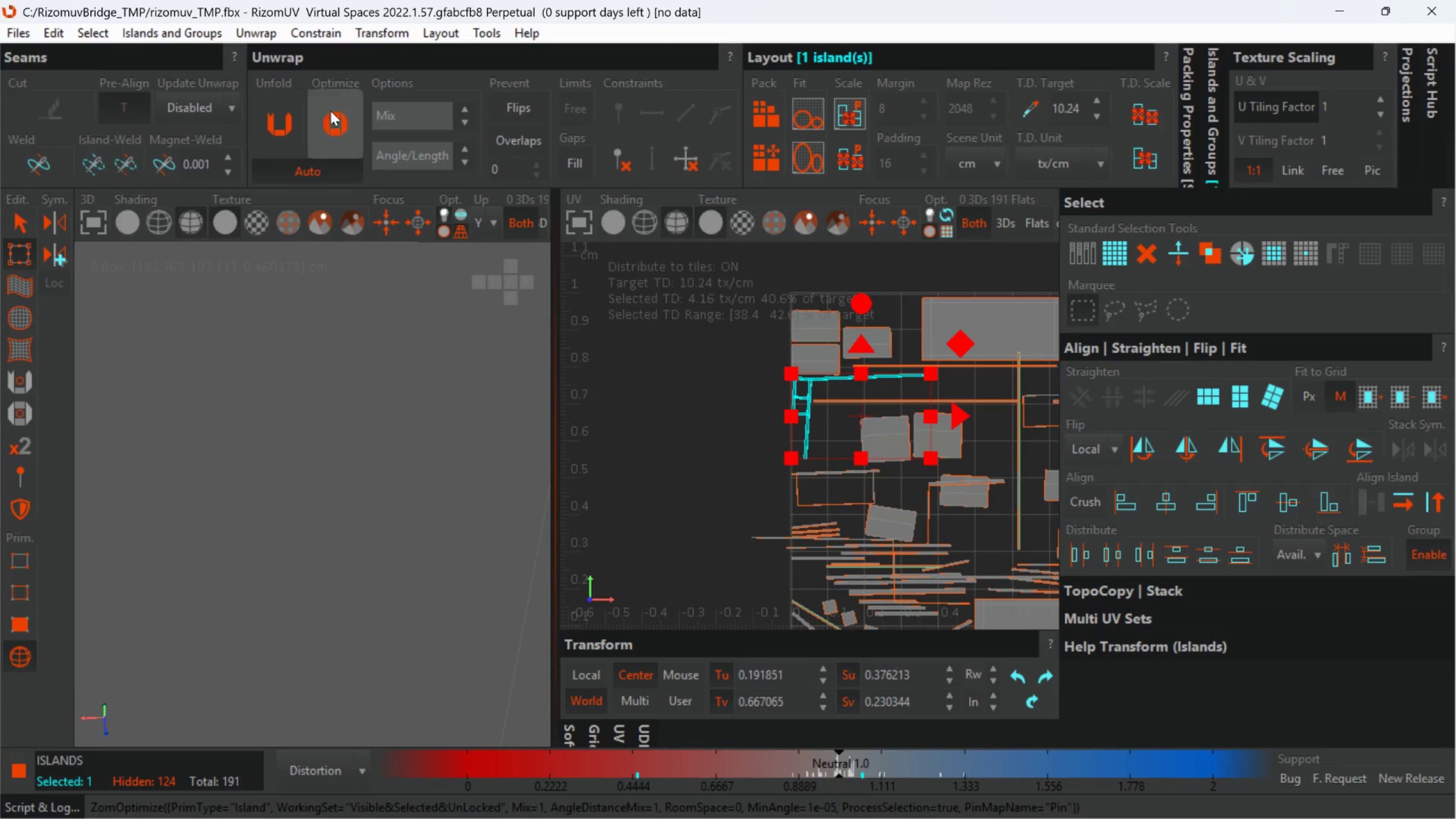 
triple_click([330, 111])
 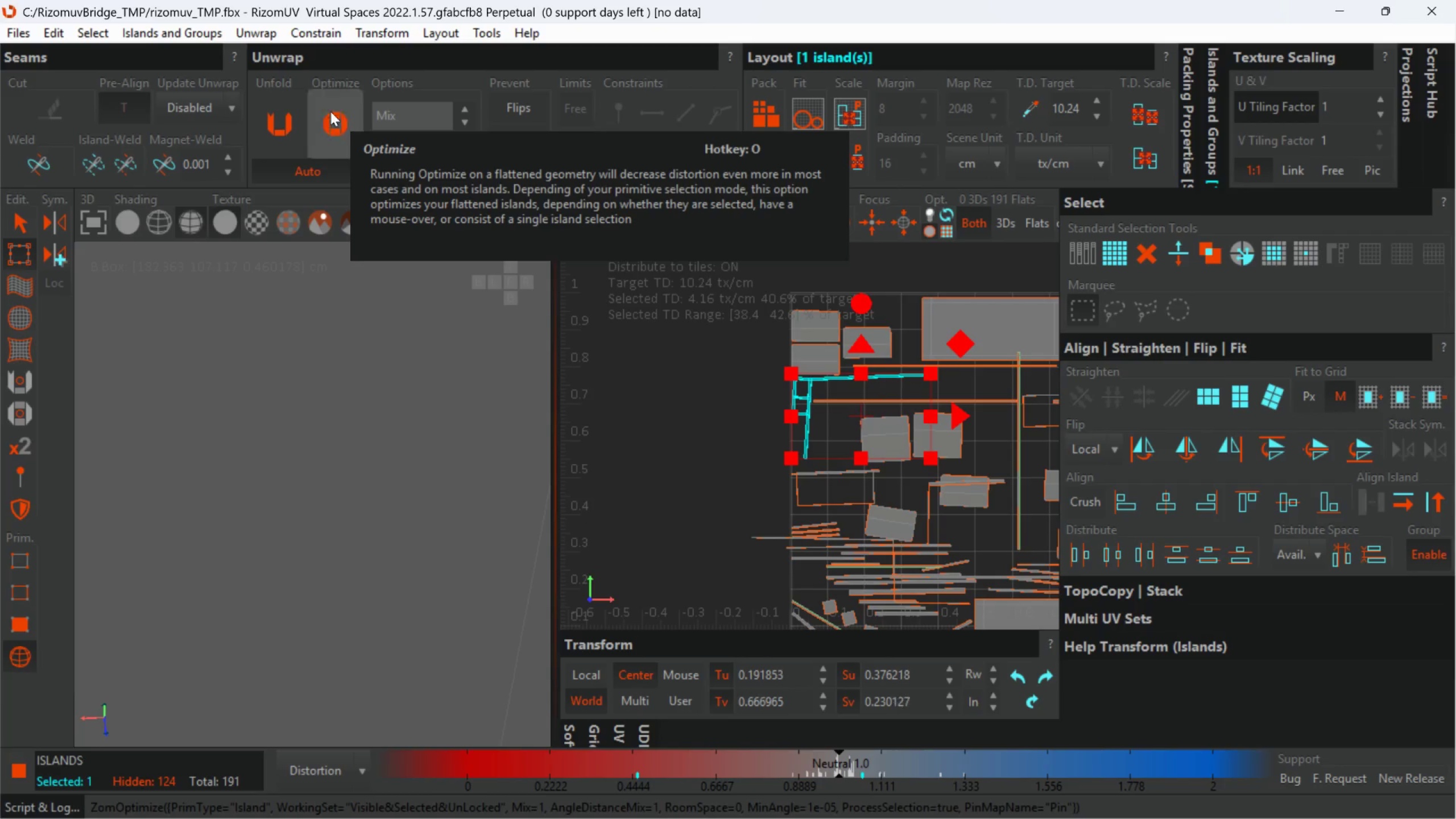 
triple_click([330, 111])
 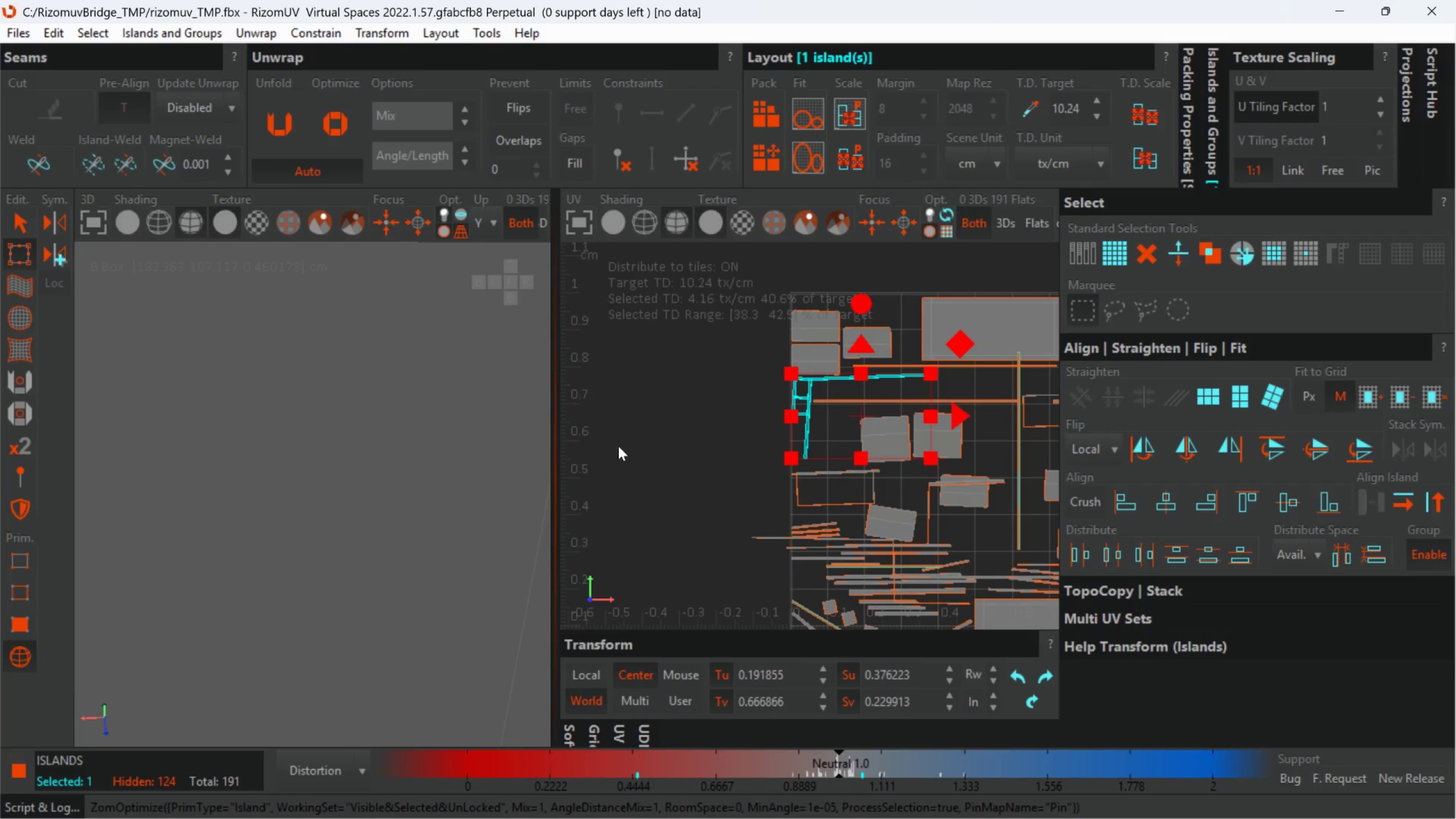 
left_click([632, 435])
 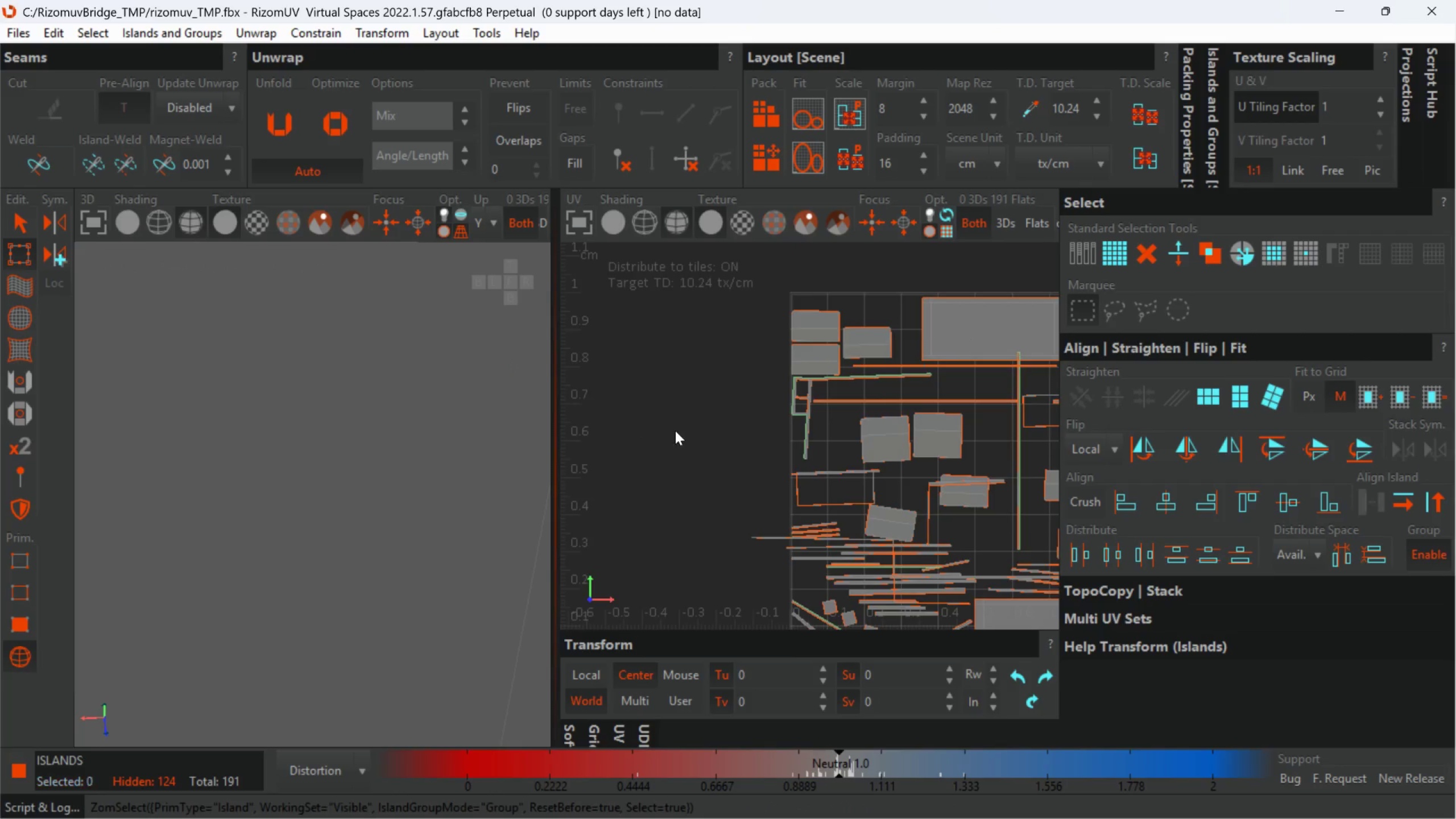 
scroll: coordinate [776, 499], scroll_direction: up, amount: 1.0
 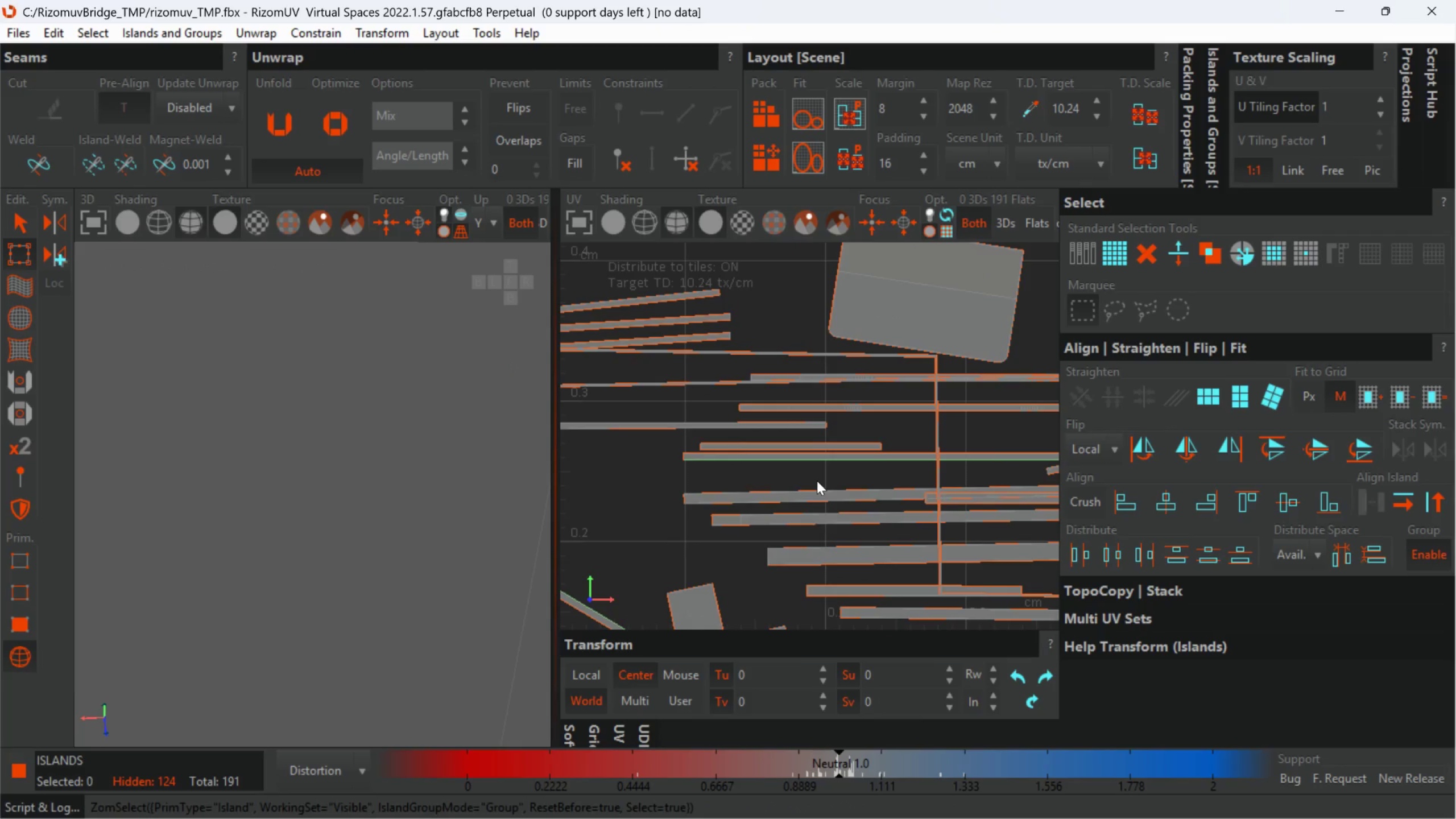 
scroll: coordinate [817, 484], scroll_direction: down, amount: 2.0
 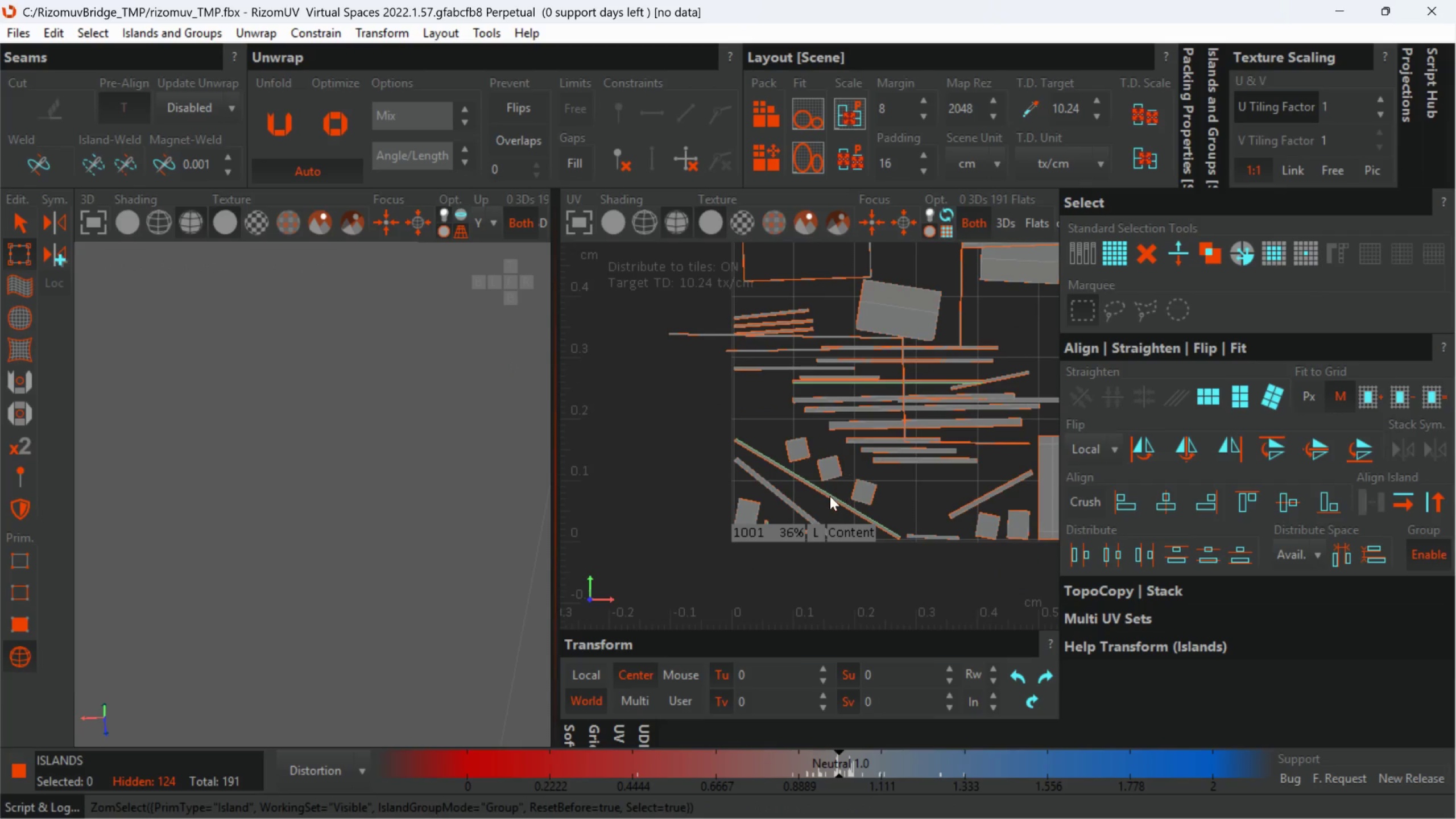 
left_click([830, 496])
 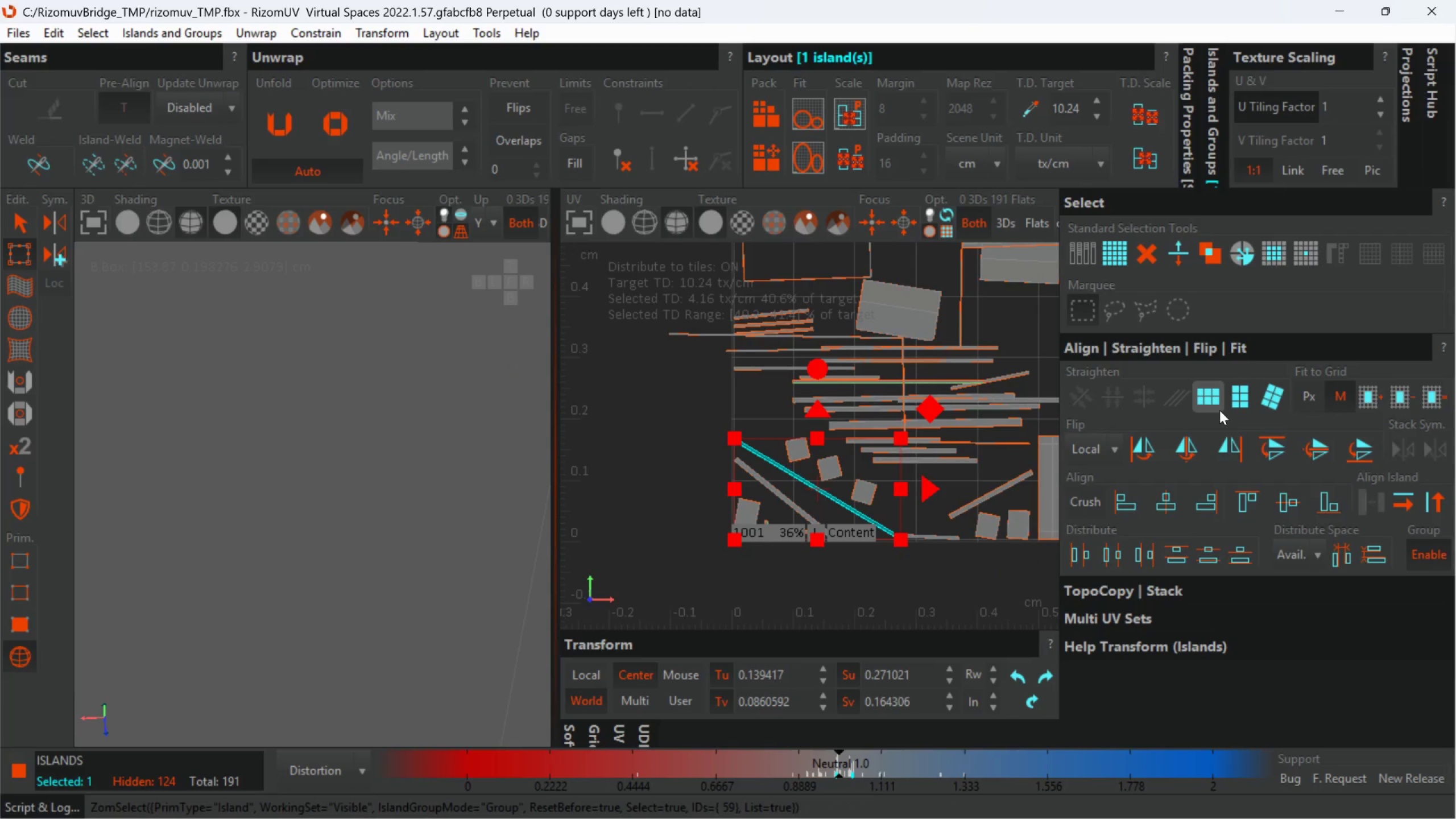 
left_click([1219, 410])
 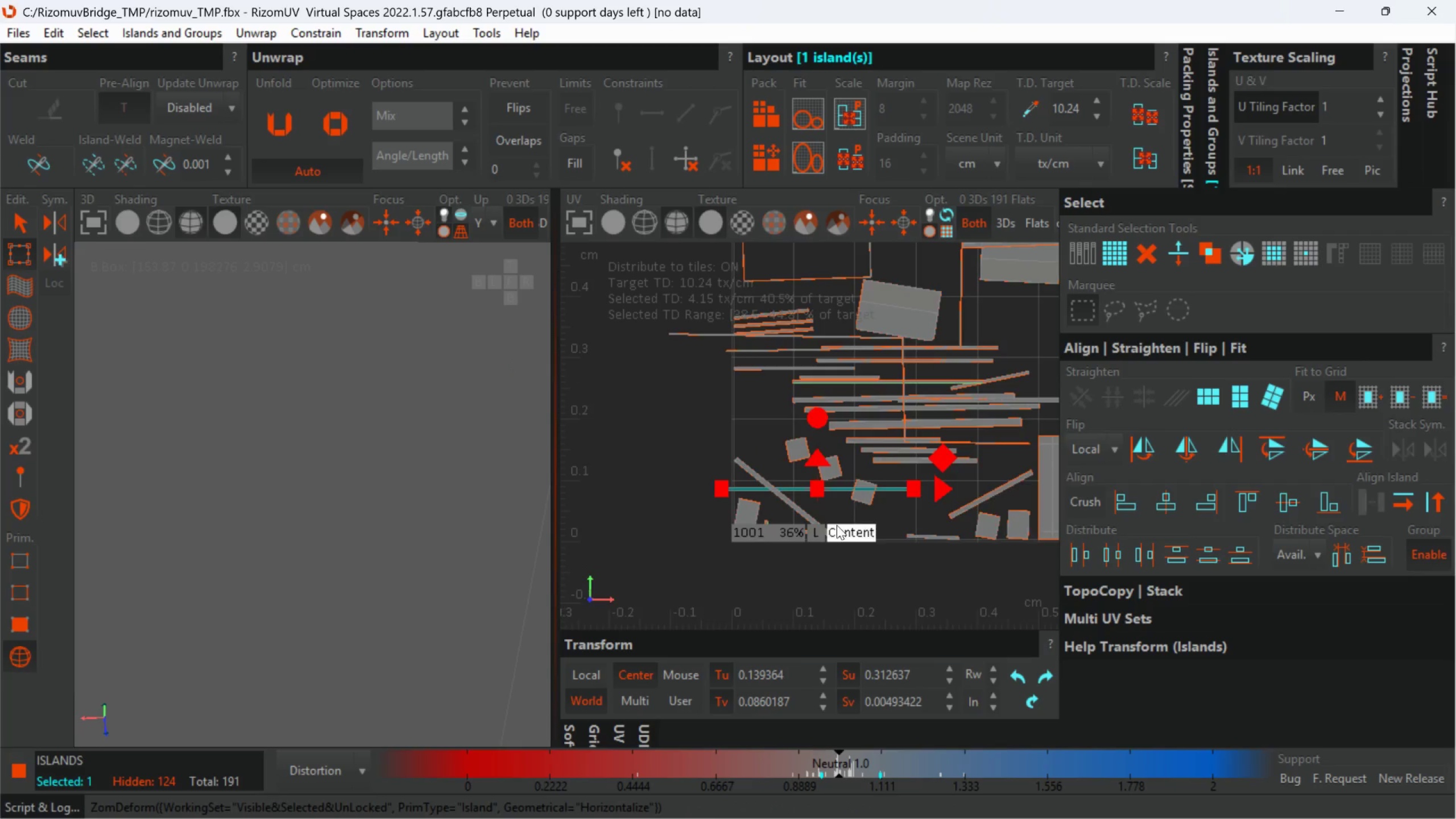 
left_click([785, 510])
 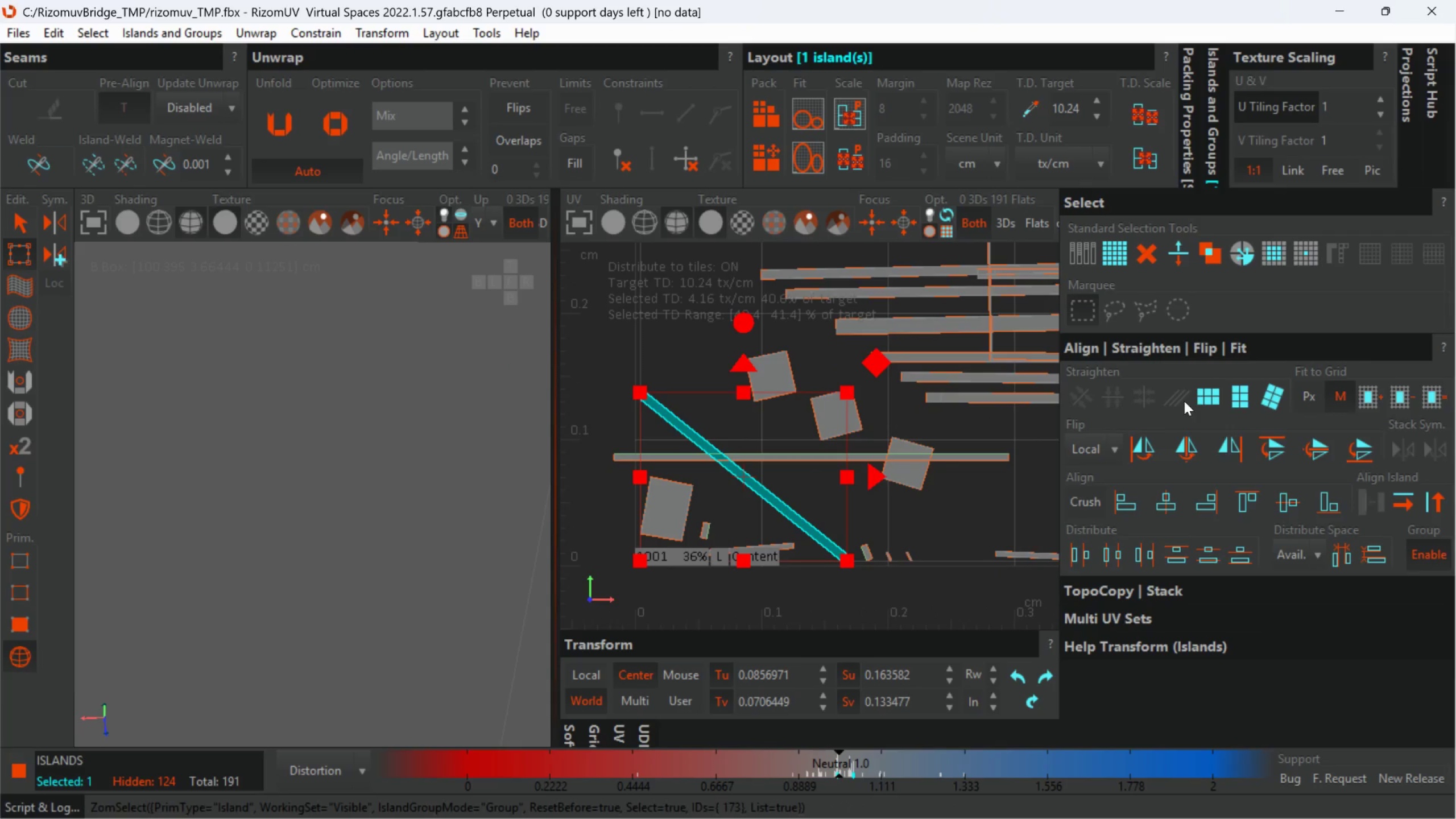 
scroll: coordinate [823, 518], scroll_direction: up, amount: 1.0
 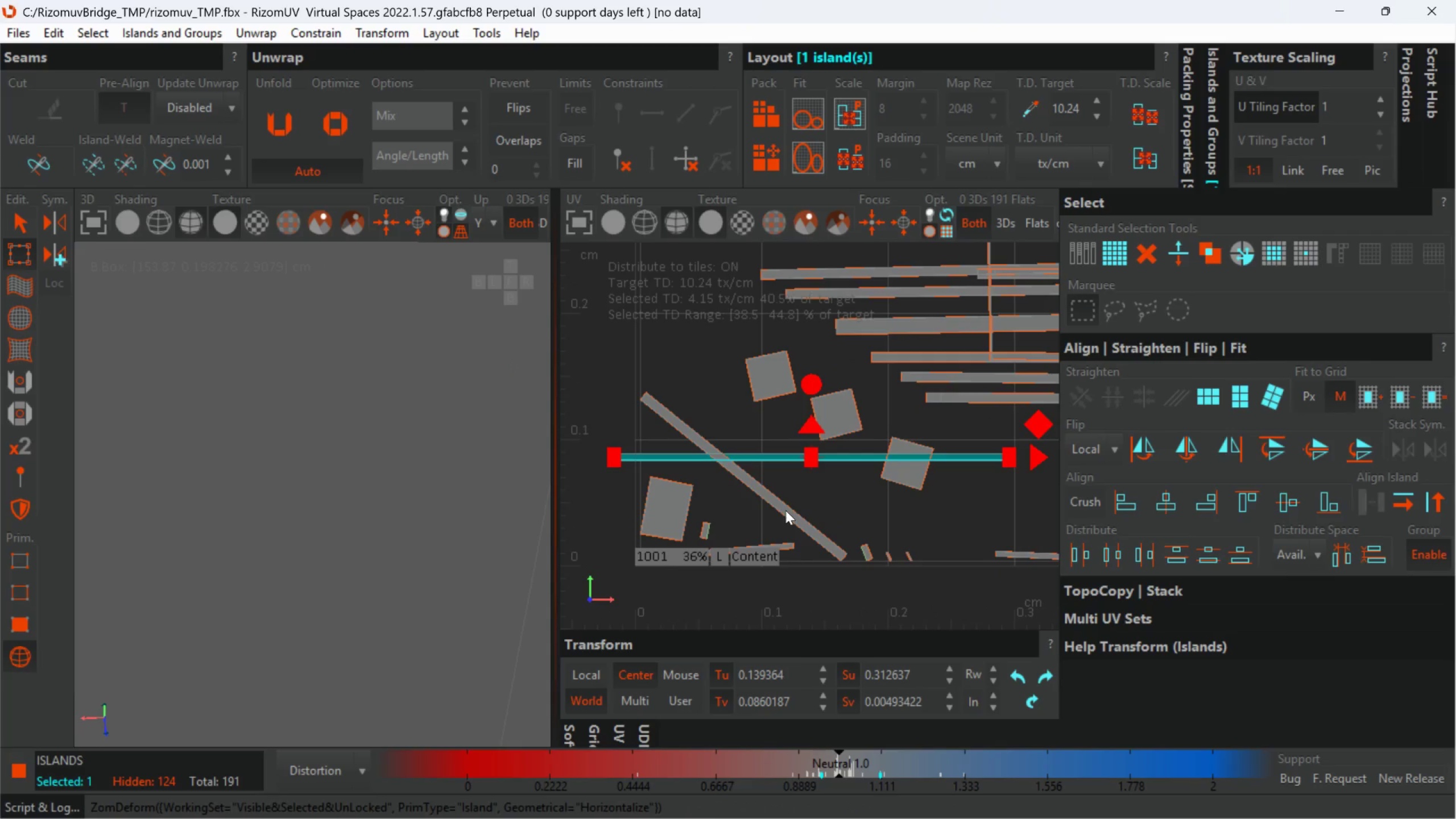 
left_click([1199, 399])
 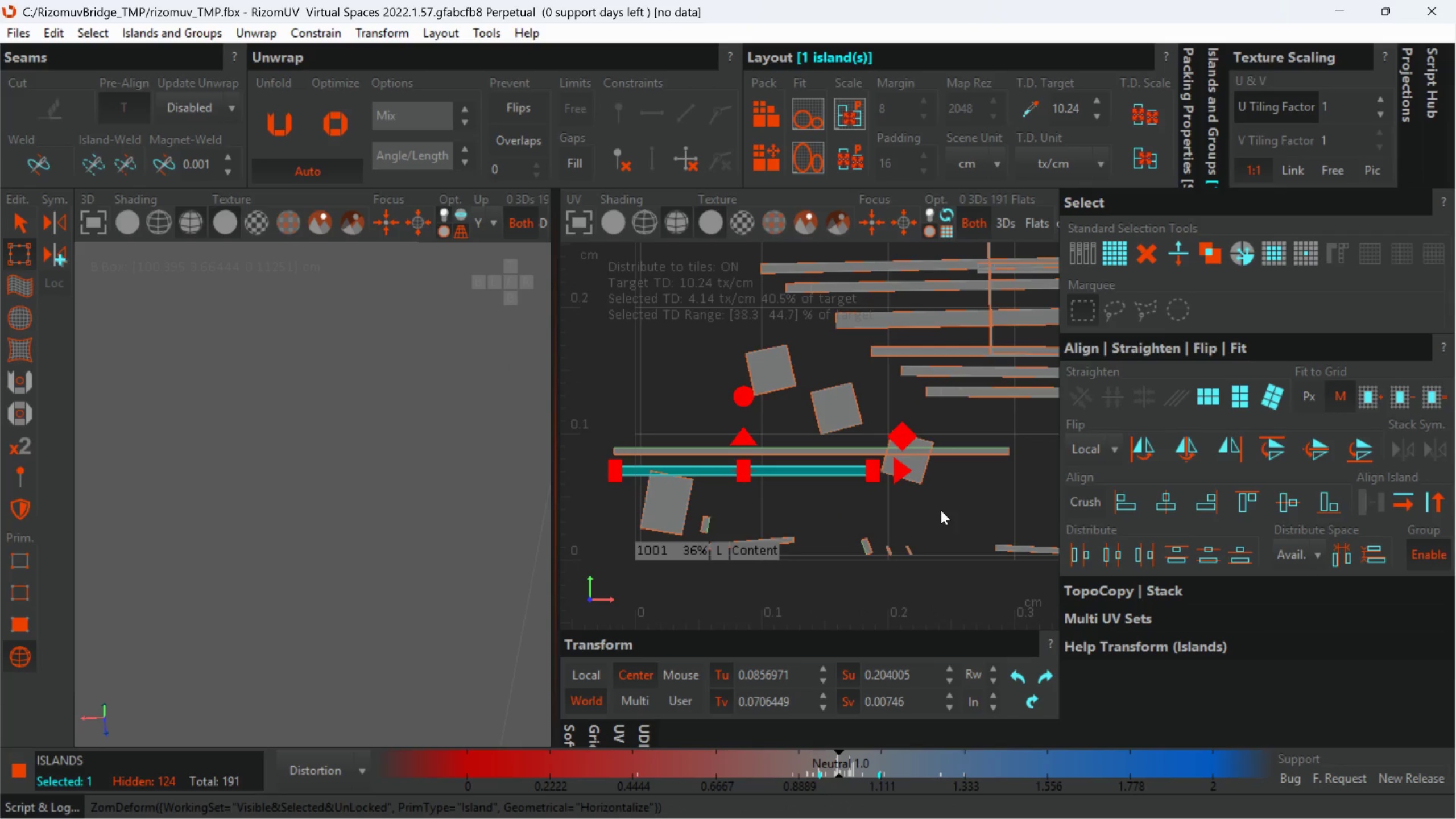 
left_click([577, 475])
 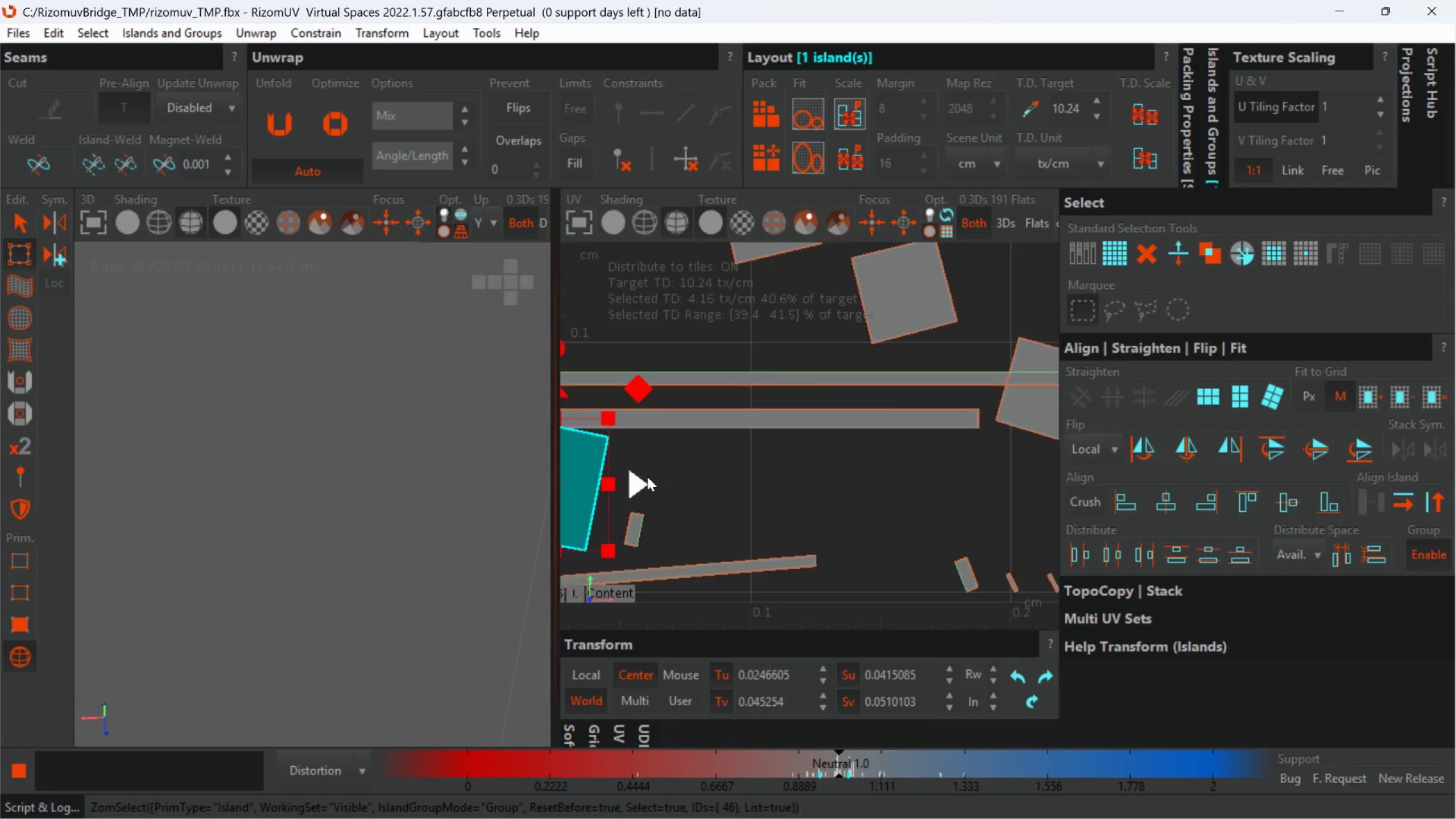 
scroll: coordinate [772, 519], scroll_direction: up, amount: 1.0
 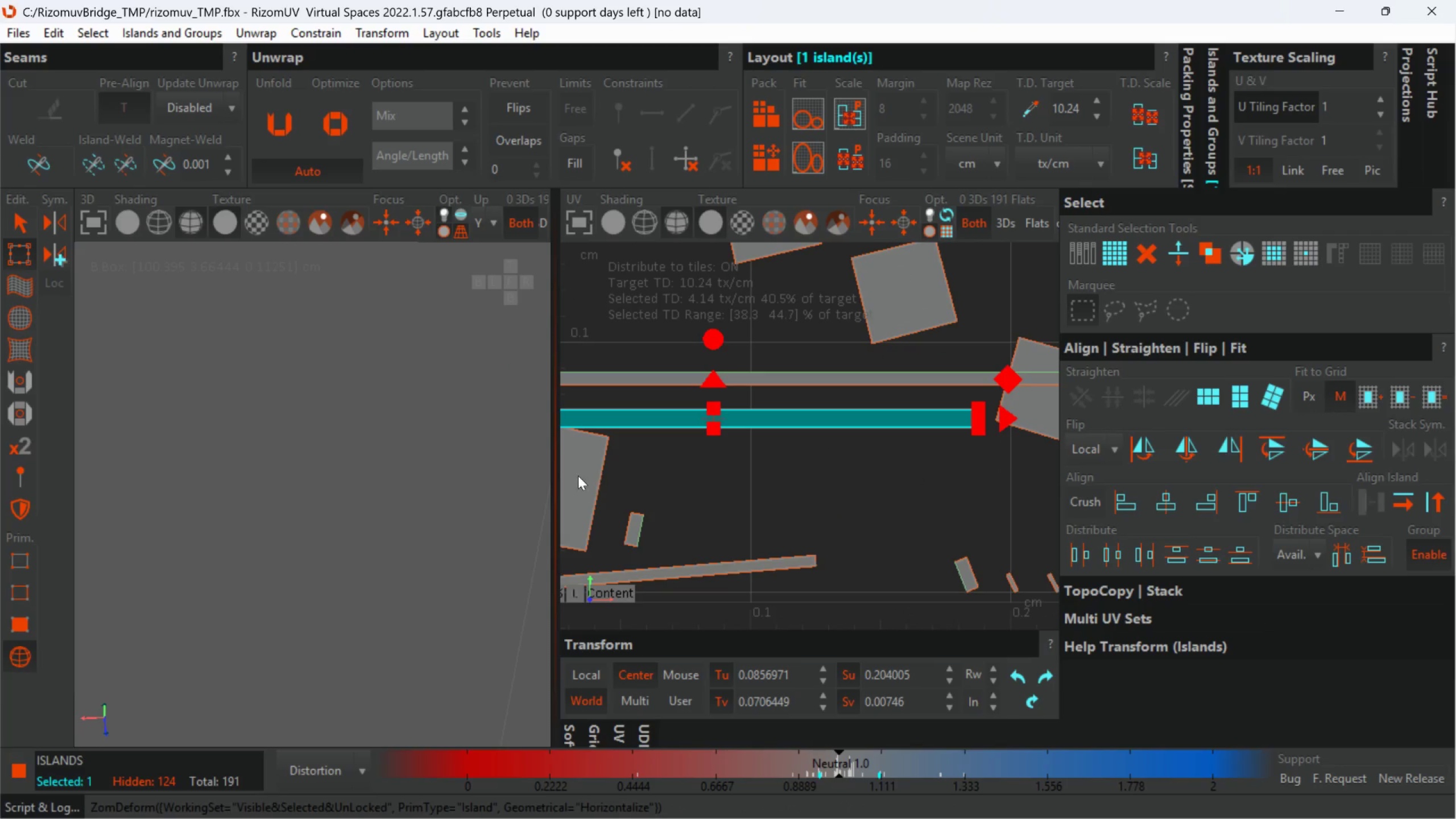 
scroll: coordinate [663, 478], scroll_direction: down, amount: 1.0
 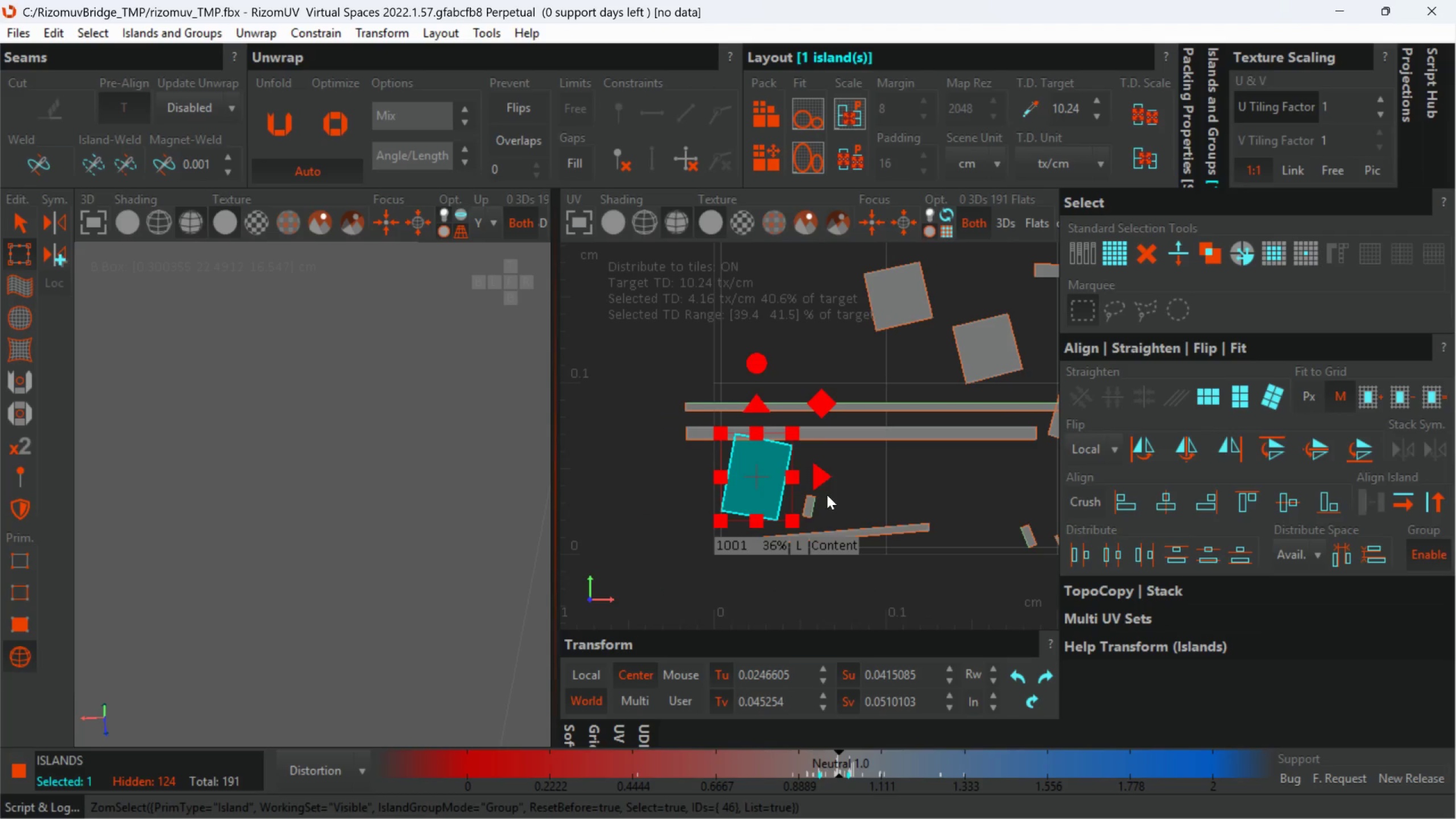 
hold_key(key=AltLeft, duration=0.6)
 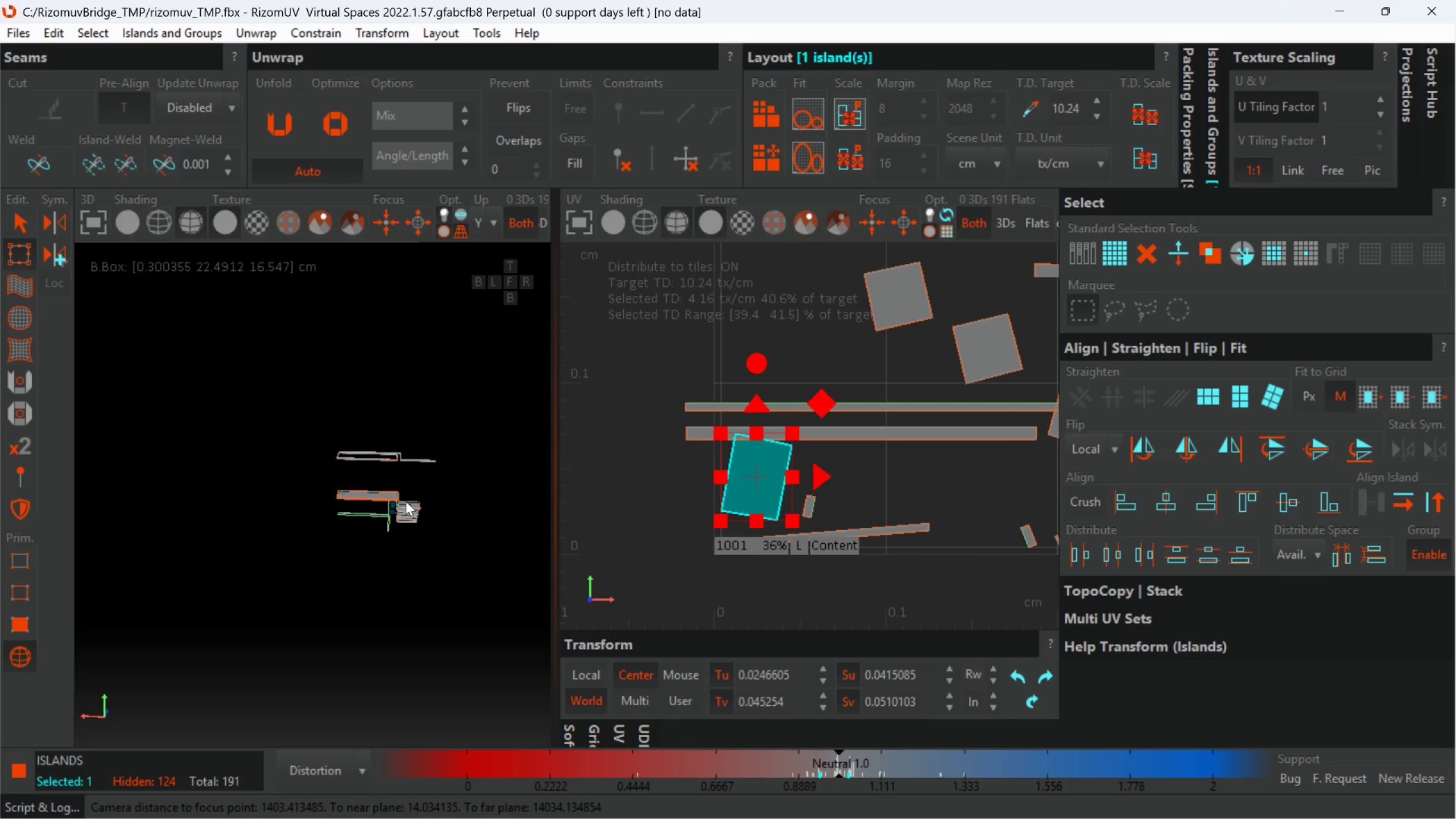 
scroll: coordinate [398, 497], scroll_direction: down, amount: 13.0
 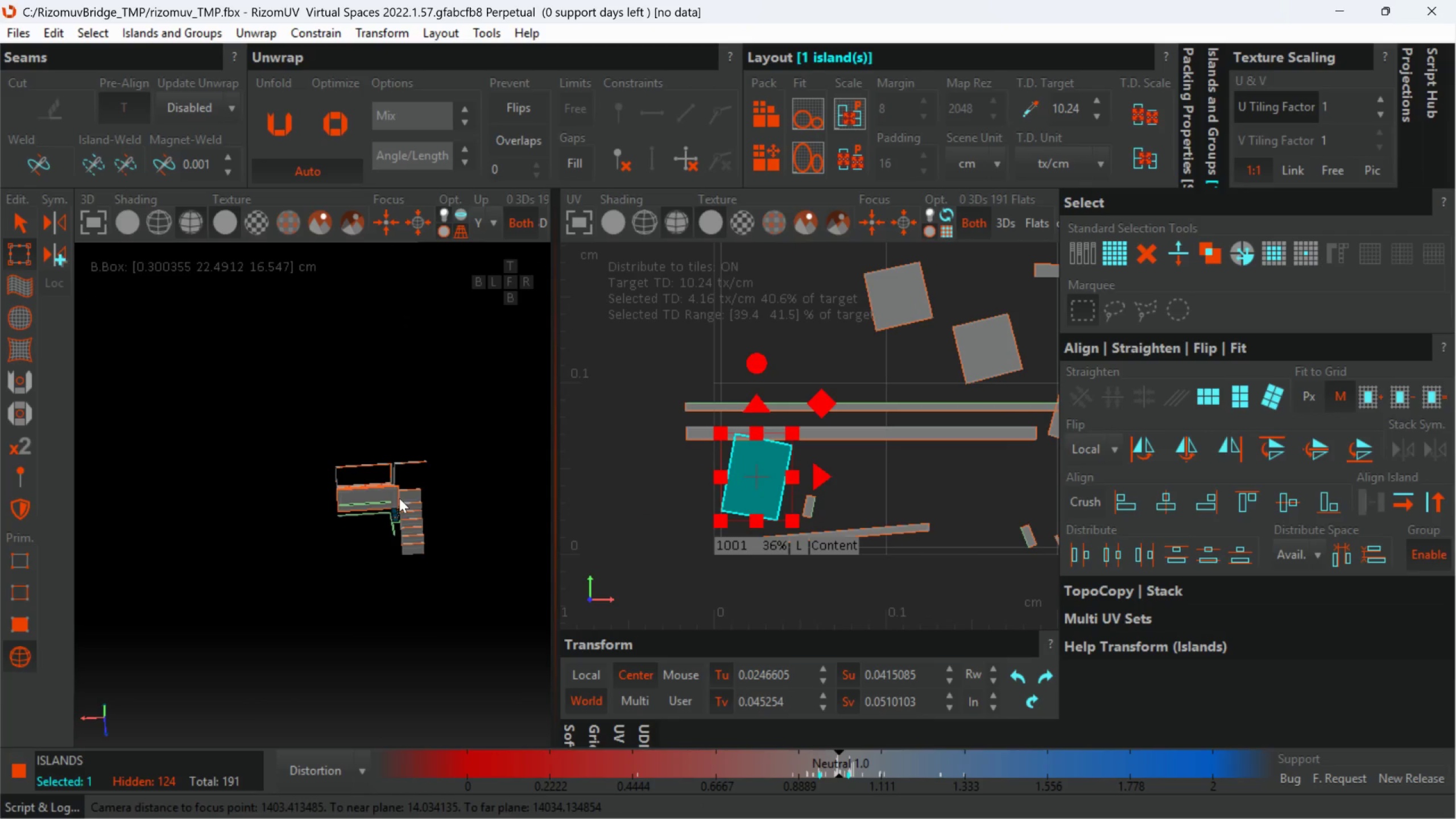 
hold_key(key=AltLeft, duration=1.49)
 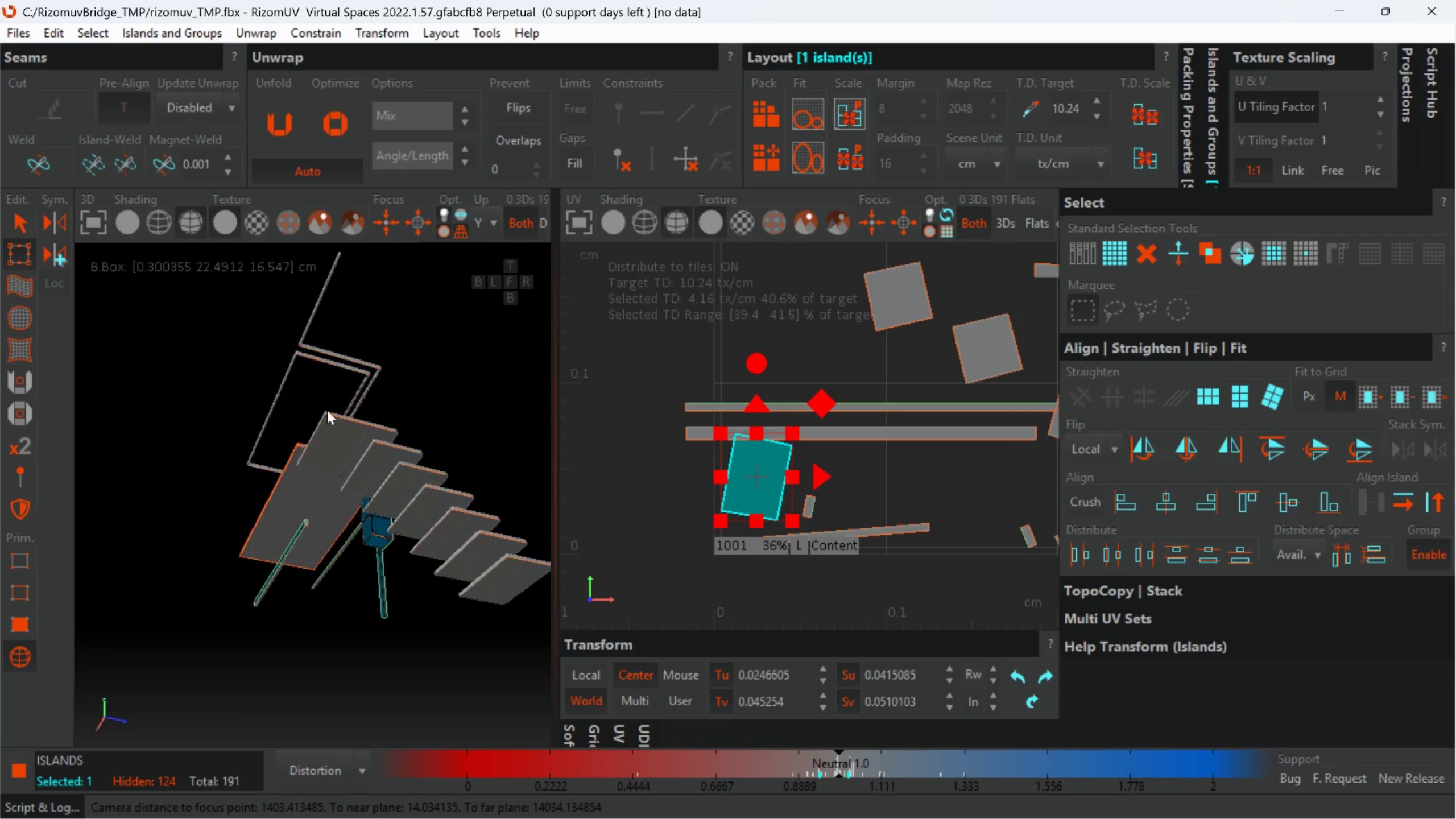 
scroll: coordinate [403, 492], scroll_direction: up, amount: 3.0
 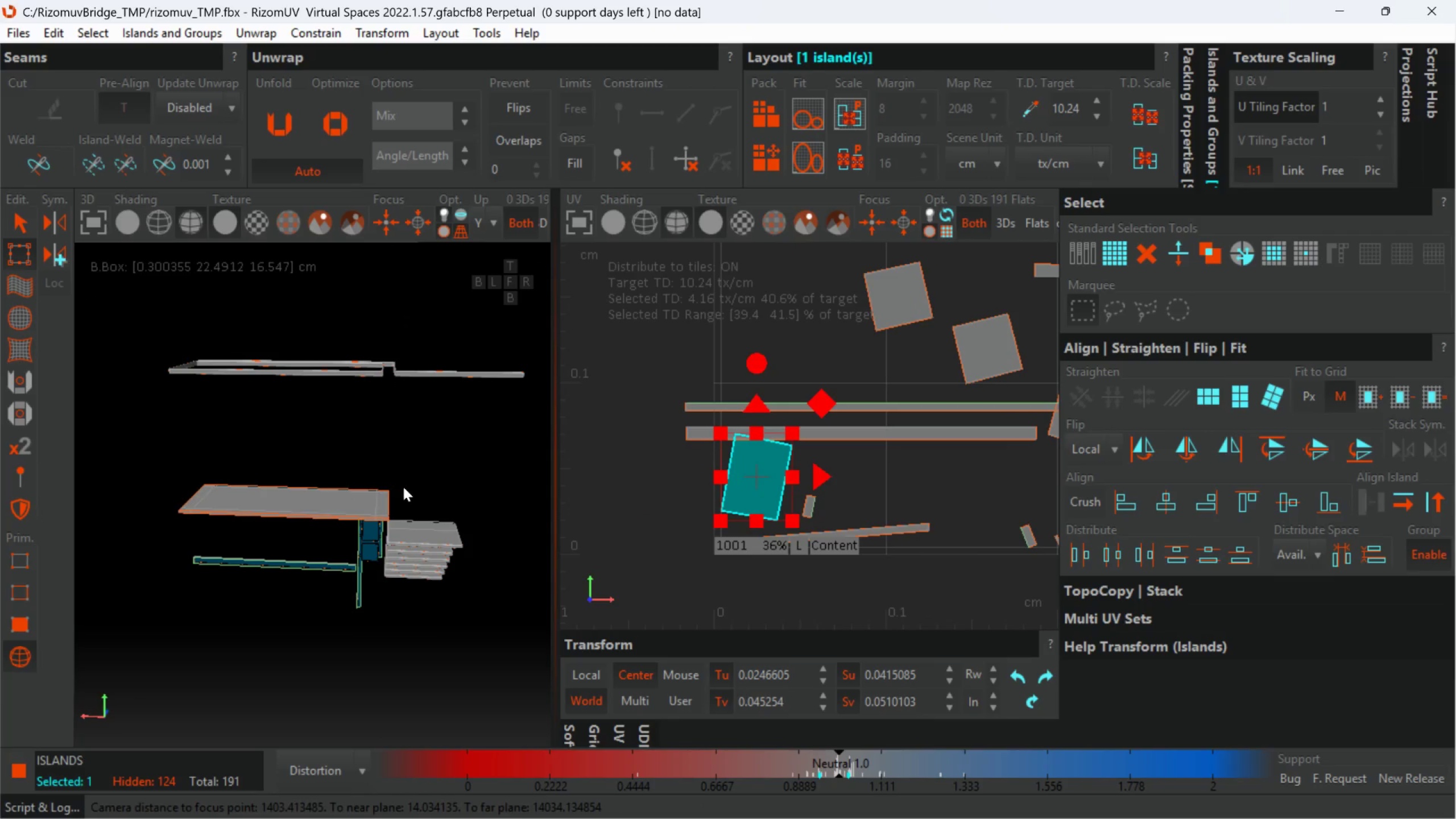 
hold_key(key=AltLeft, duration=0.55)
 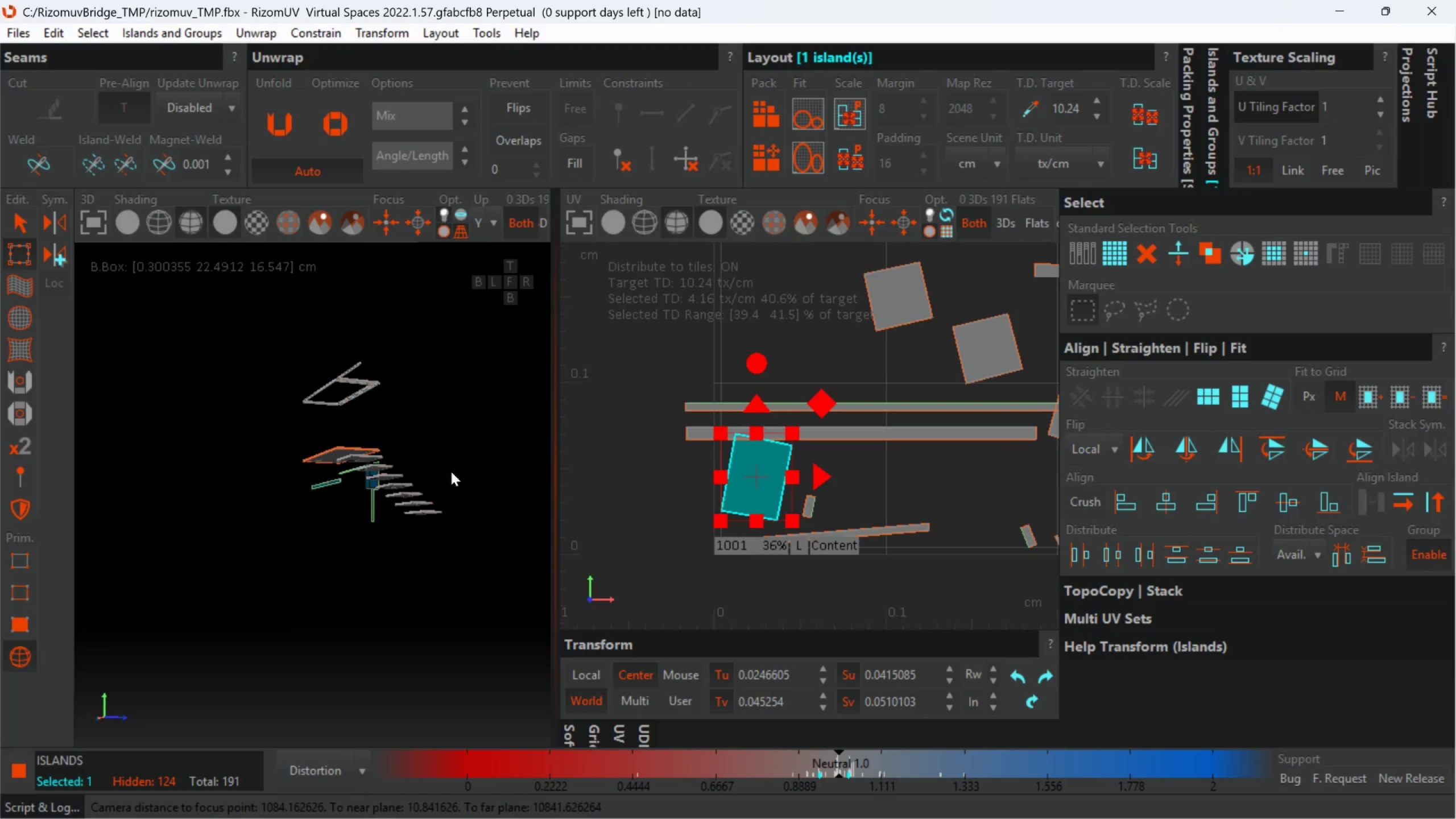 
scroll: coordinate [396, 487], scroll_direction: down, amount: 3.0
 